 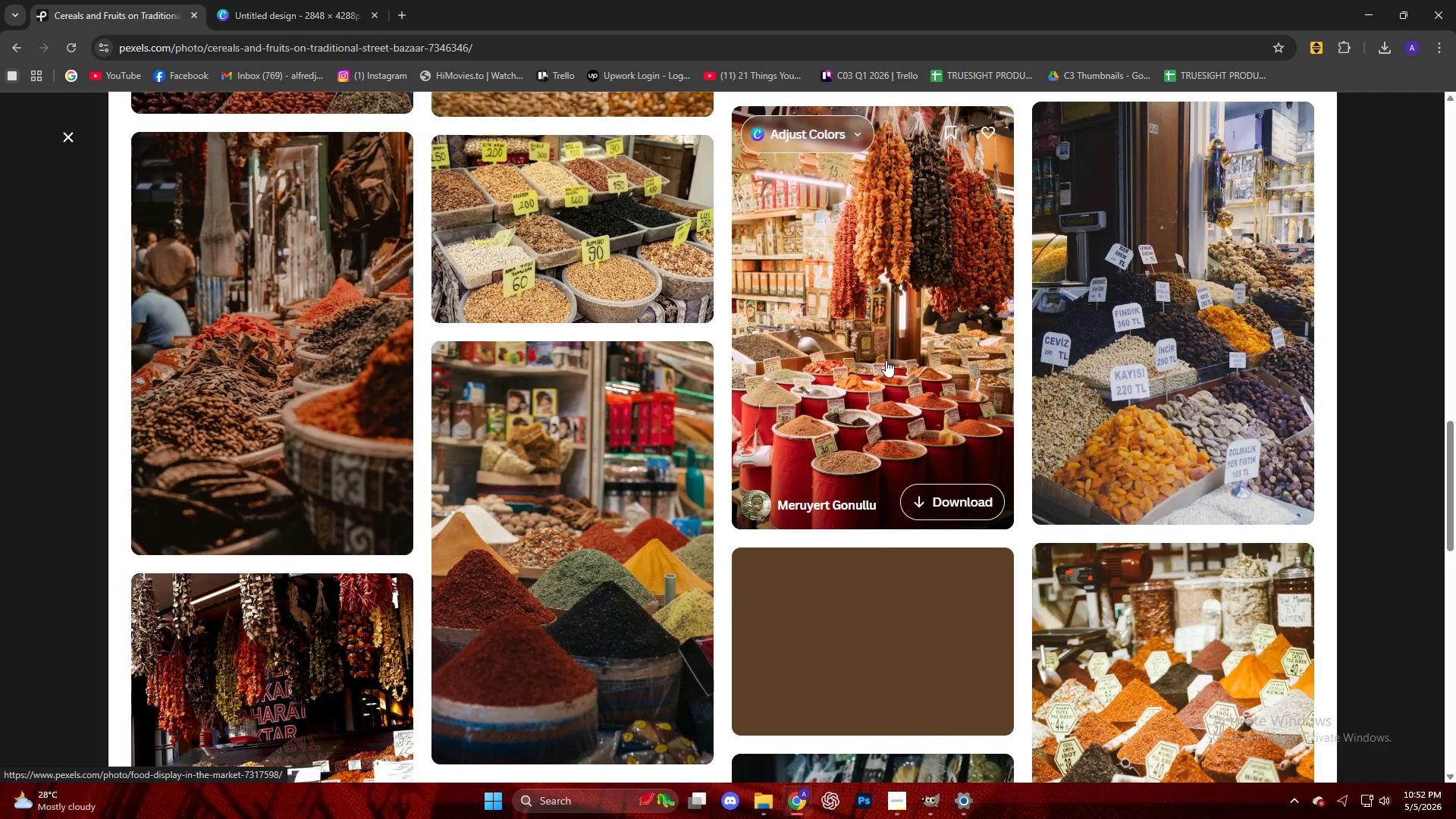 
scroll: coordinate [711, 340], scroll_direction: down, amount: 29.0
 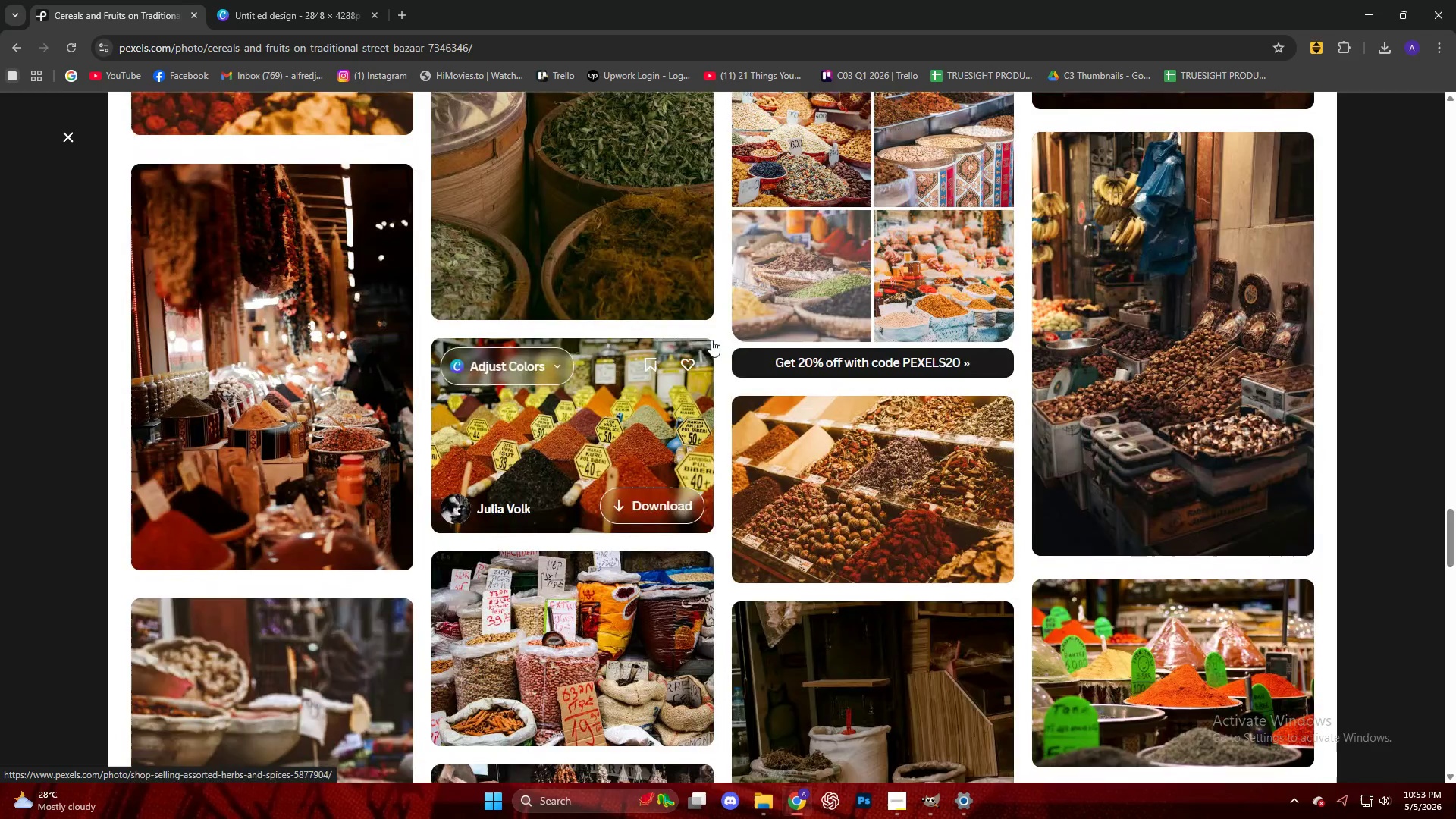 
left_click([697, 329])
 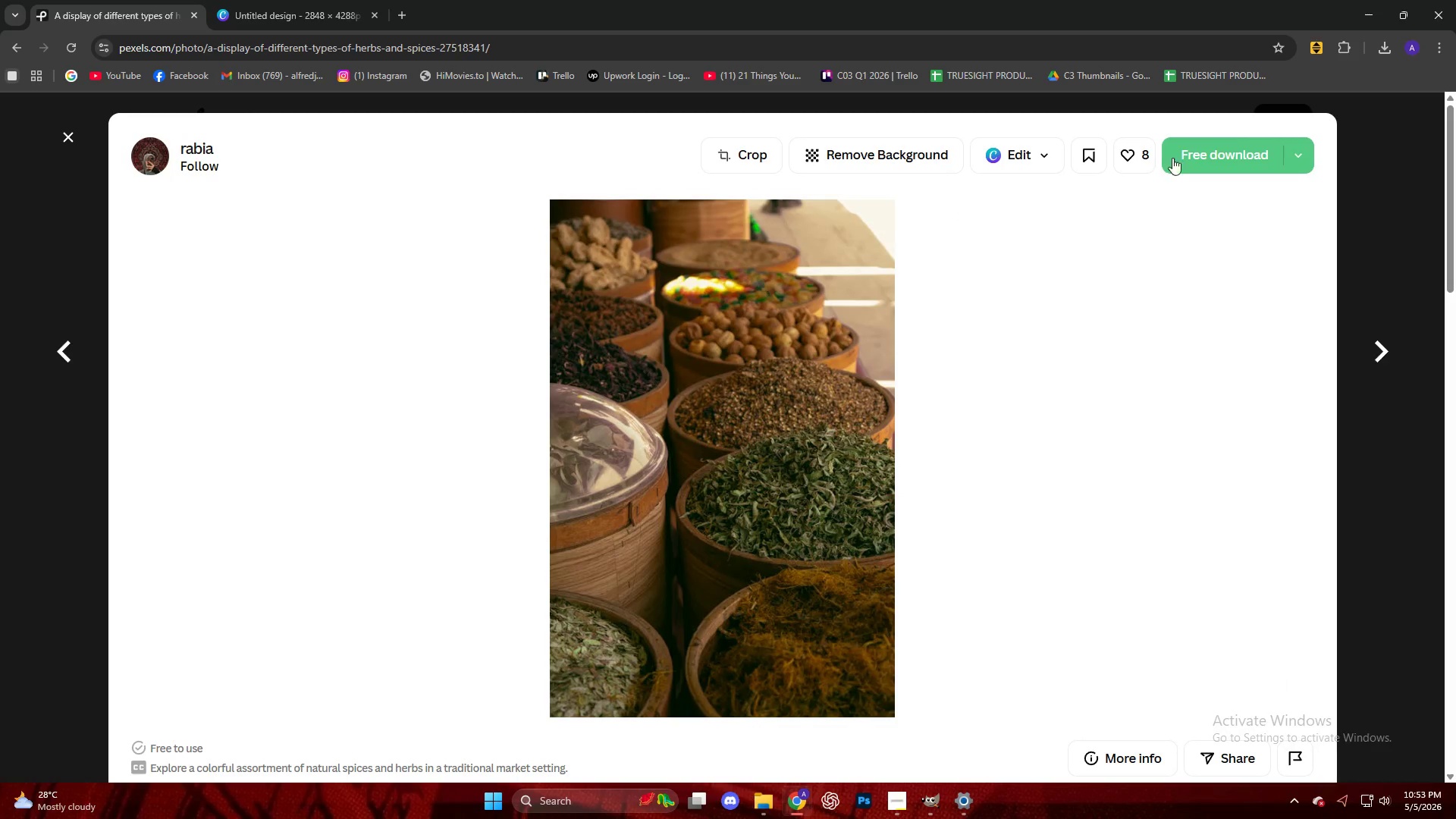 
left_click([1197, 152])
 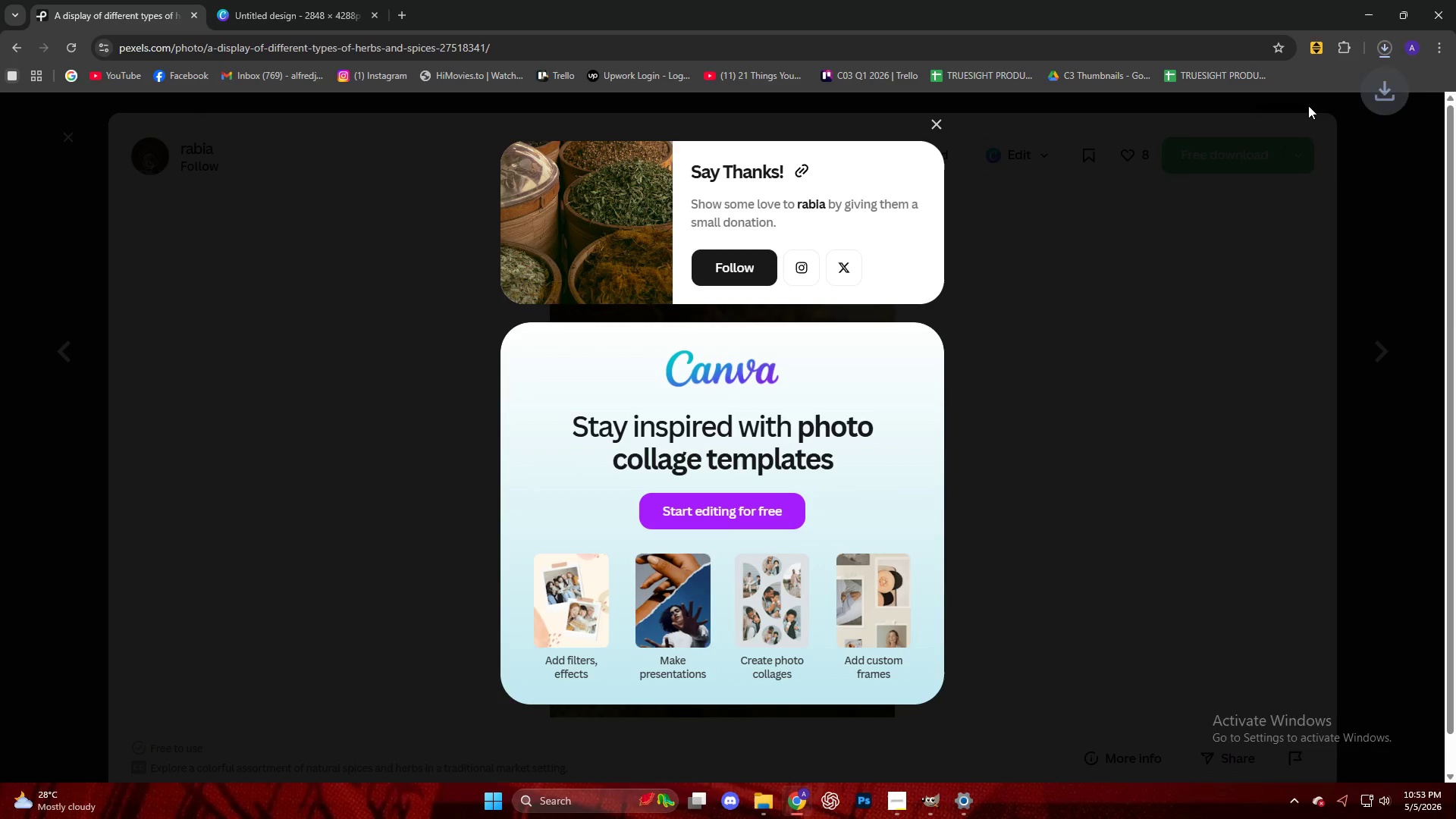 
left_click_drag(start_coordinate=[1269, 97], to_coordinate=[757, 337])
 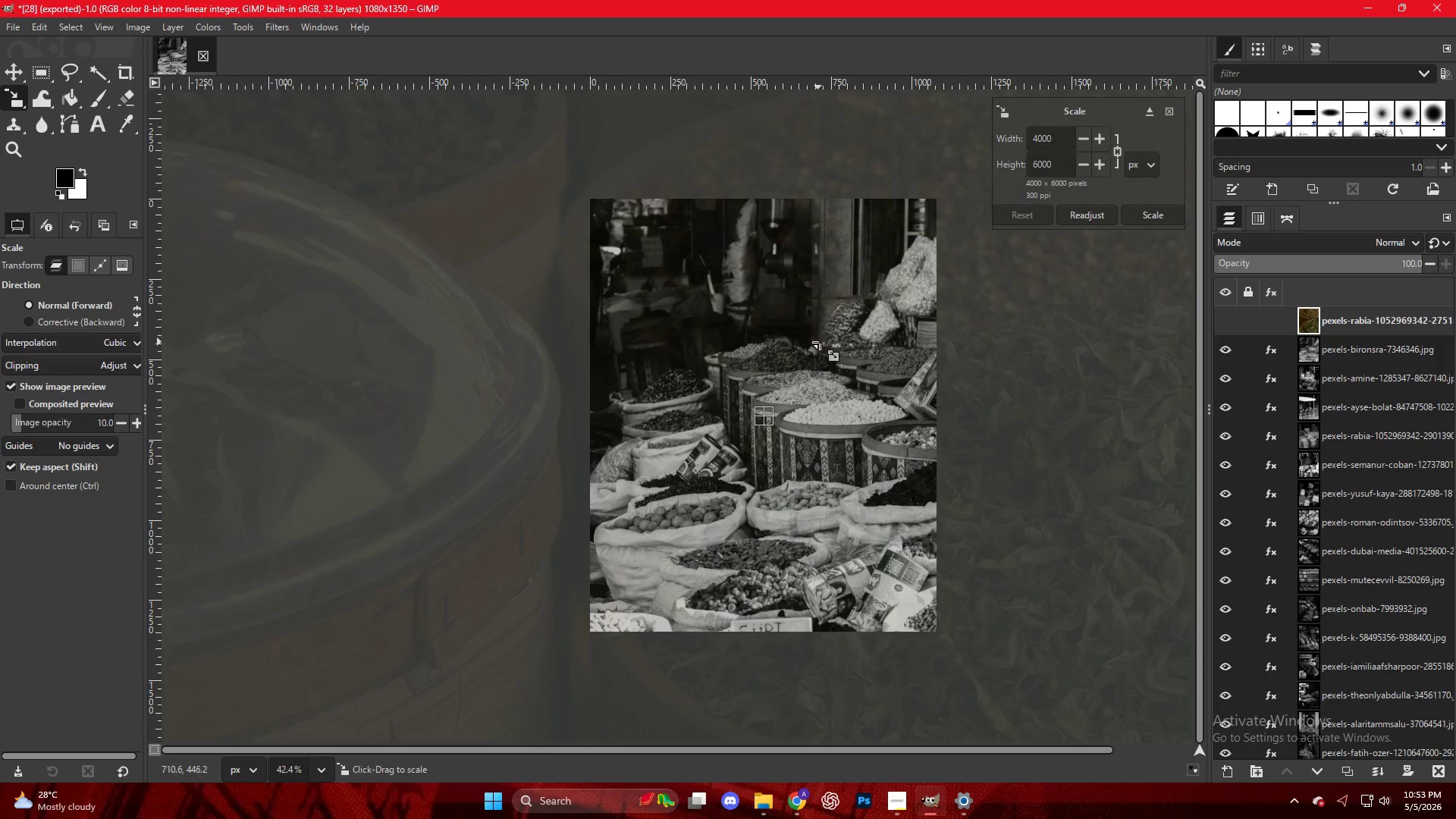 
key(Control+ControlLeft)
 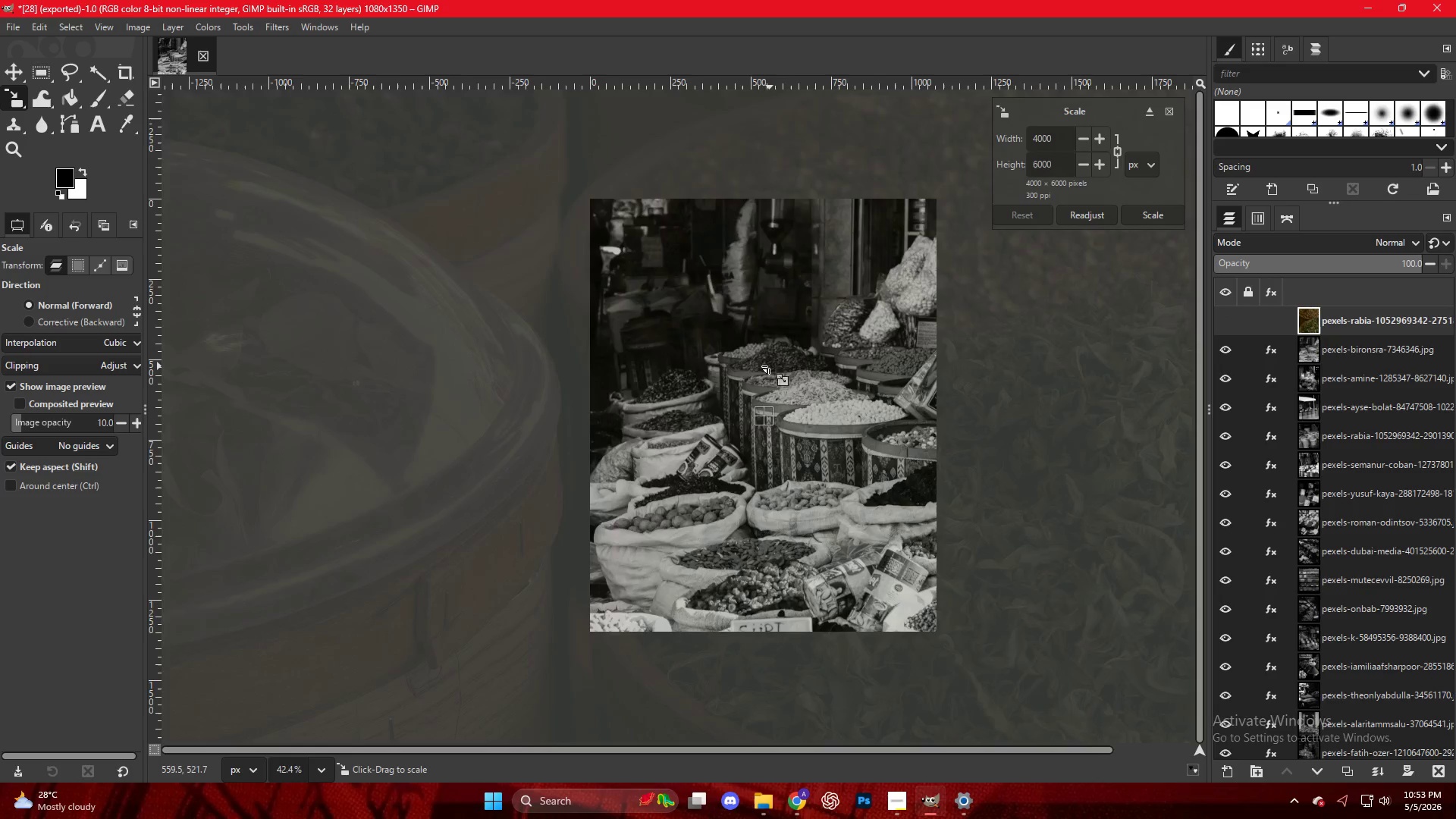 
scroll: coordinate [767, 367], scroll_direction: down, amount: 6.0
 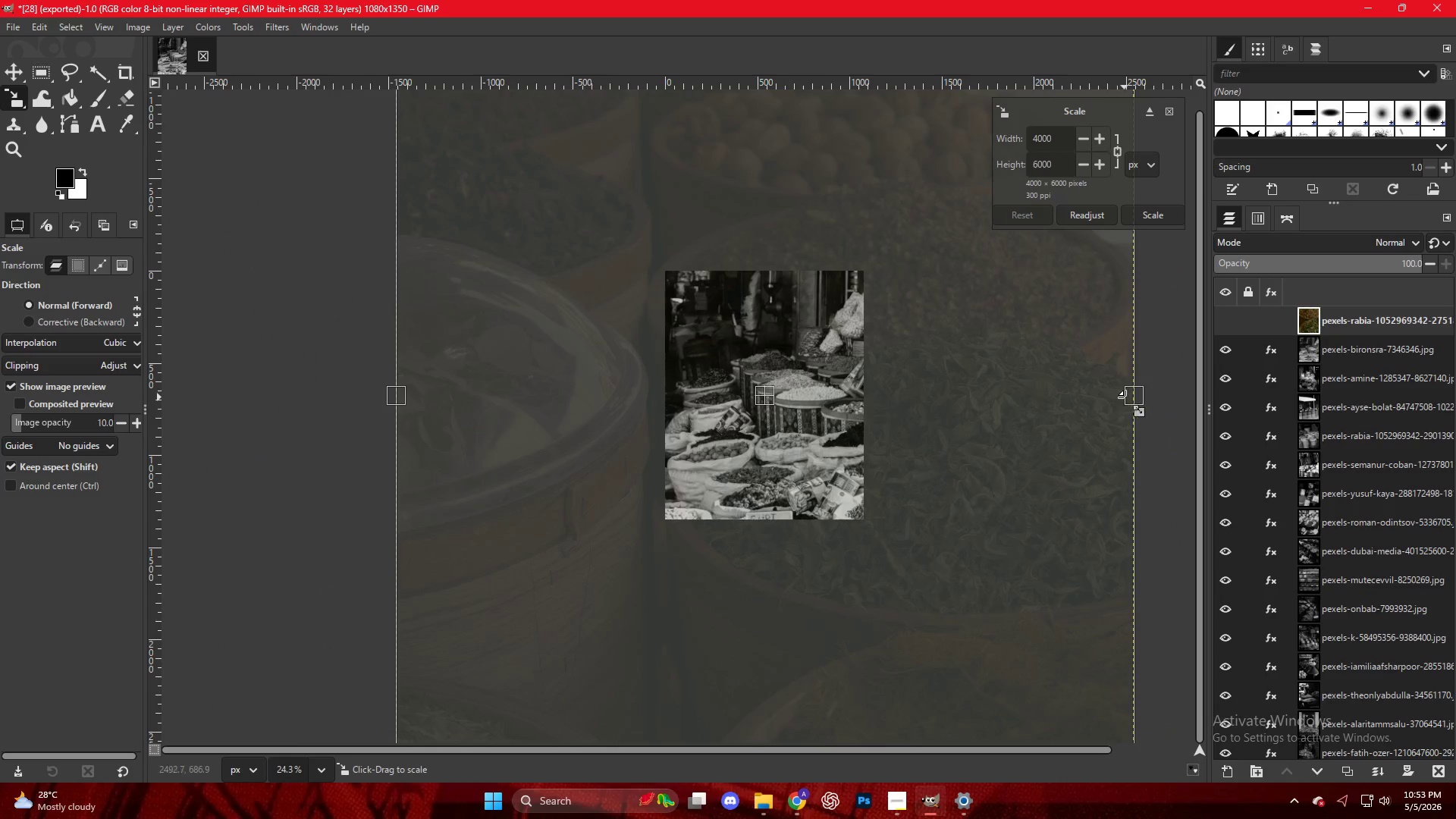 
left_click_drag(start_coordinate=[1134, 399], to_coordinate=[866, 394])
 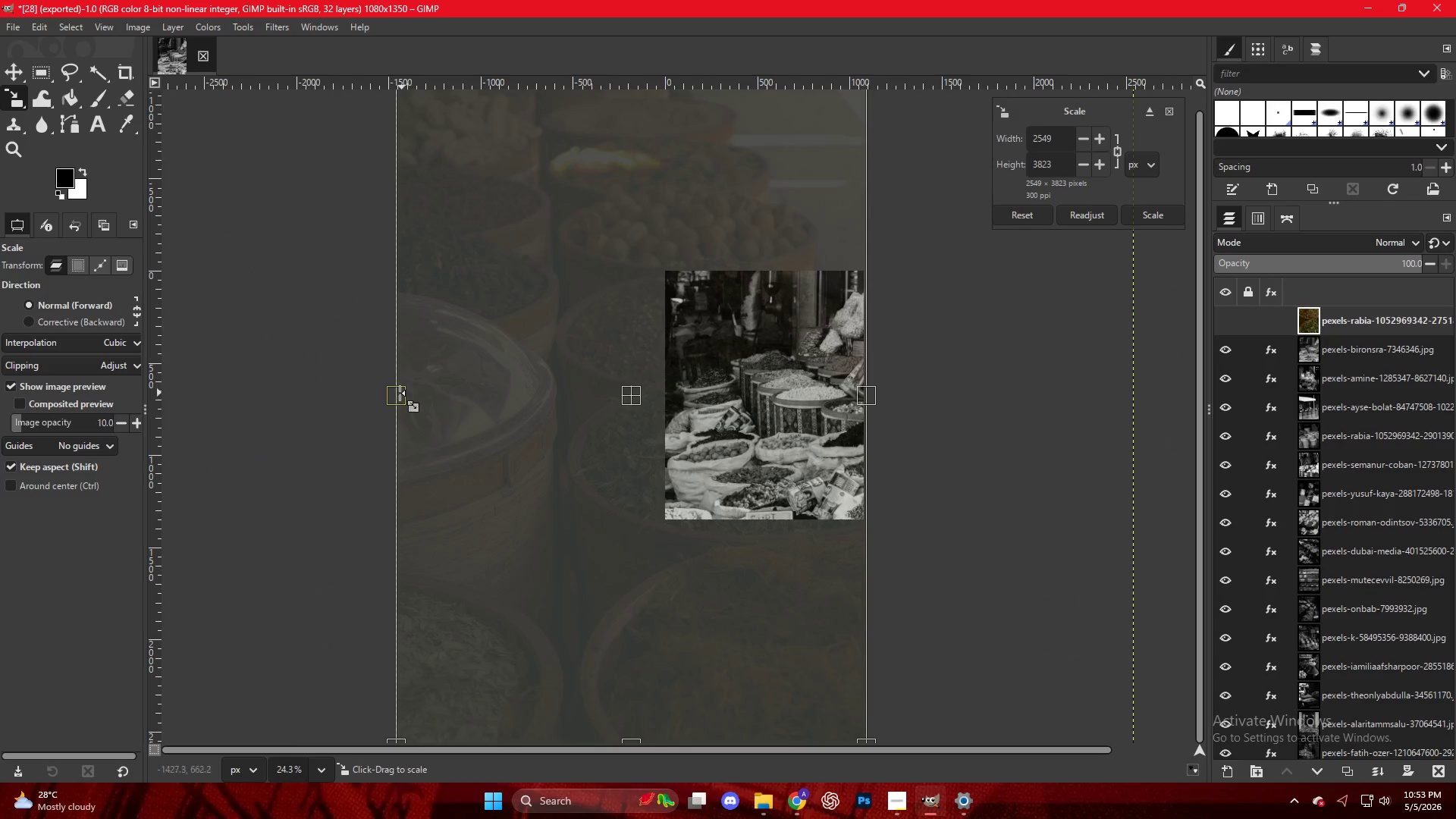 
left_click_drag(start_coordinate=[397, 394], to_coordinate=[664, 392])
 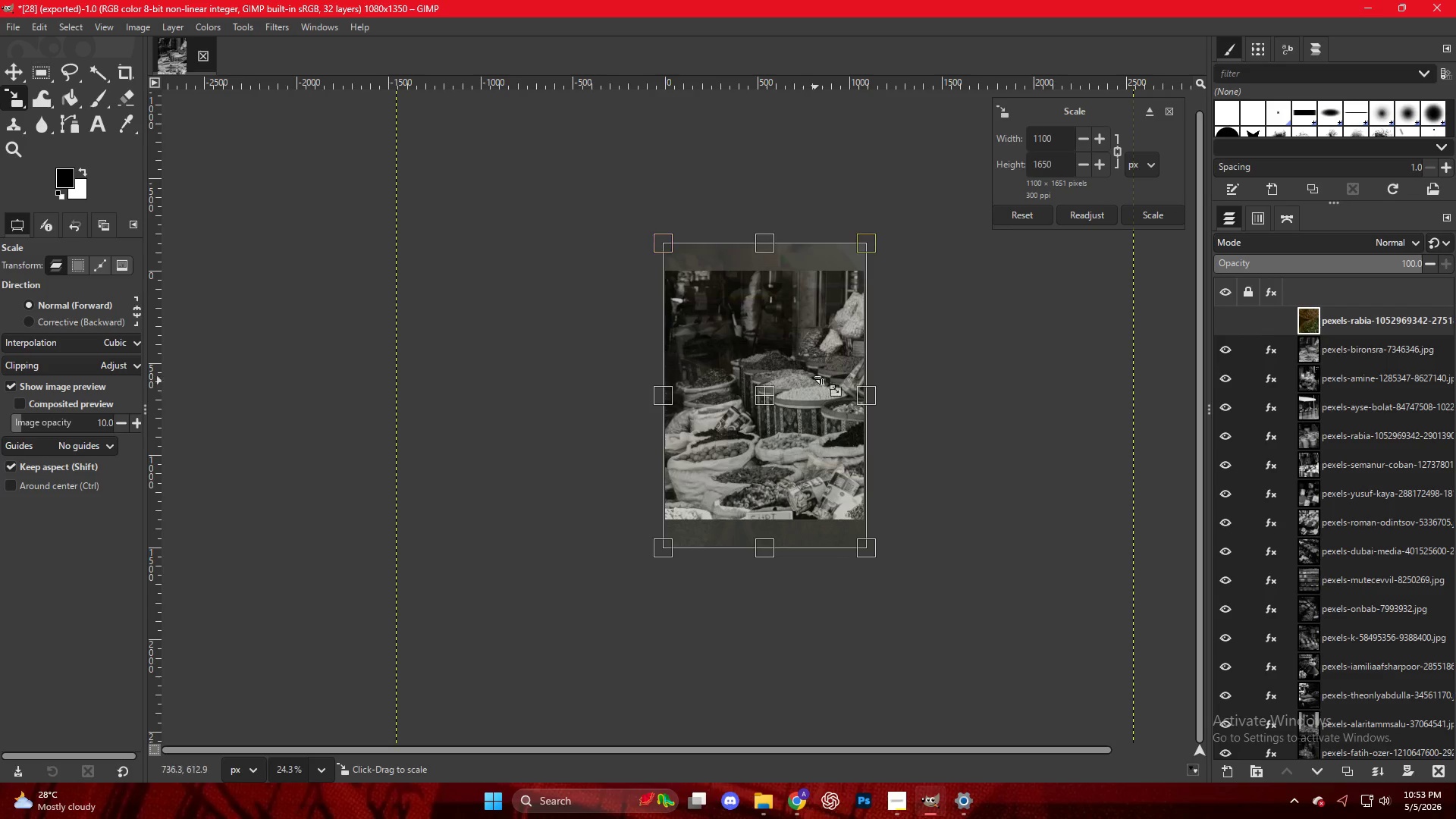 
hold_key(key=ControlLeft, duration=0.48)
 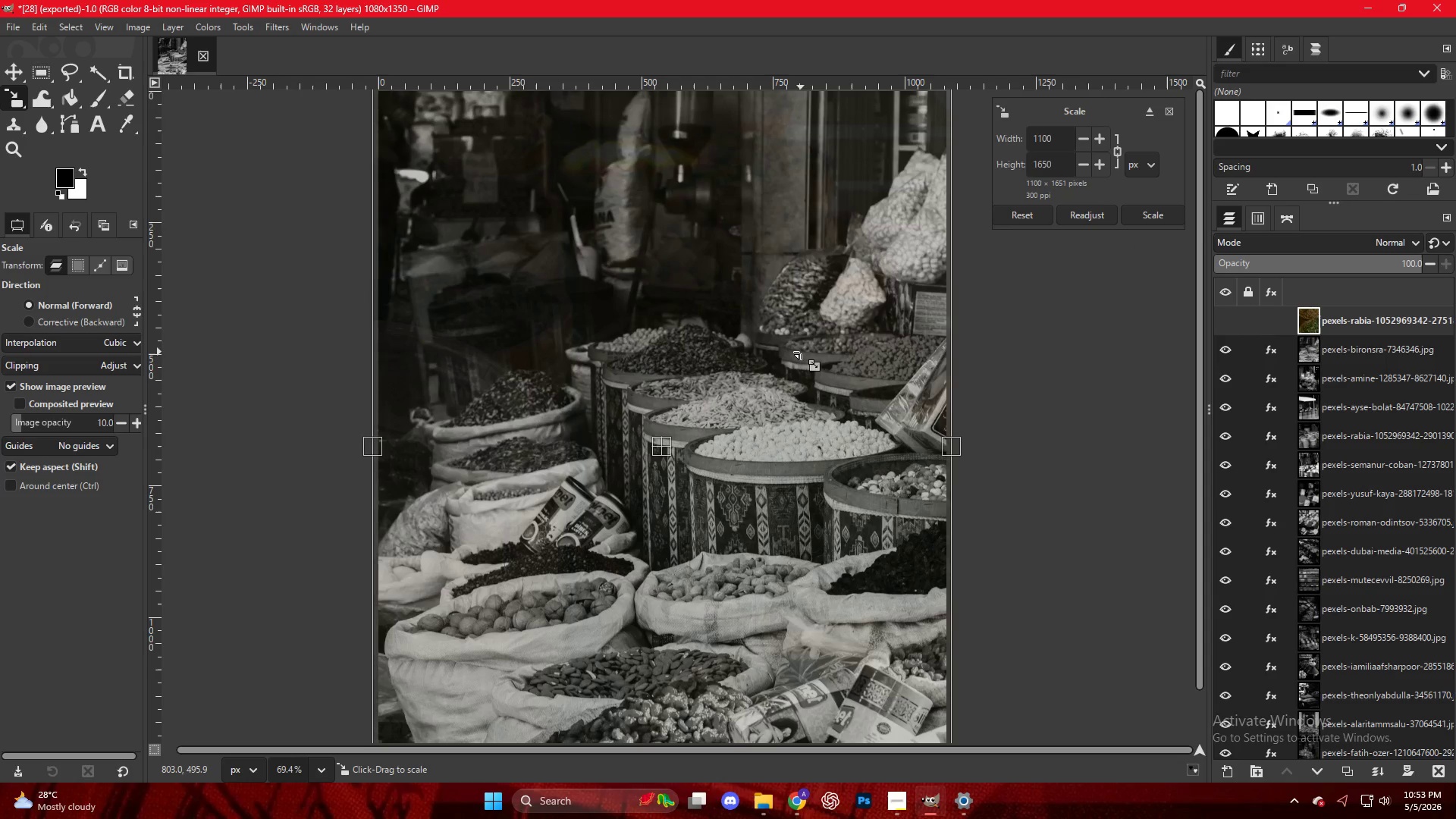 
left_click([801, 352])
 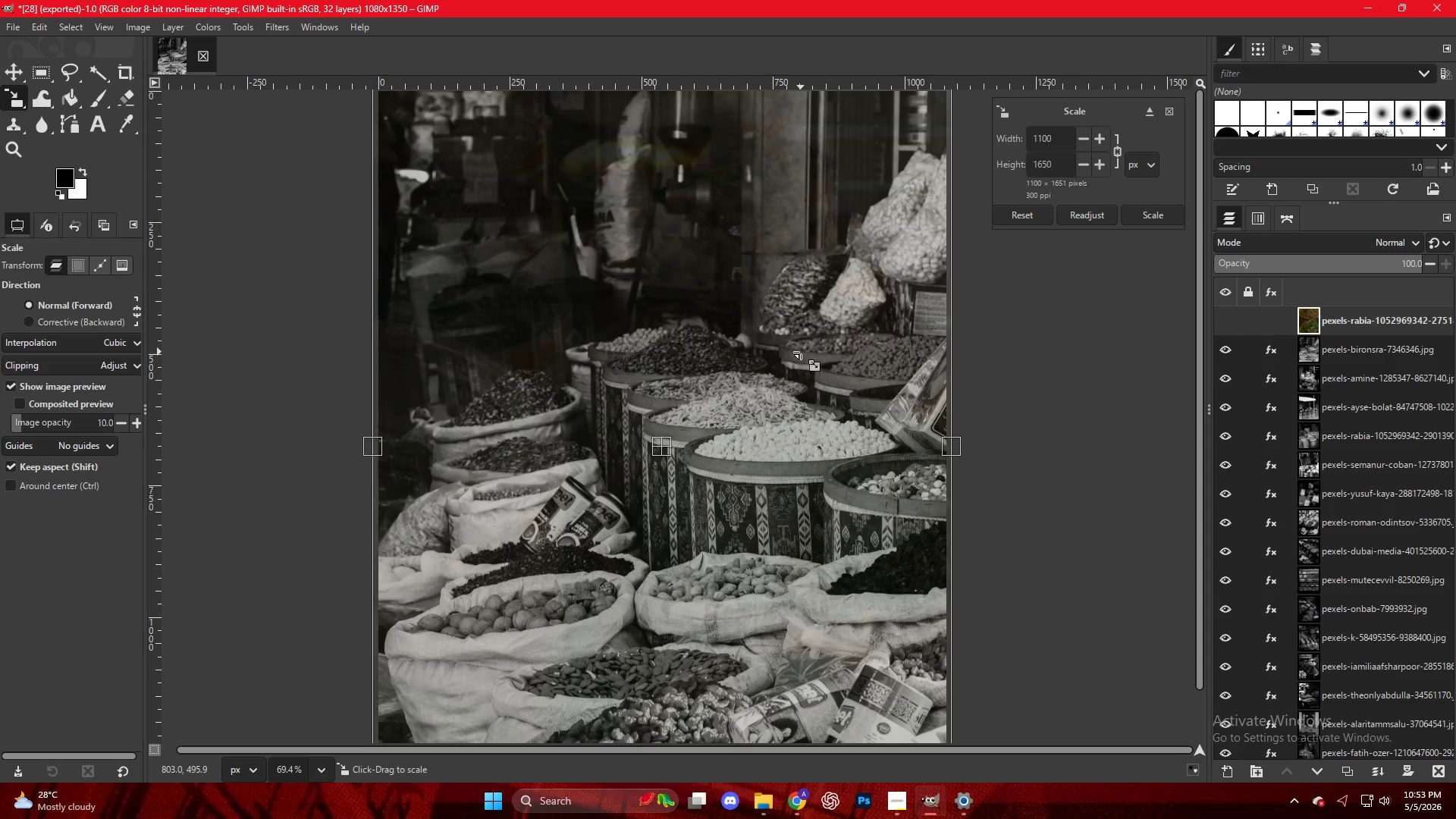 
scroll: coordinate [805, 357], scroll_direction: up, amount: 11.0
 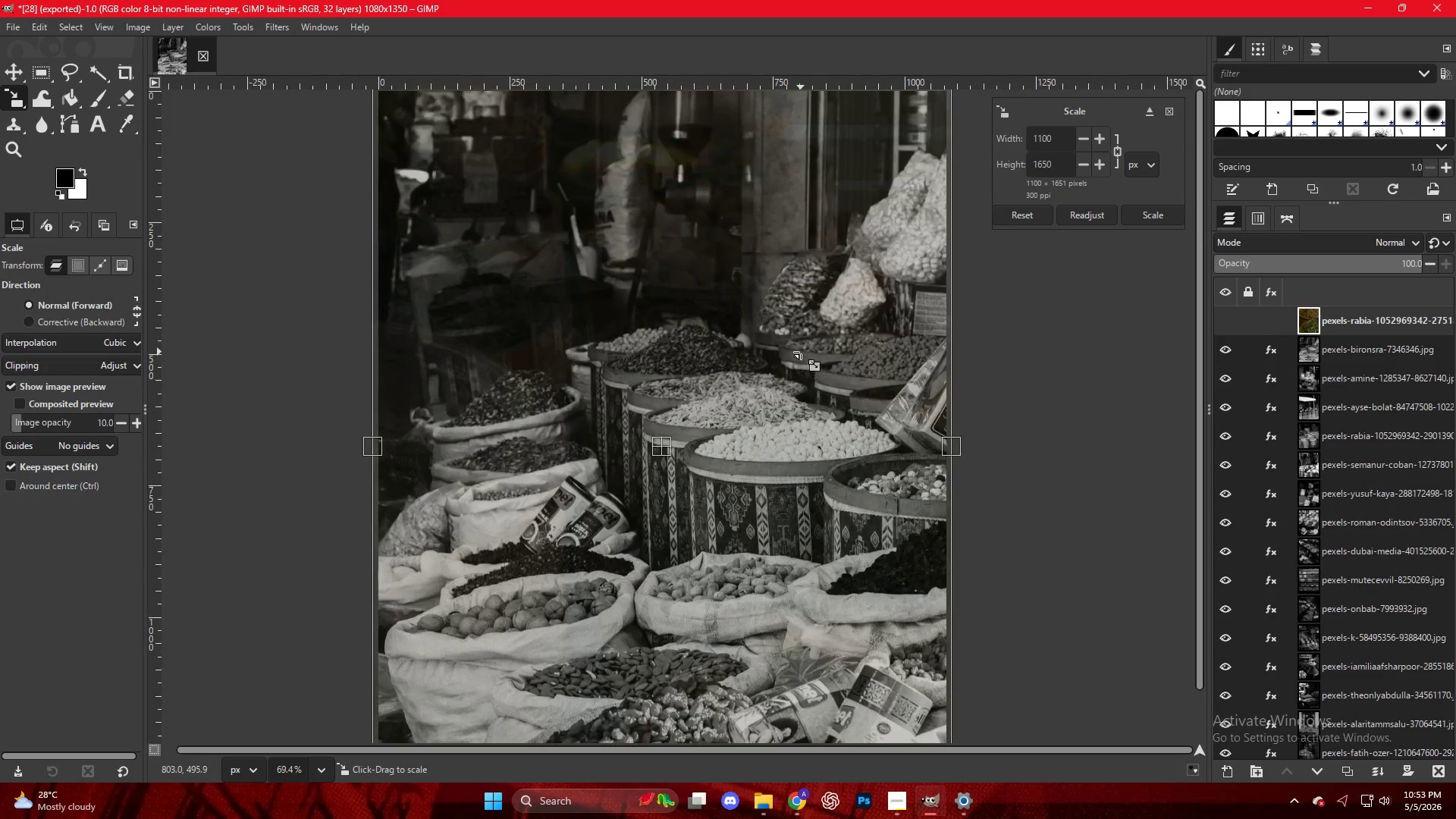 
key(NumpadEnter)
 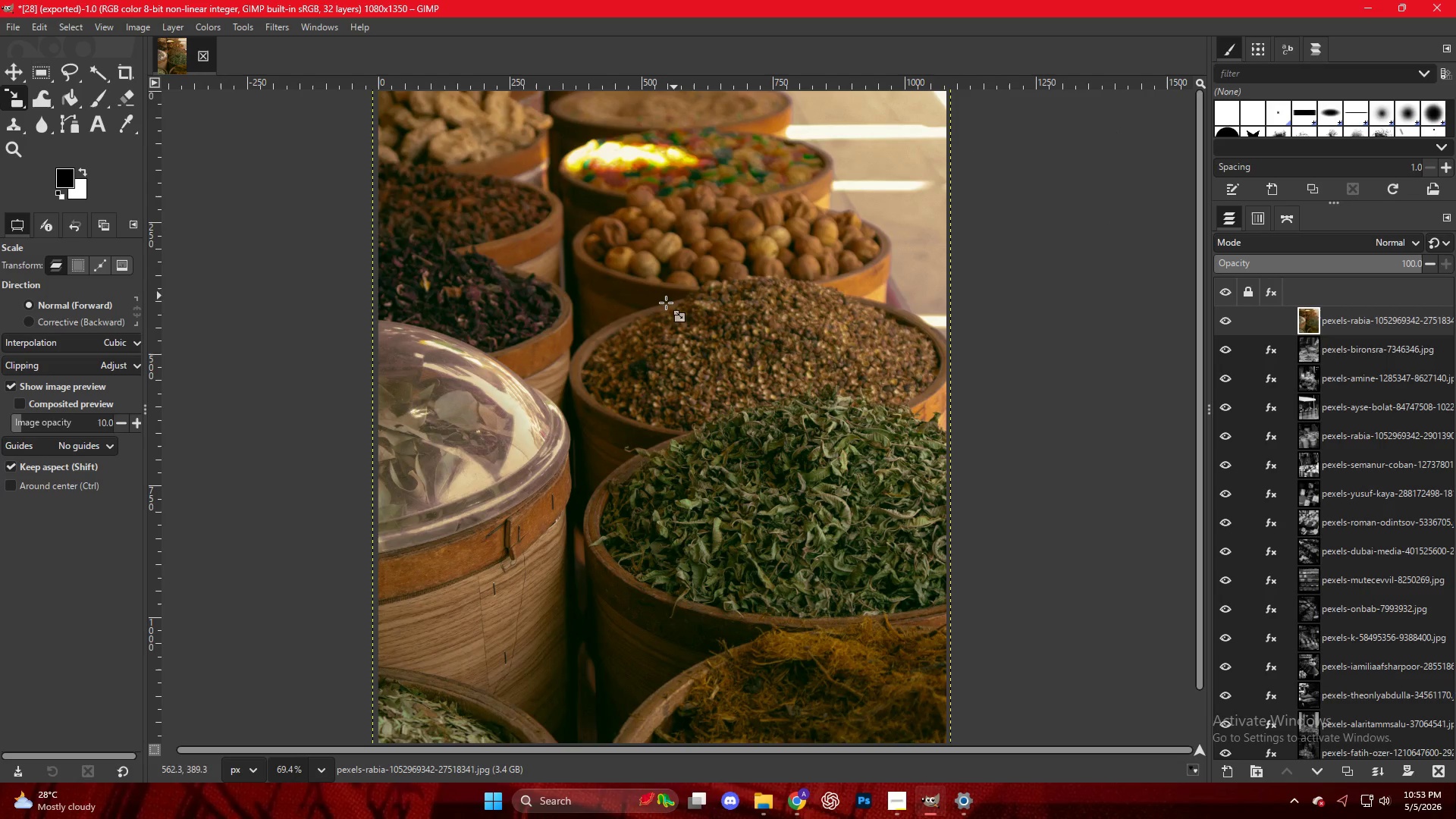 
hold_key(key=ControlLeft, duration=0.31)
 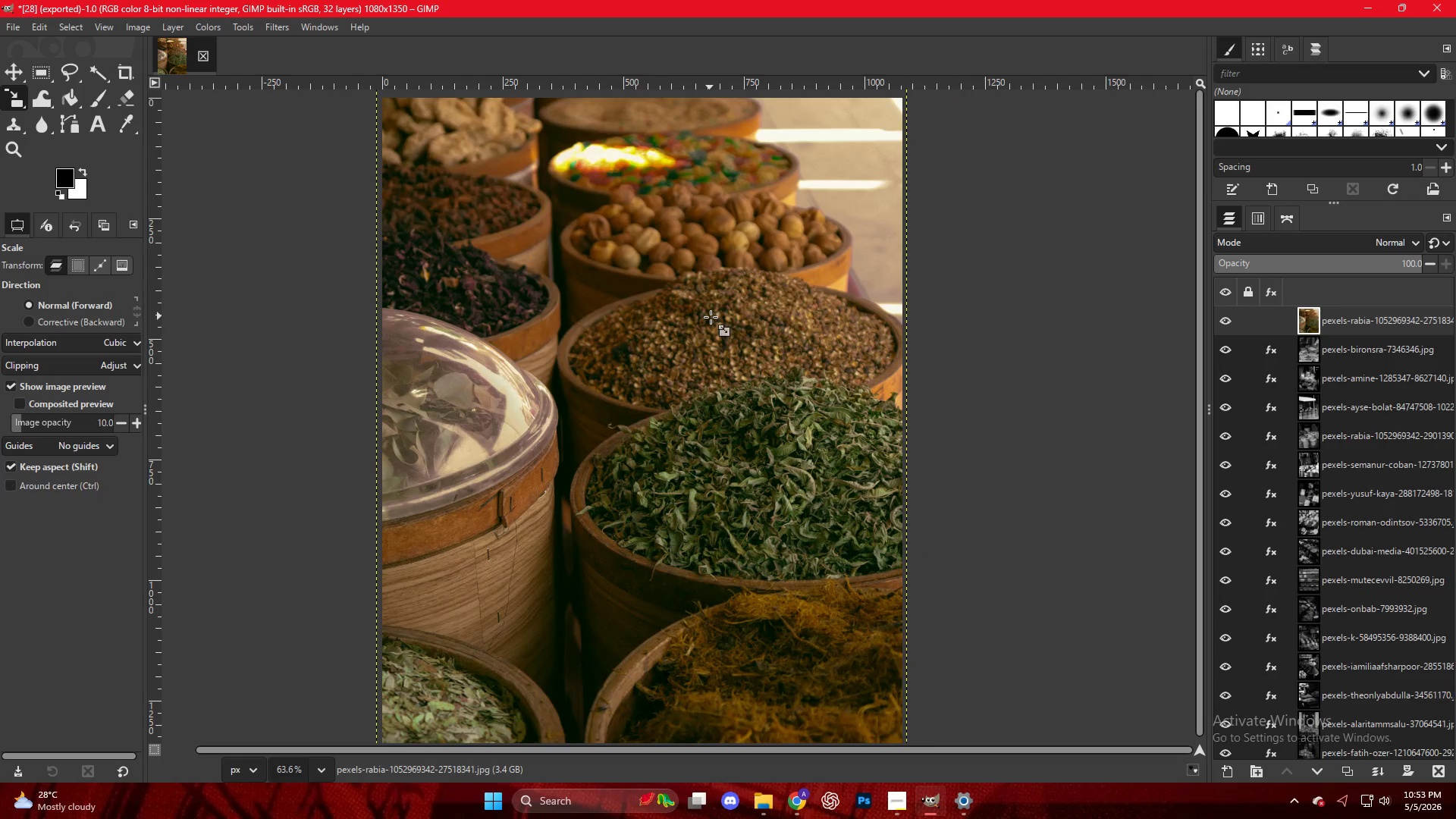 
key(Control+ControlLeft)
 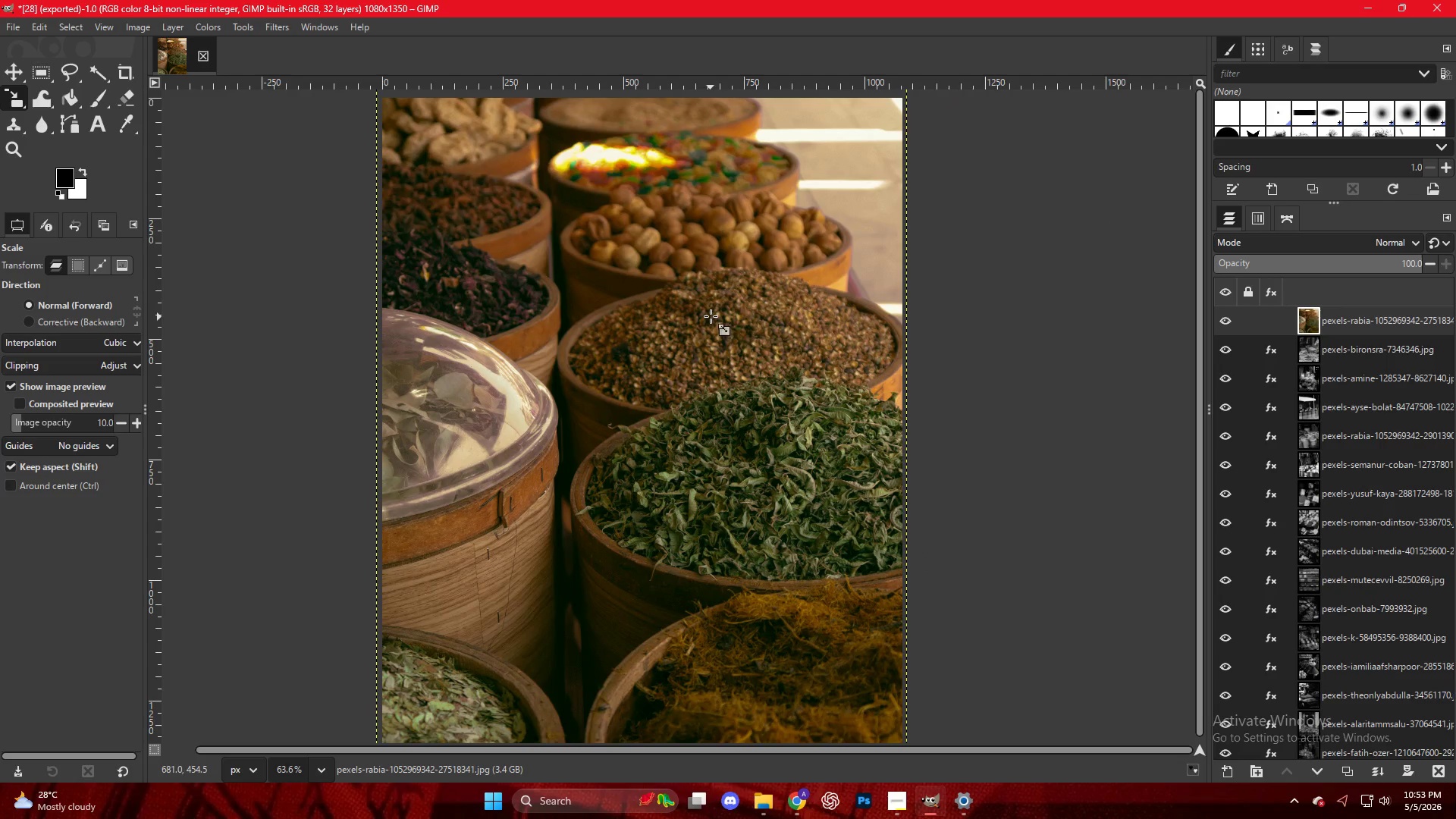 
scroll: coordinate [711, 317], scroll_direction: down, amount: 1.0
 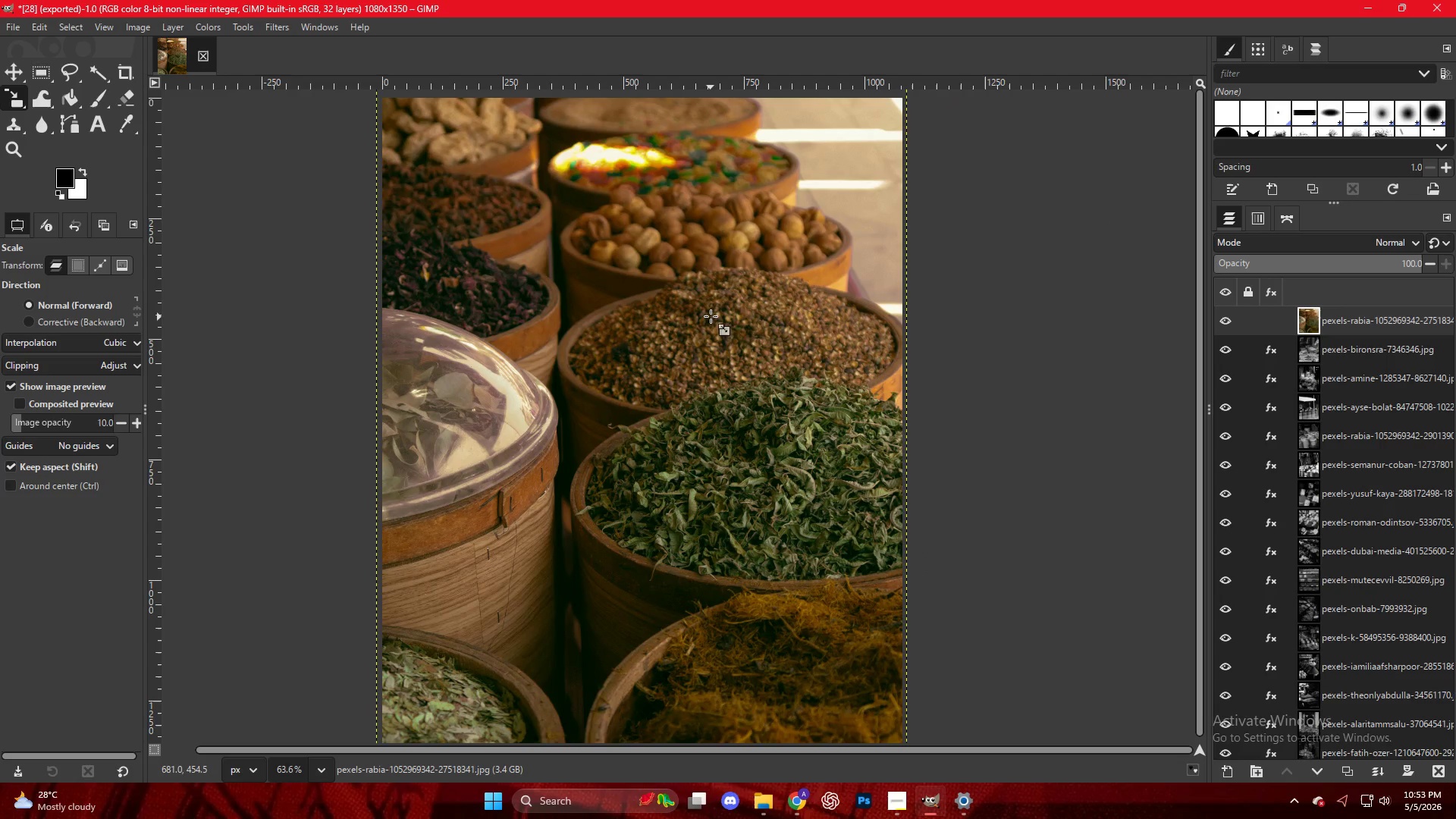 
right_click([698, 305])
 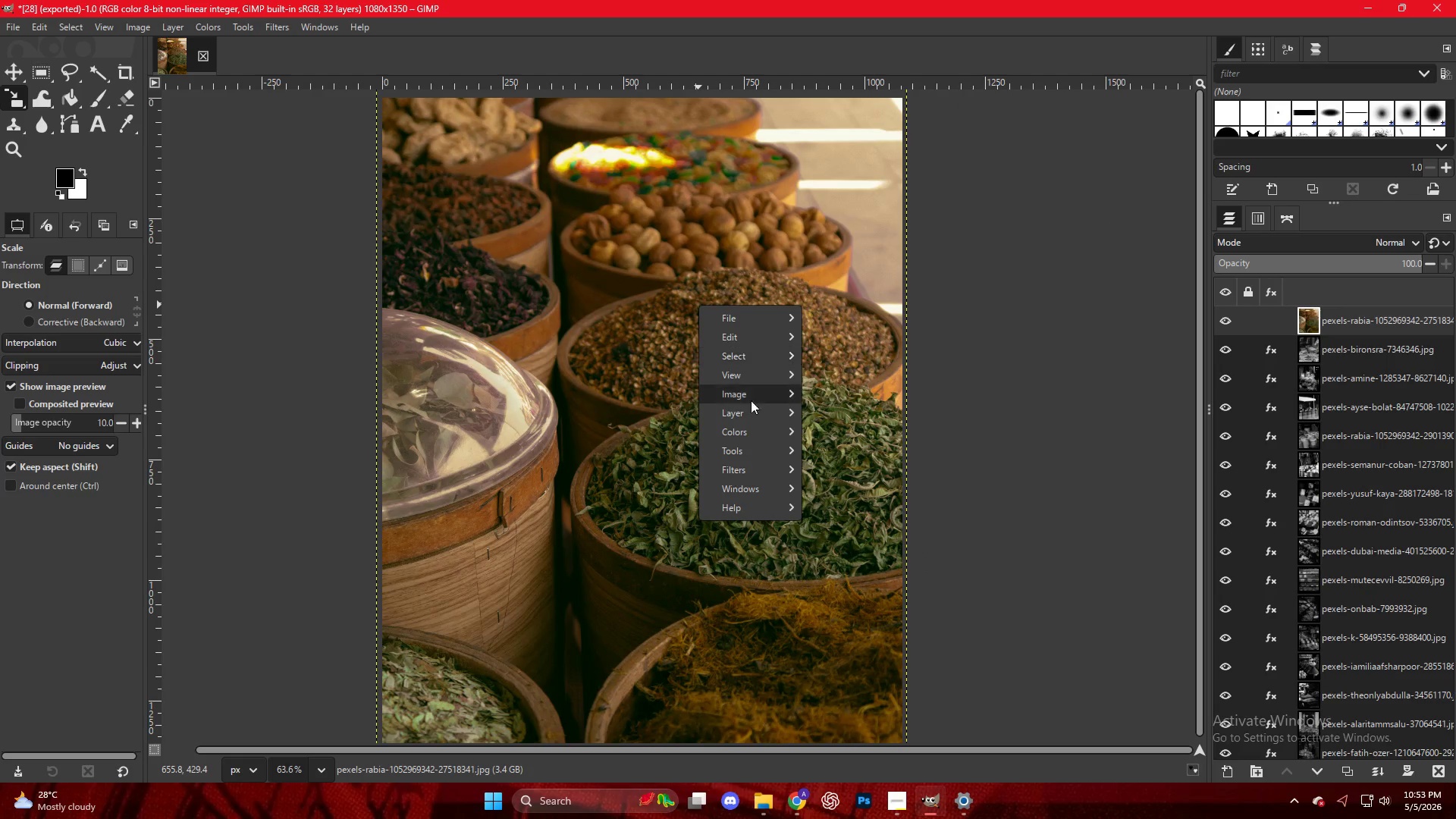 
mouse_move([759, 432])
 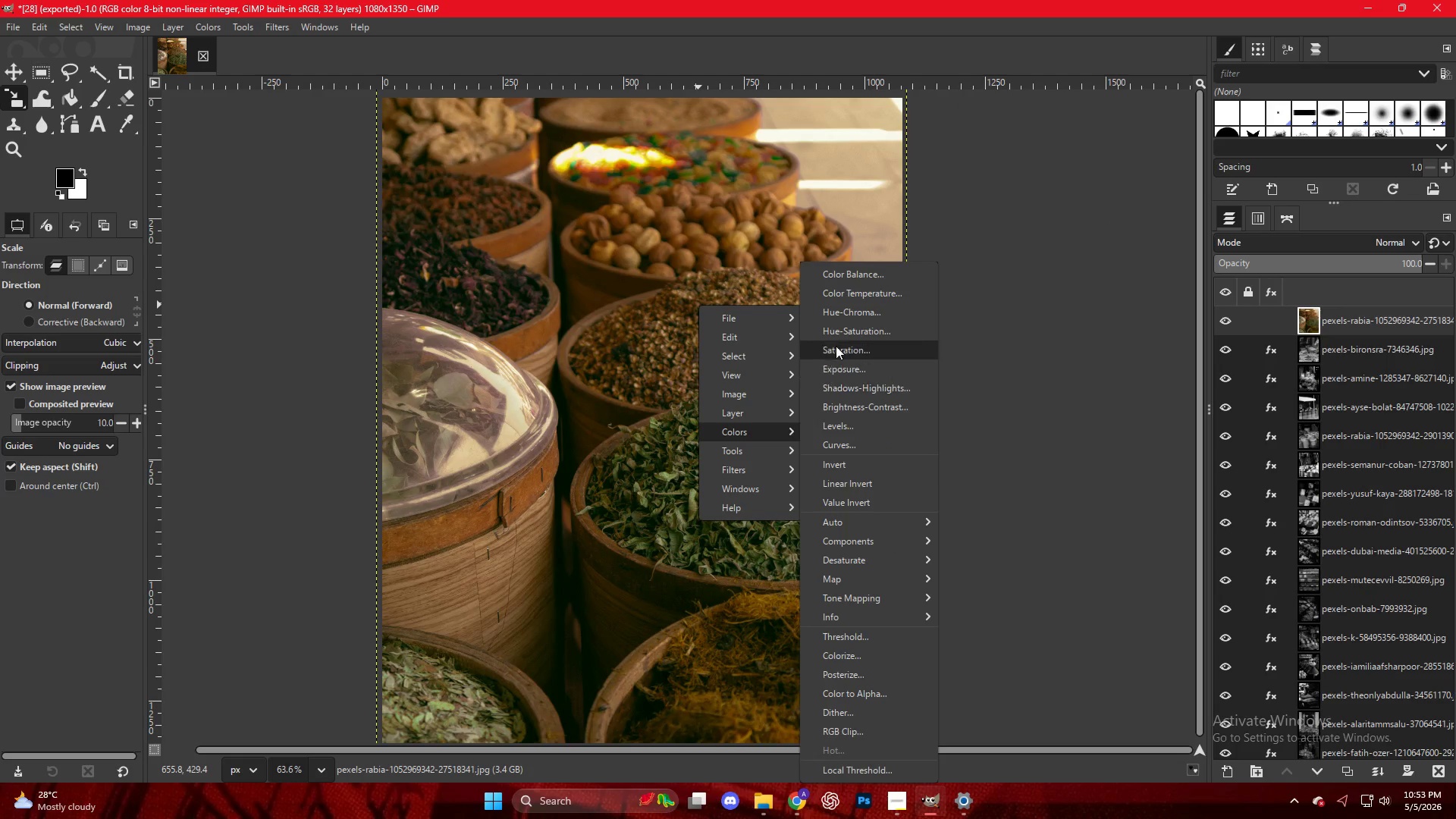 
left_click([842, 328])
 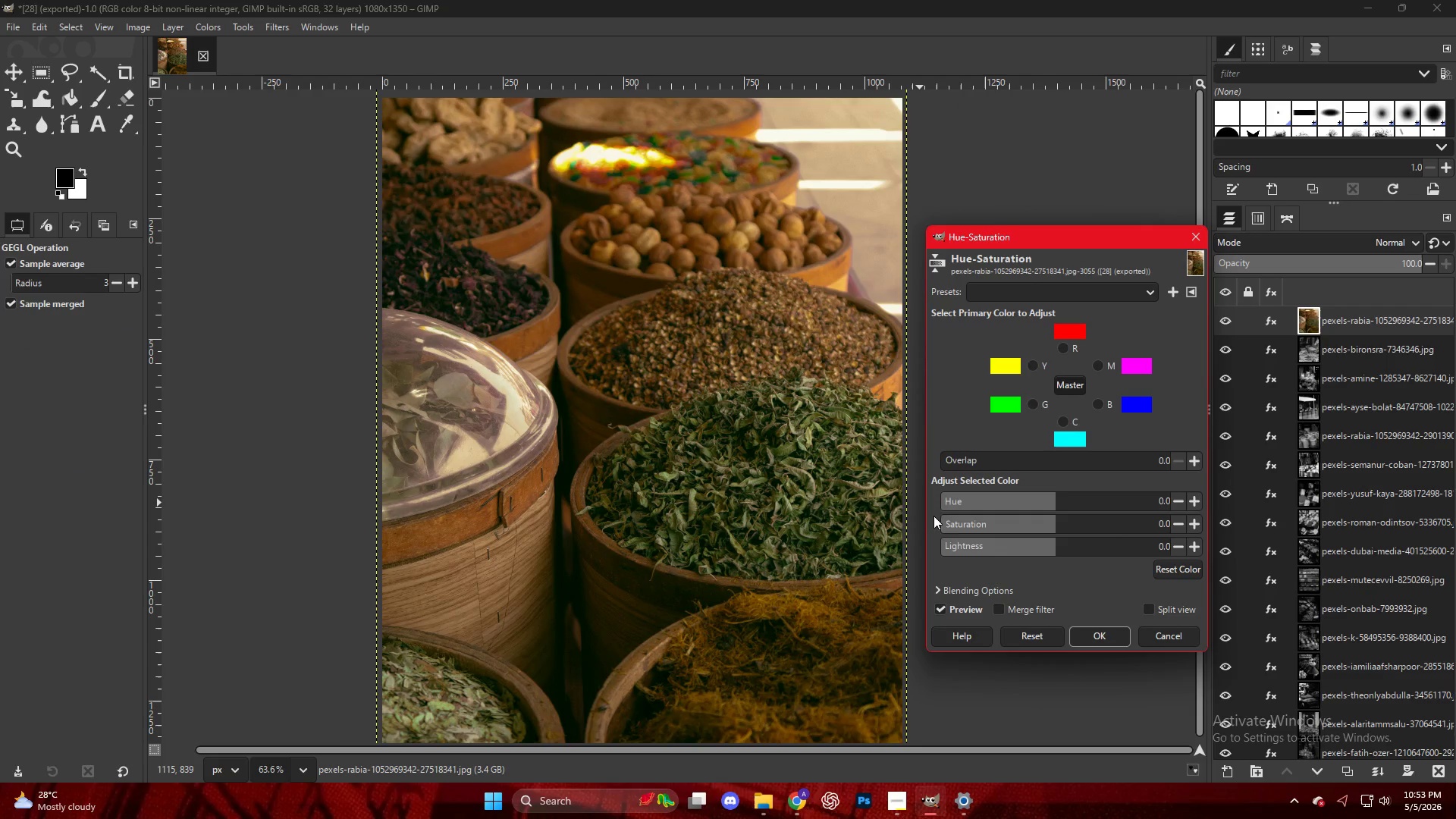 
left_click_drag(start_coordinate=[945, 526], to_coordinate=[928, 526])
 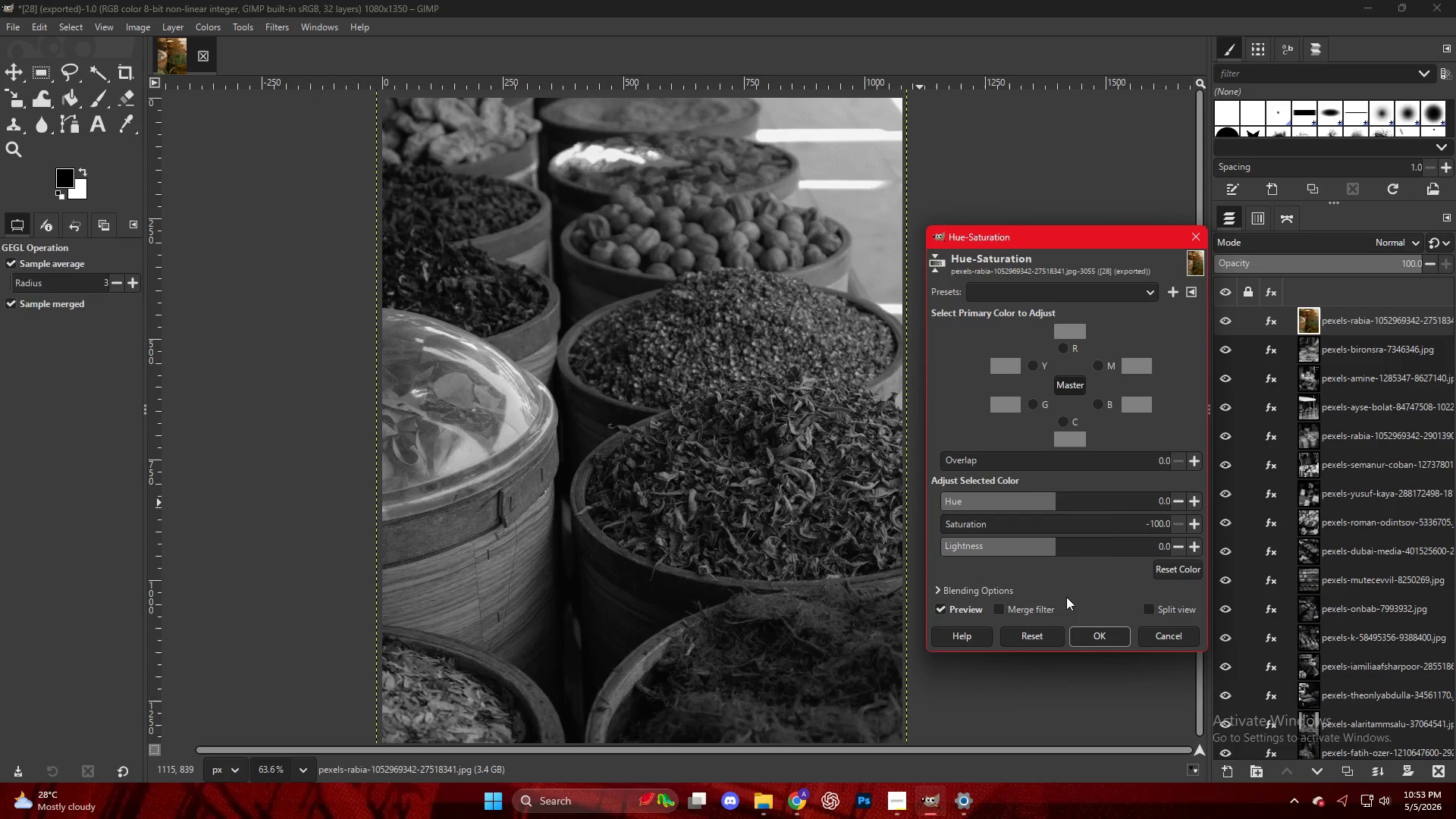 
left_click([1109, 643])
 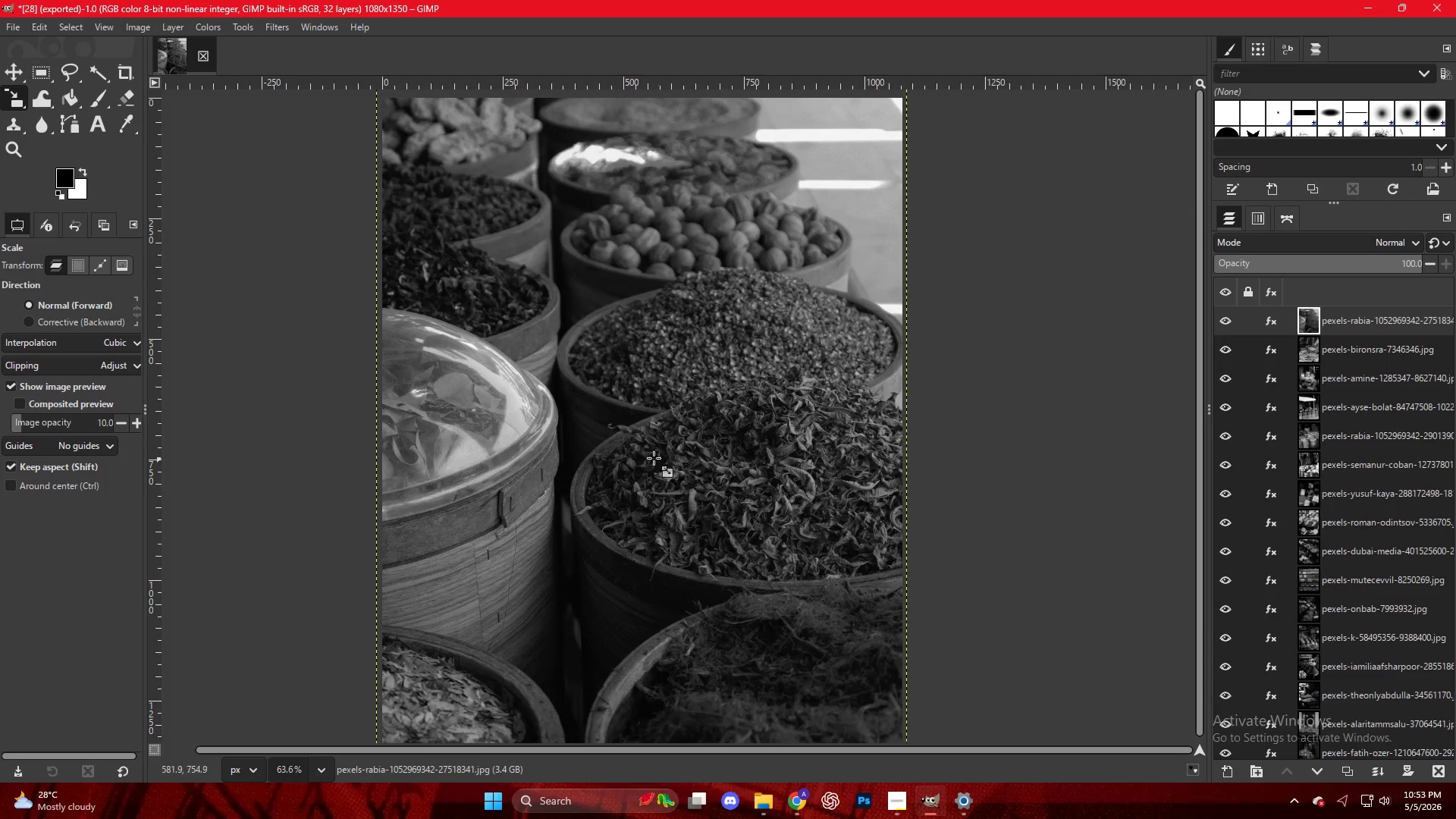 
right_click([652, 457])
 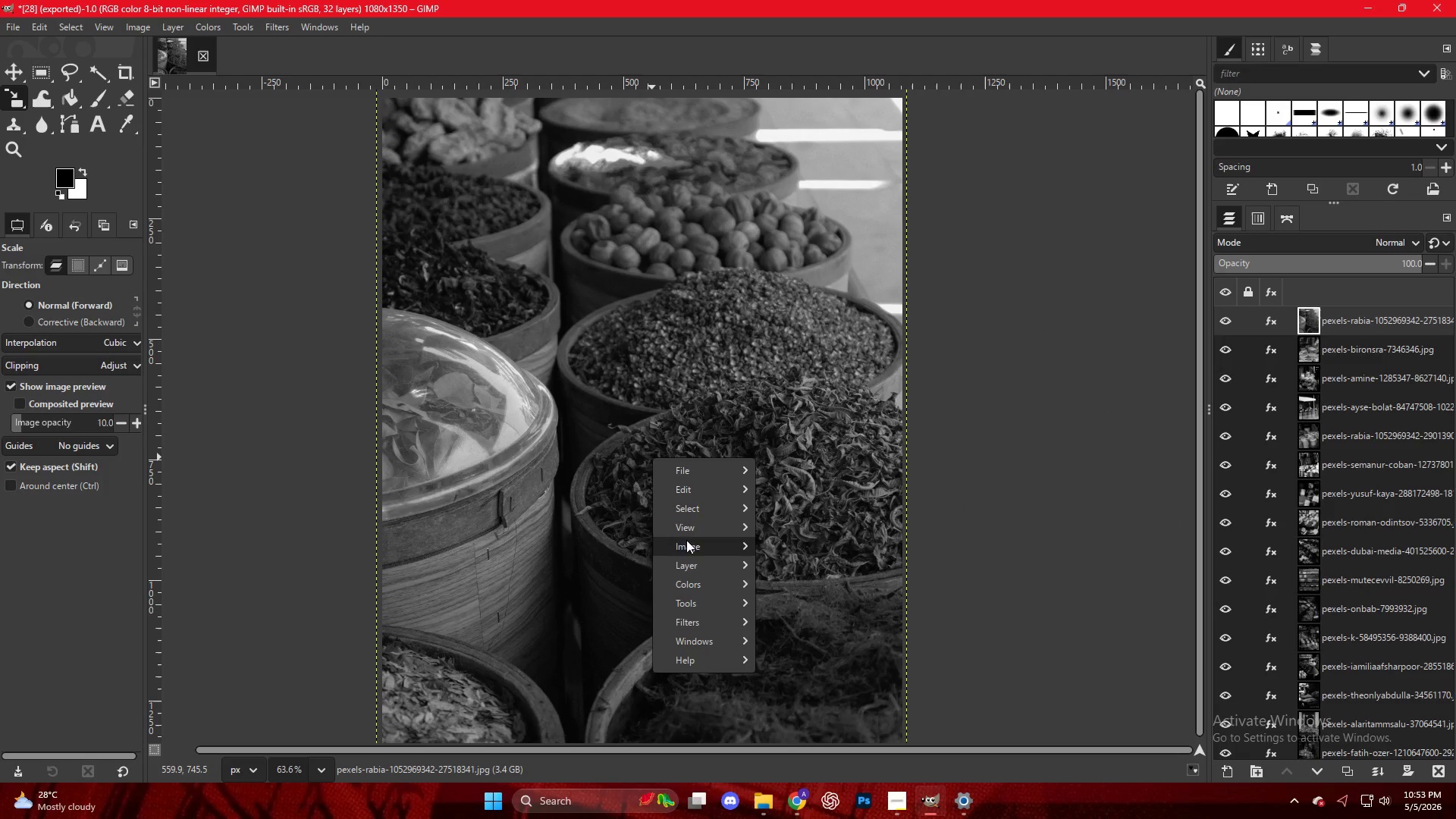 
left_click([701, 571])
 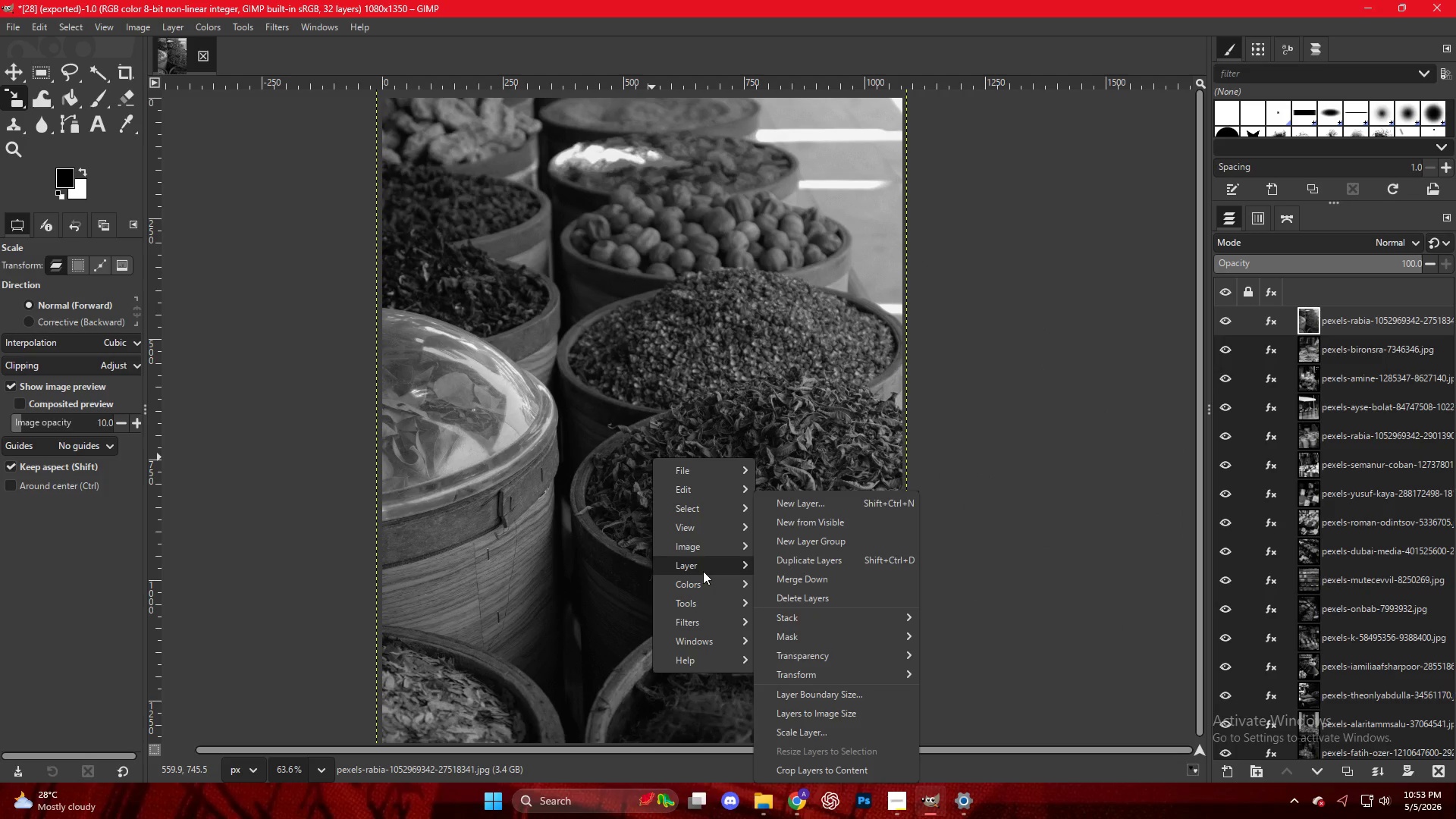 
left_click([709, 579])
 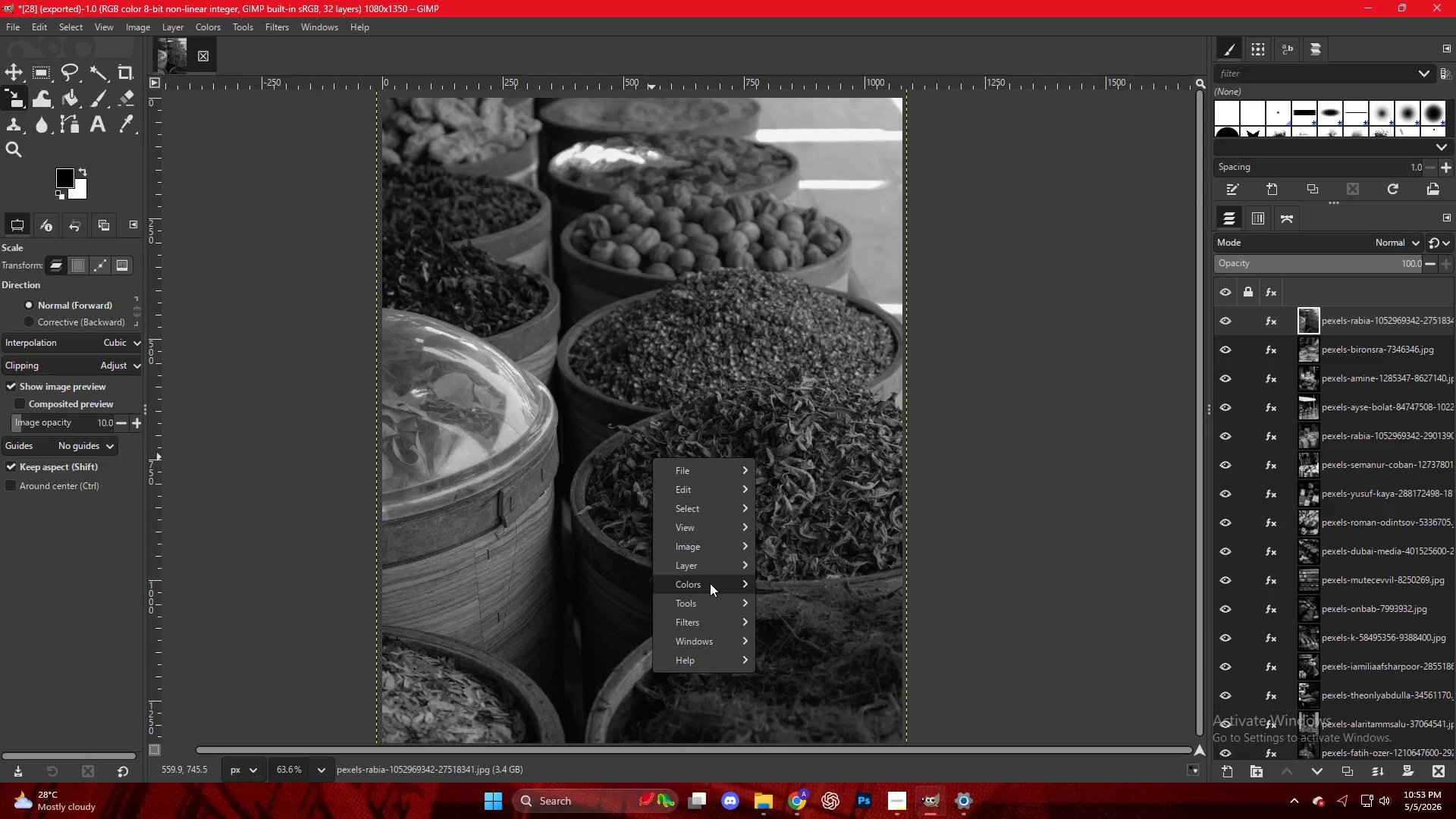 
left_click([710, 583])
 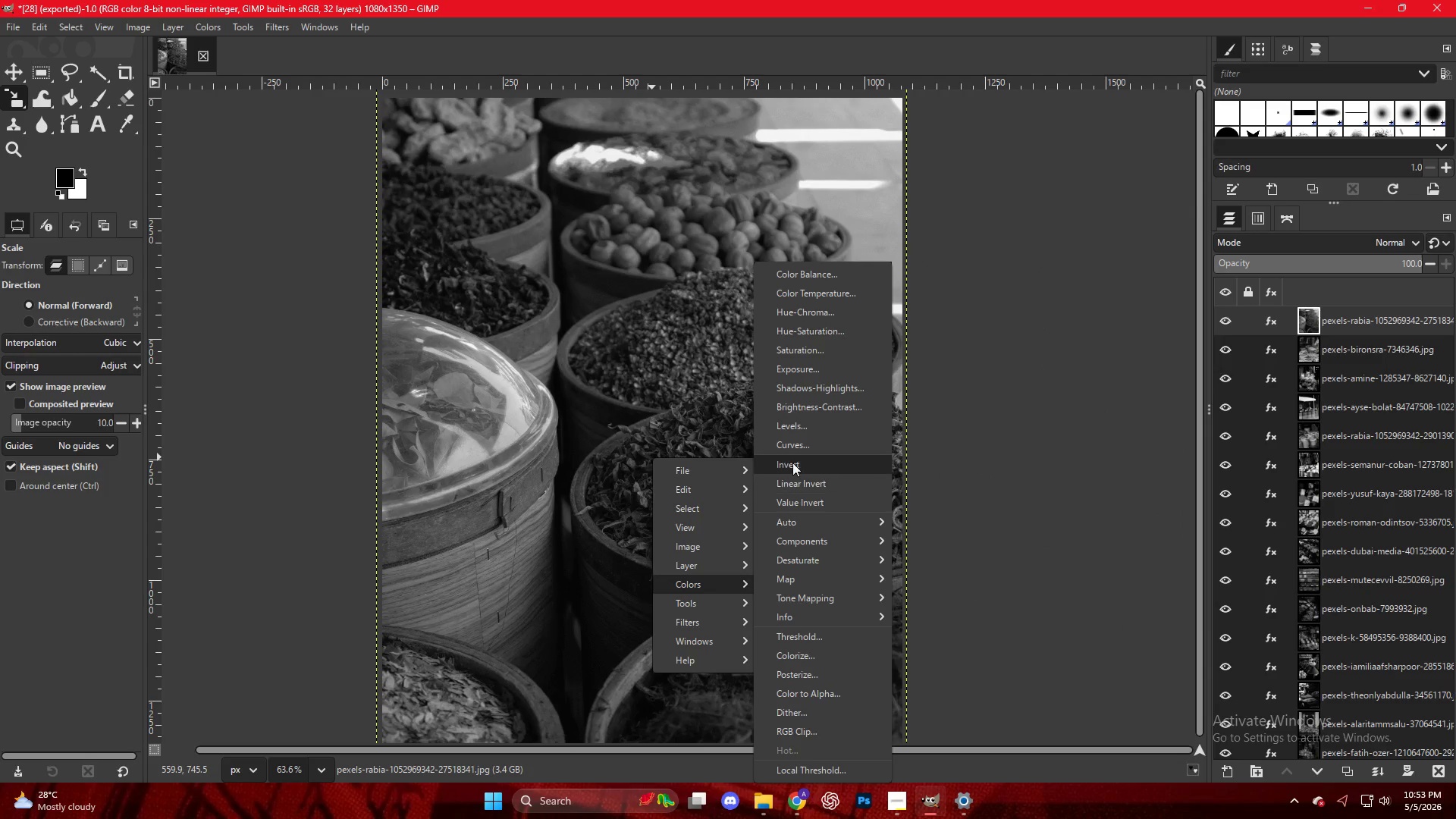 
left_click([805, 426])
 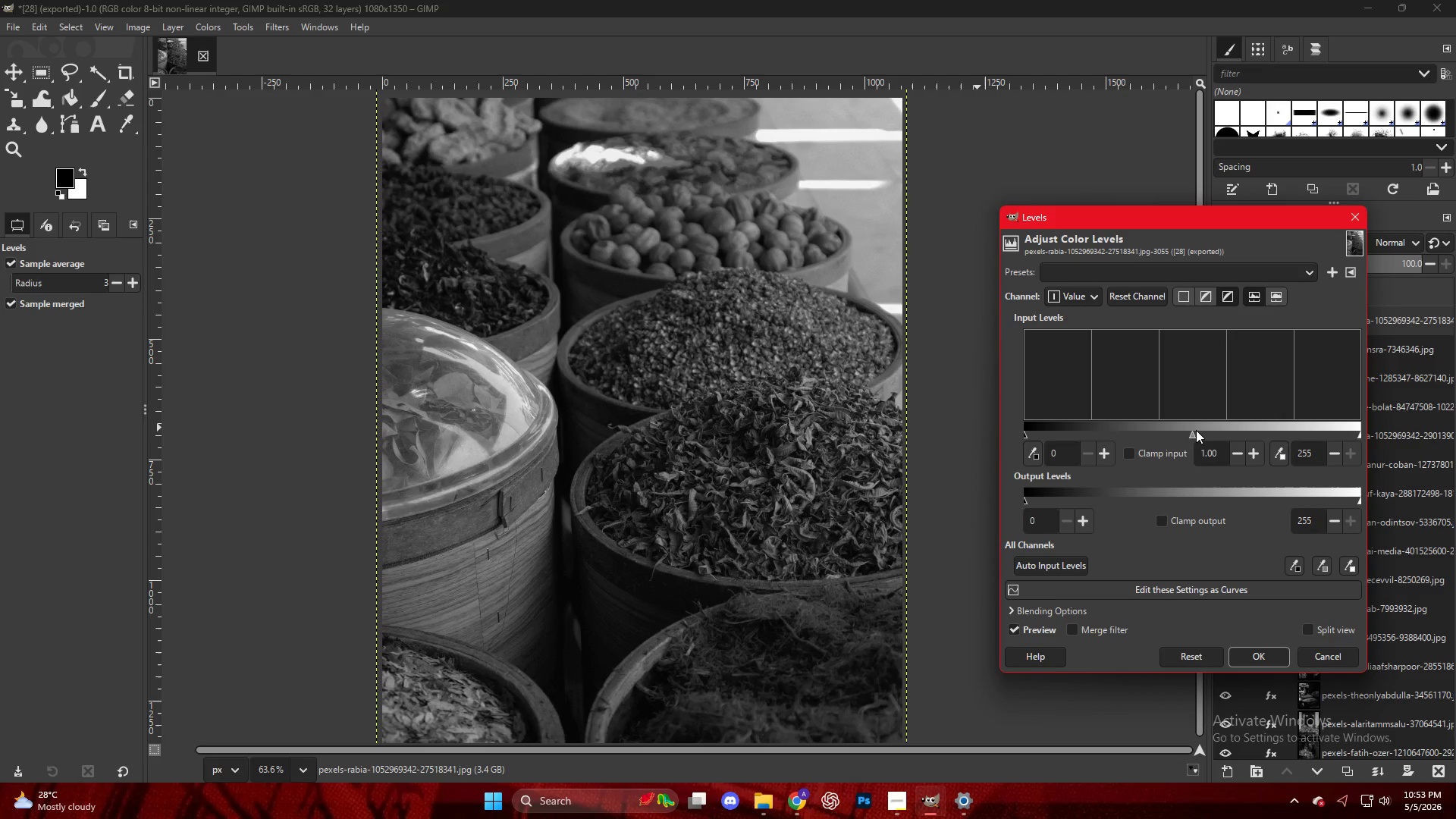 
left_click_drag(start_coordinate=[1188, 432], to_coordinate=[1211, 443])
 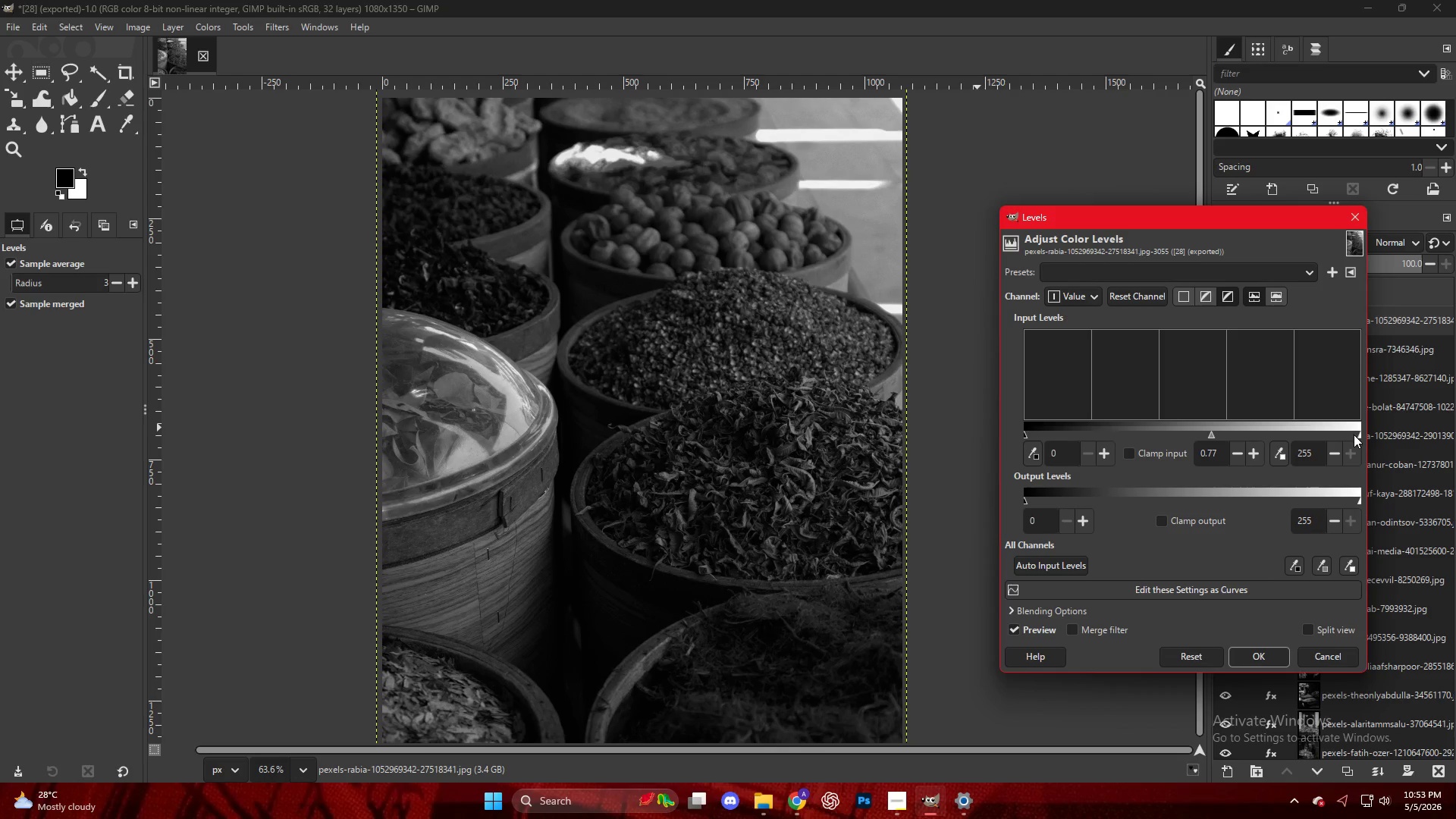 
left_click_drag(start_coordinate=[1354, 435], to_coordinate=[1335, 436])
 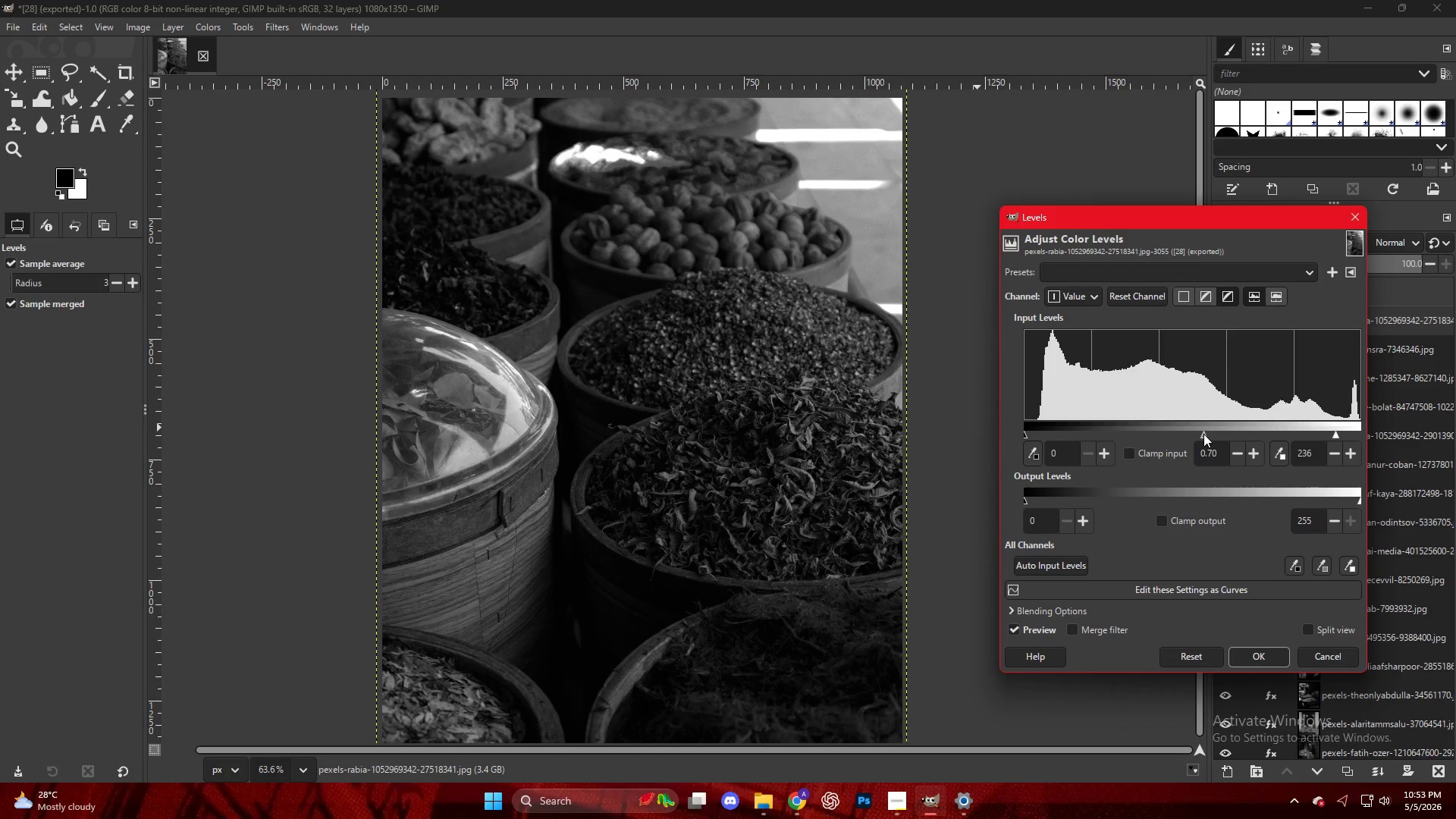 
left_click([1203, 434])
 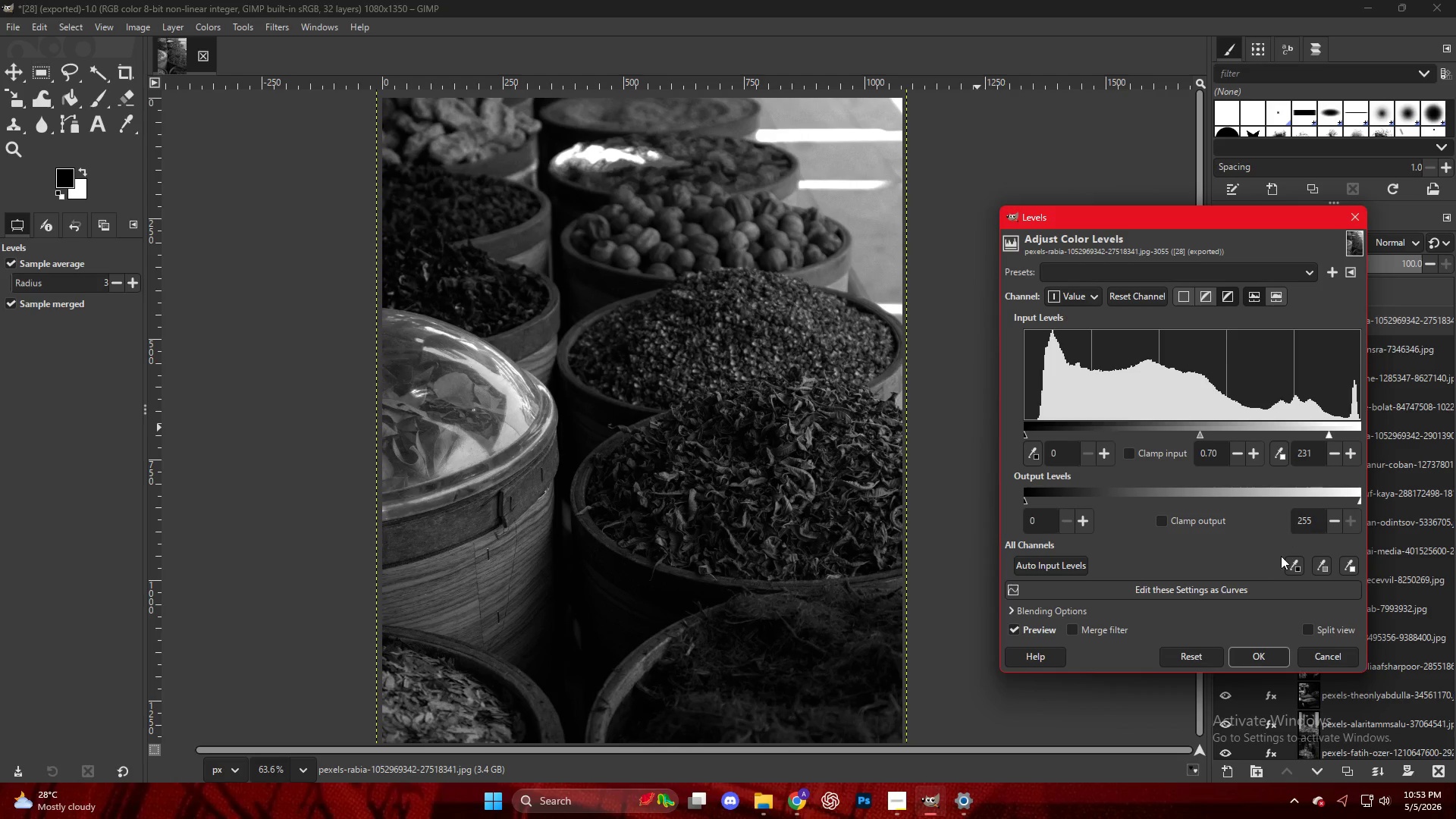 
left_click([1257, 657])
 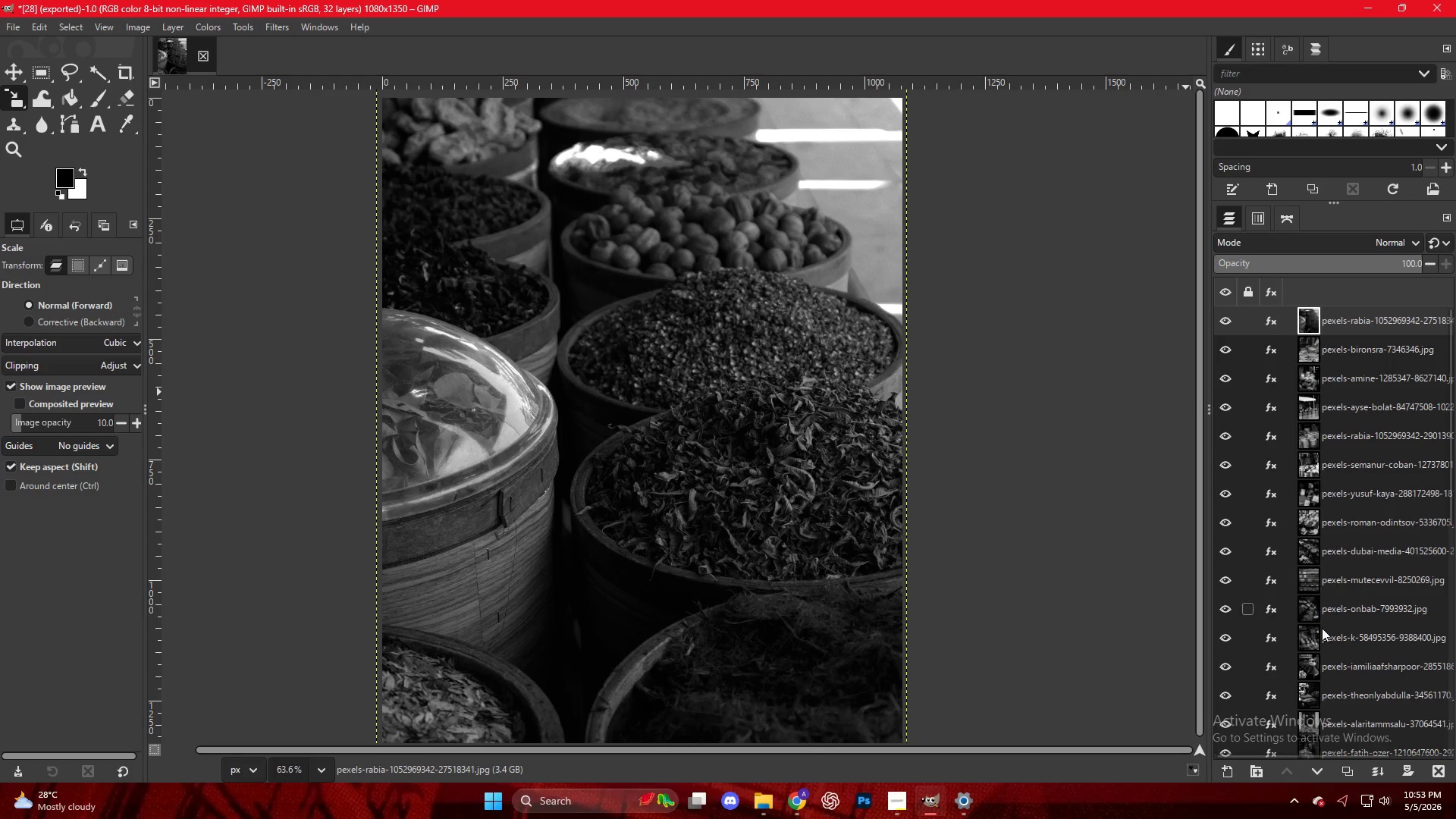 
right_click([694, 233])
 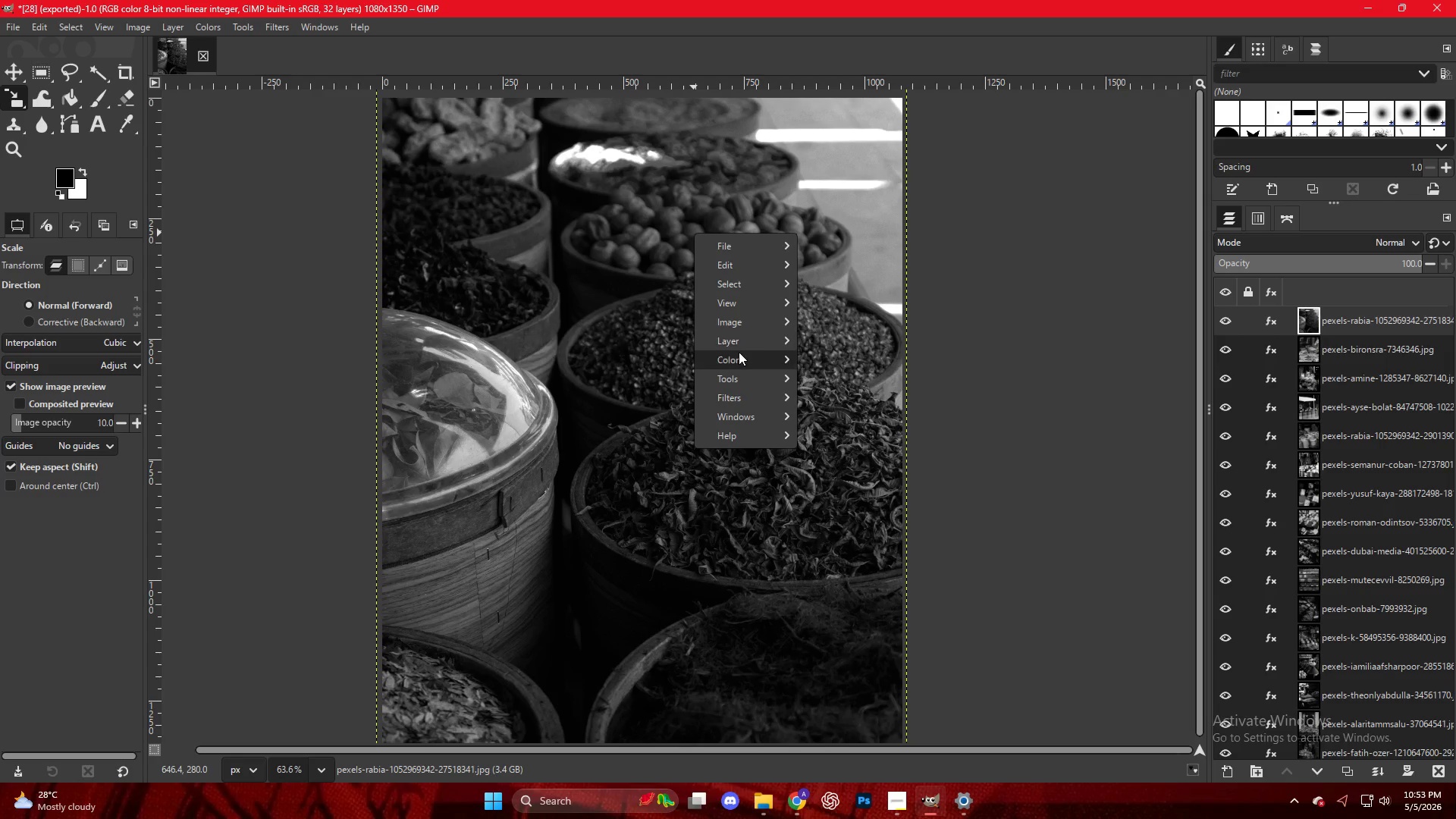 
left_click([737, 343])
 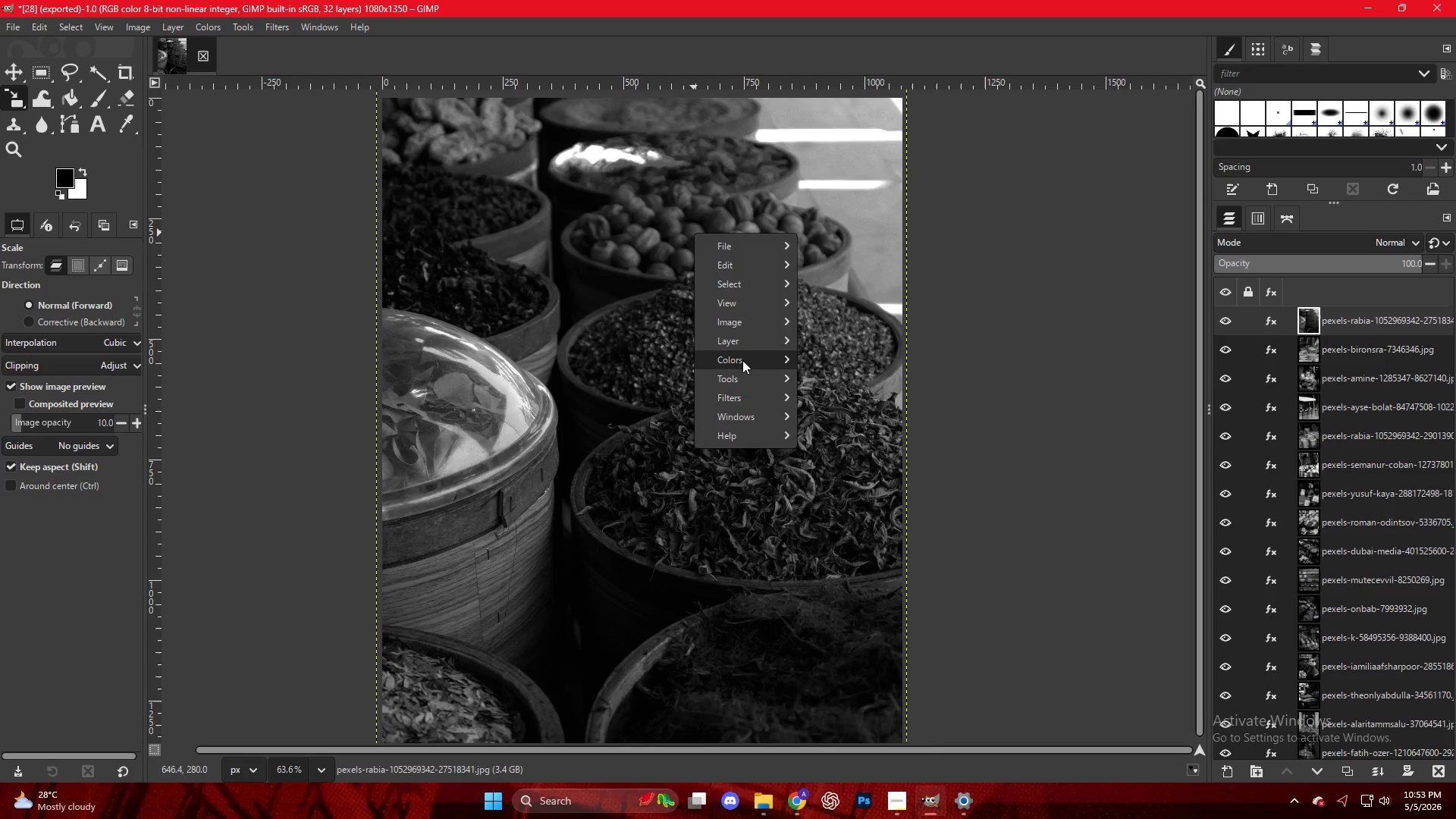 
left_click([742, 360])
 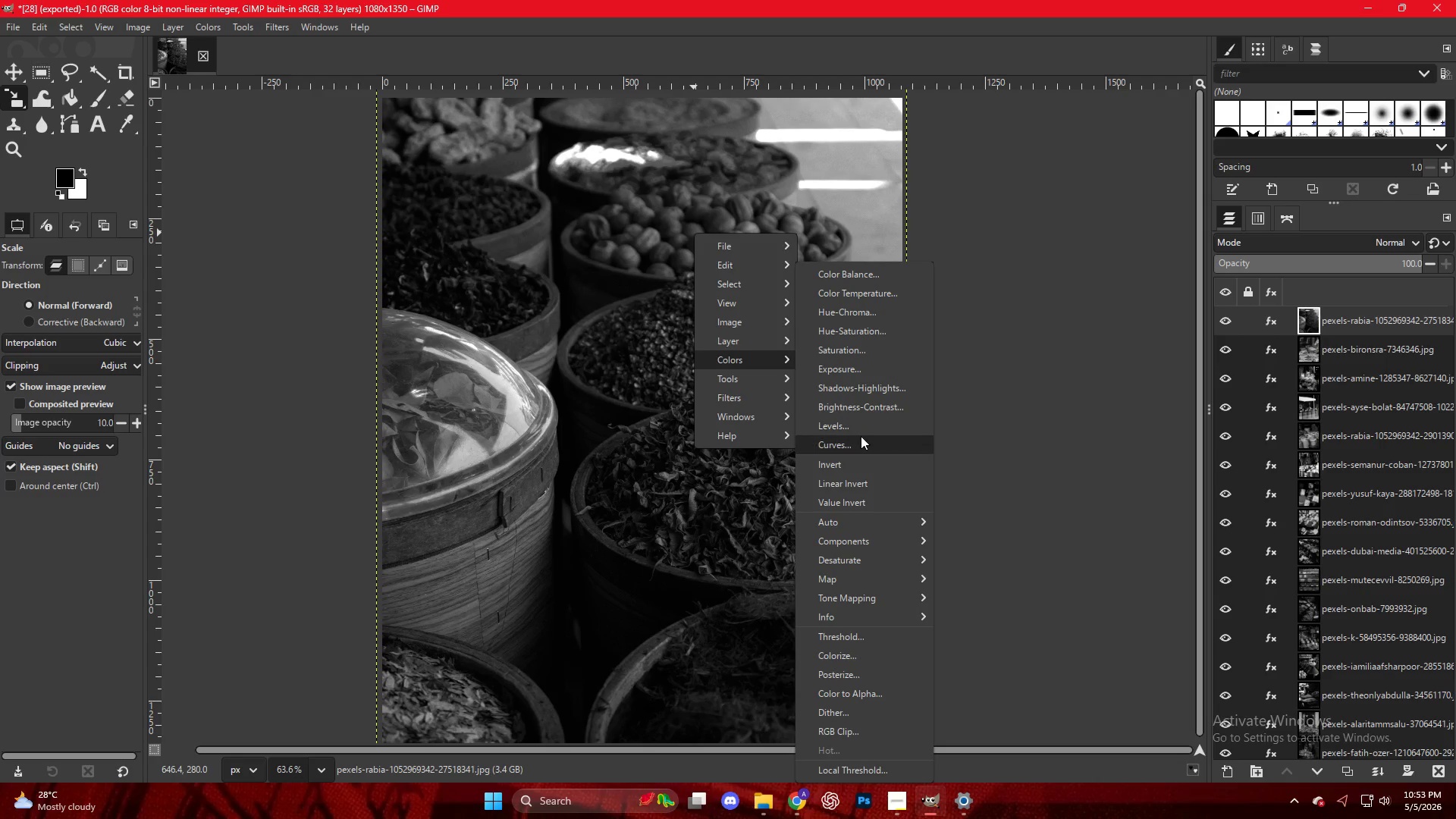 
left_click([861, 442])
 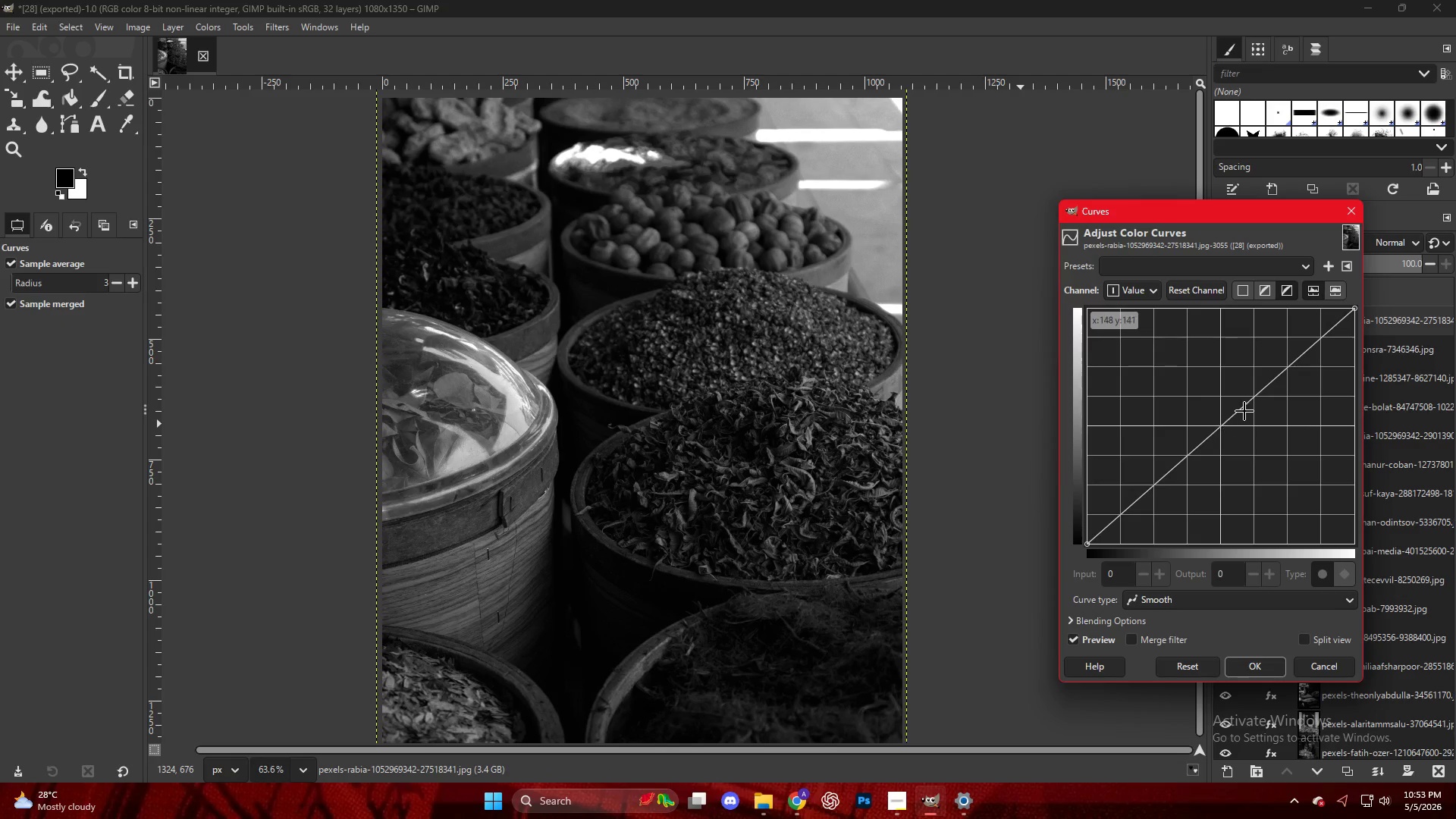 
left_click_drag(start_coordinate=[1254, 395], to_coordinate=[1250, 378])
 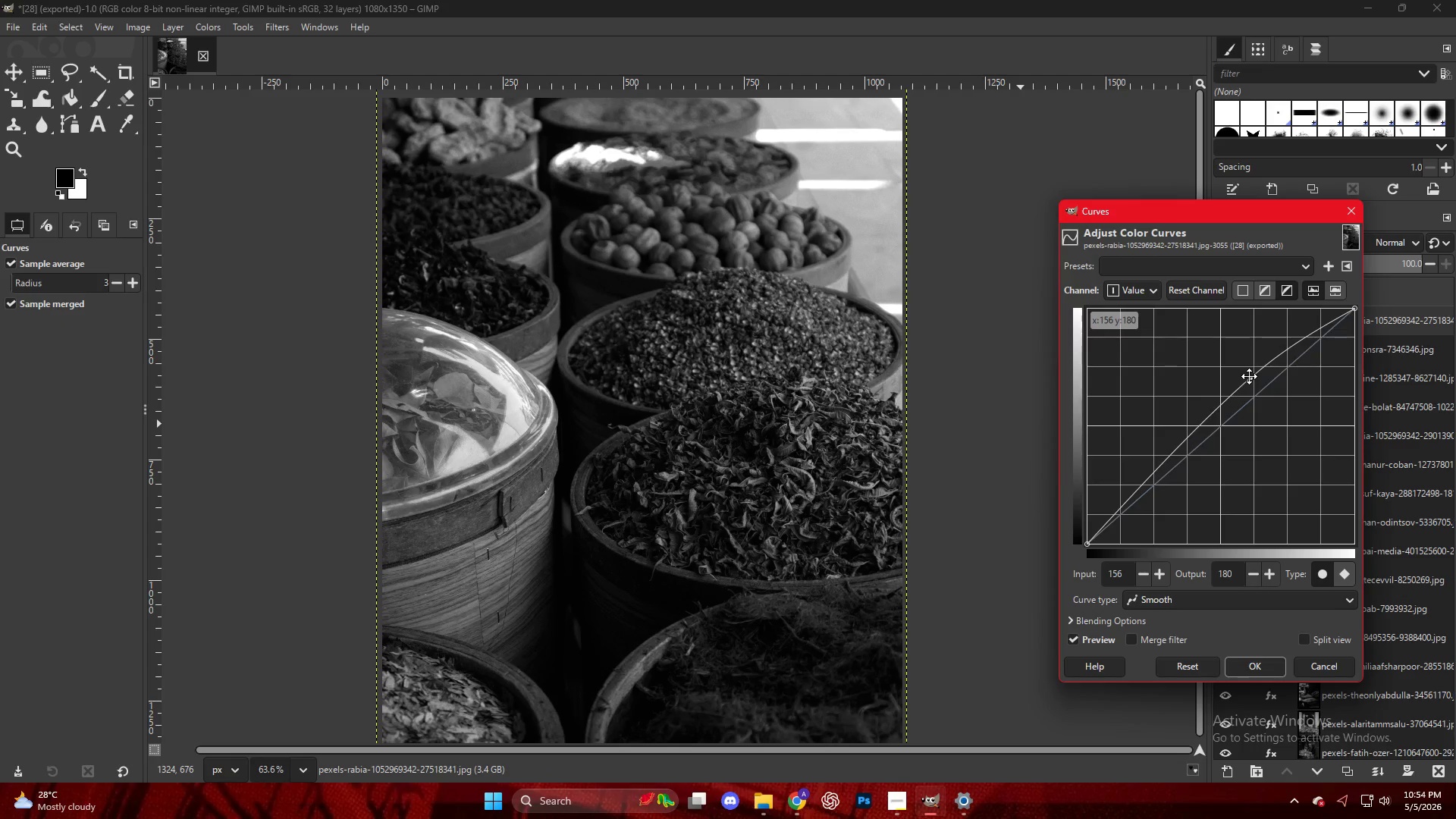 
key(NumpadEnter)
 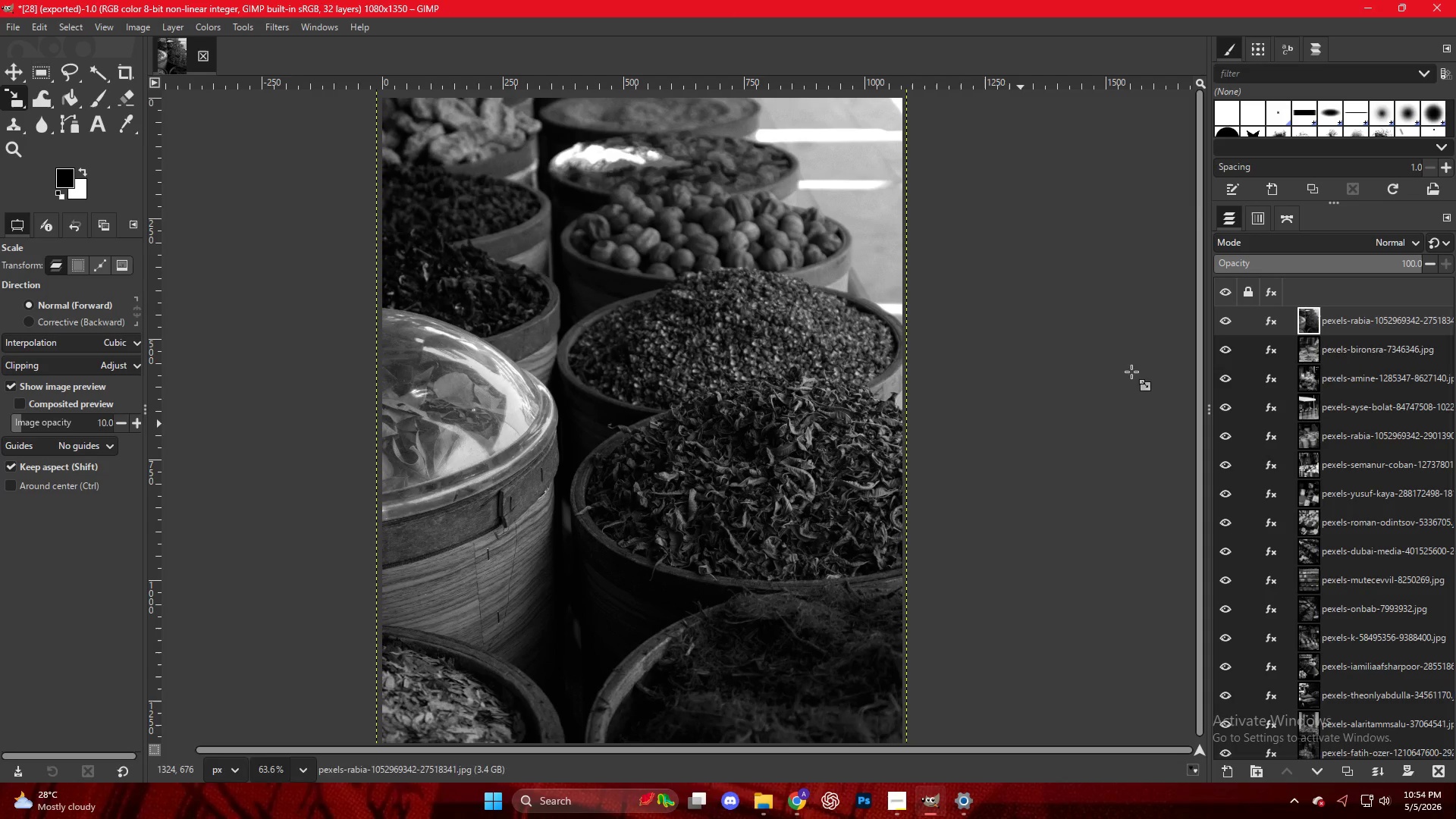 
hold_key(key=ControlLeft, duration=0.48)
scroll: coordinate [956, 392], scroll_direction: down, amount: 4.0
 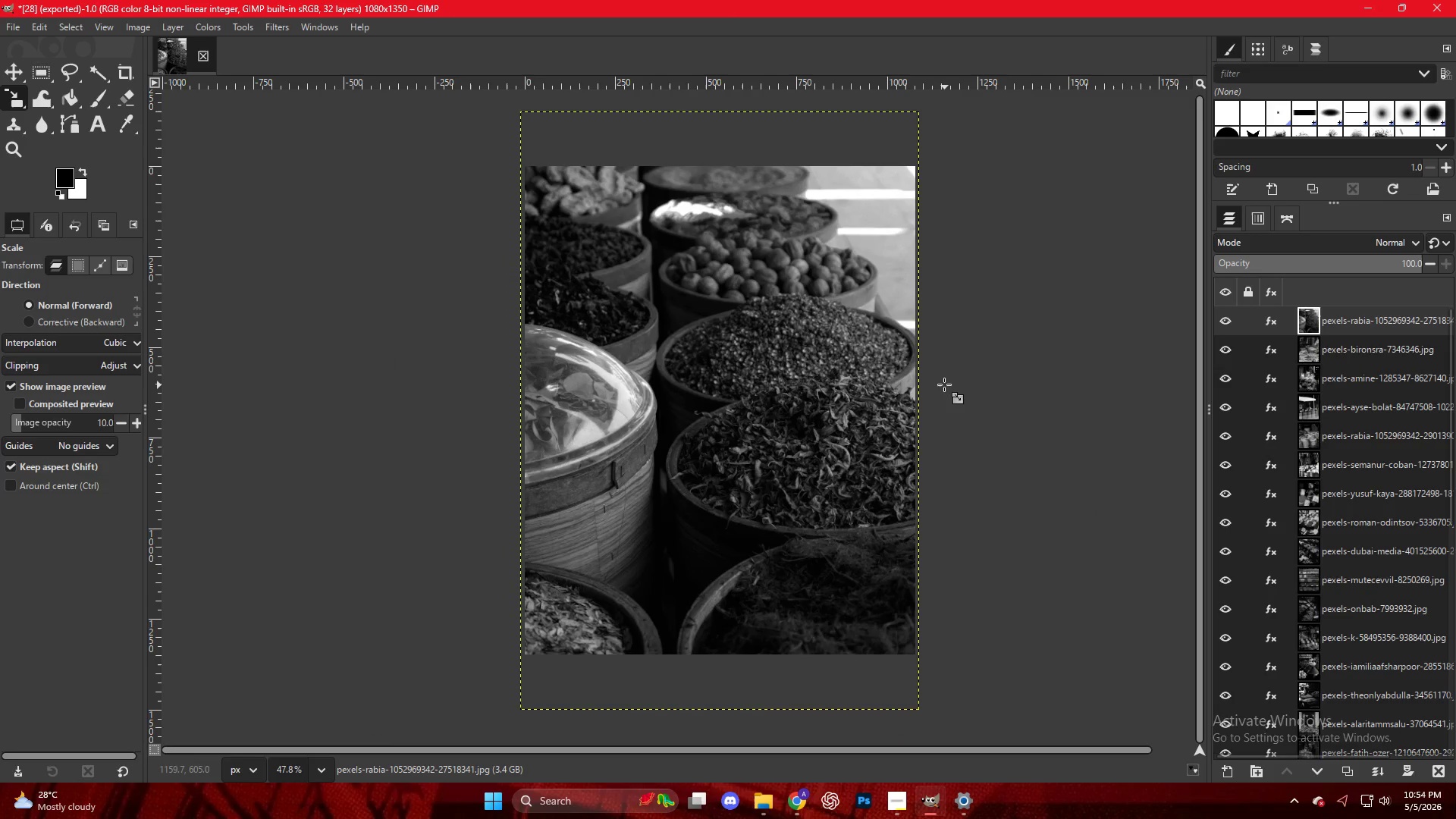 
hold_key(key=ControlLeft, duration=2.36)
 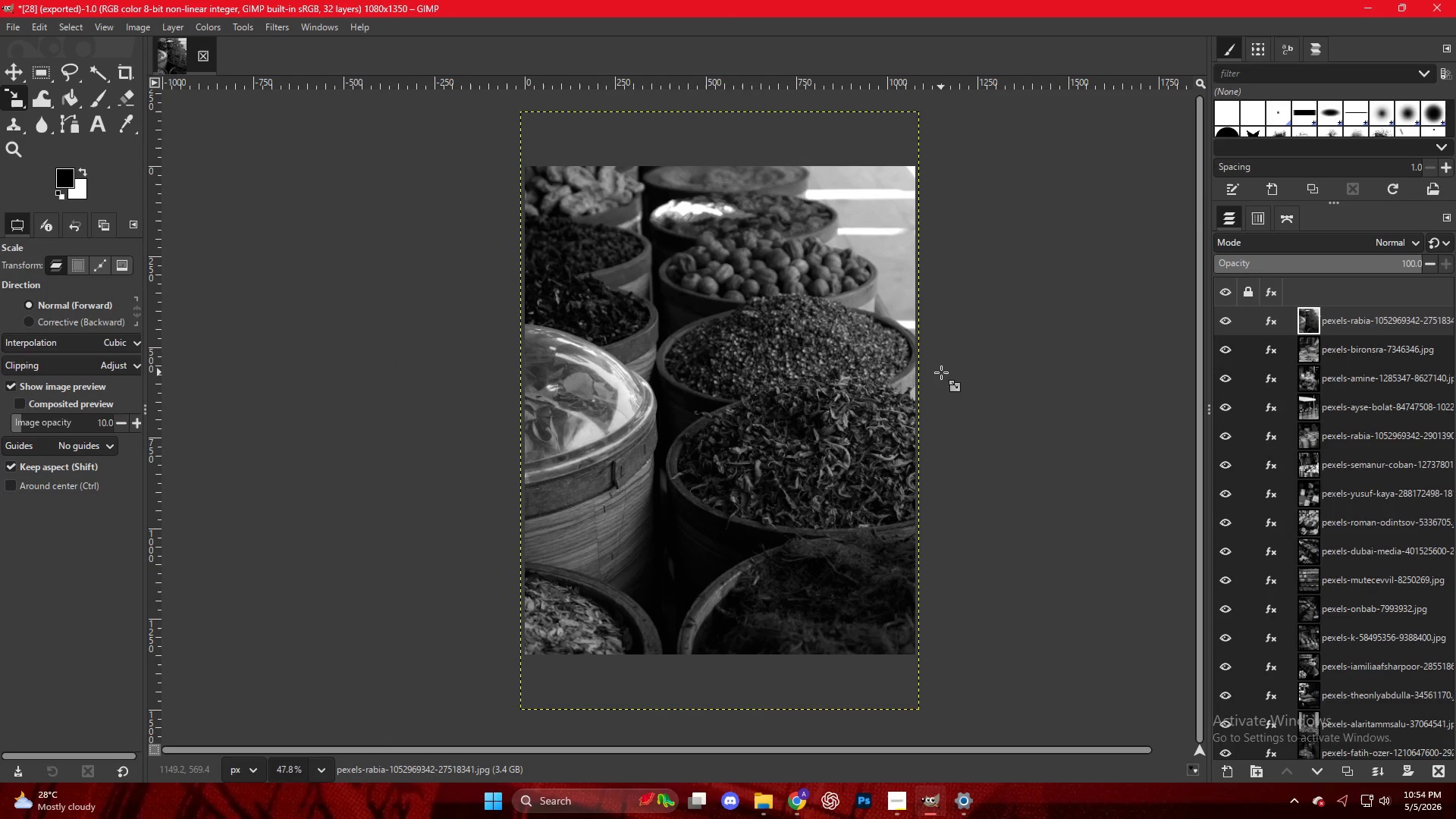 
hold_key(key=ShiftLeft, duration=2.33)
 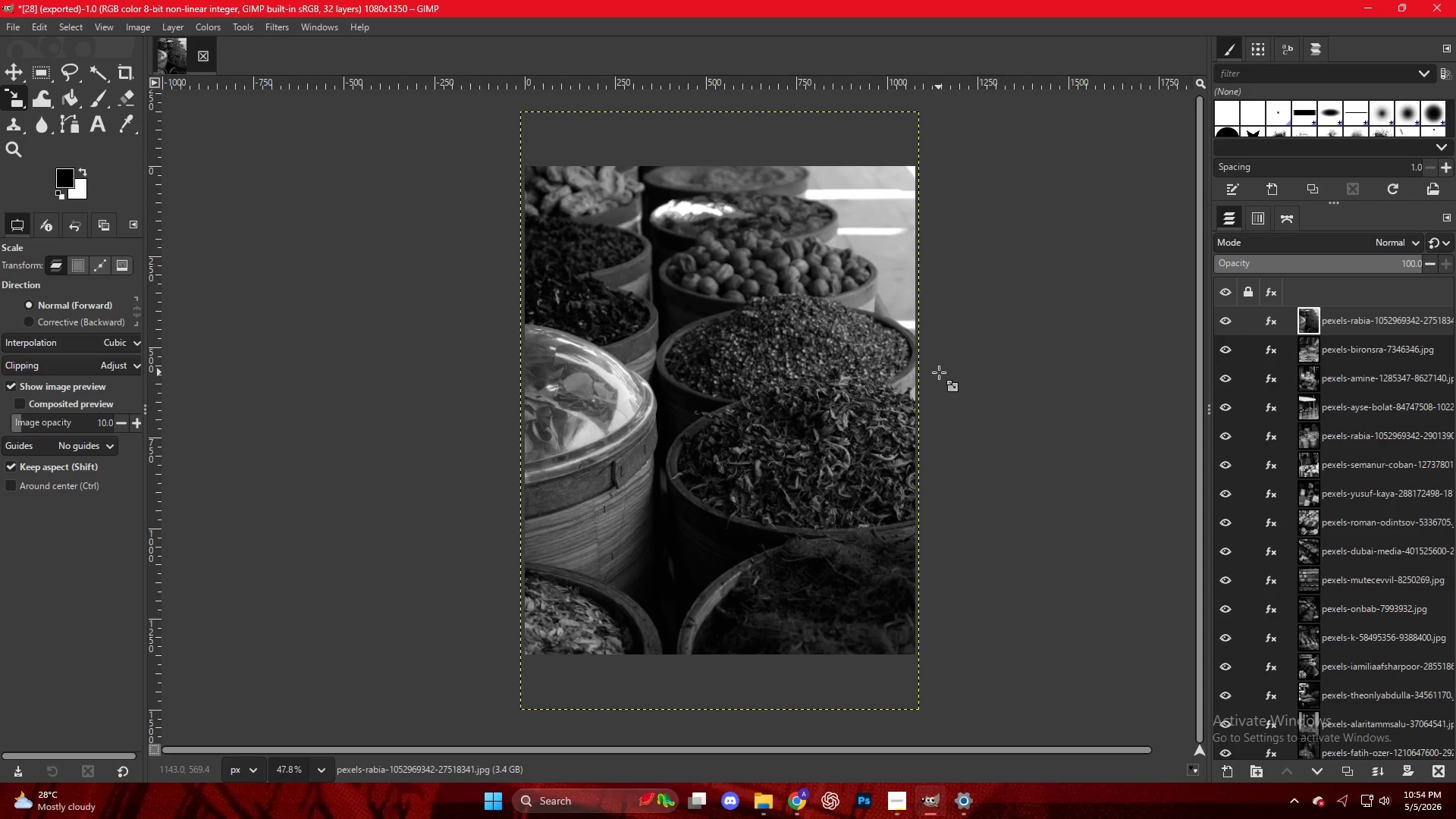 
wait(38.62)
 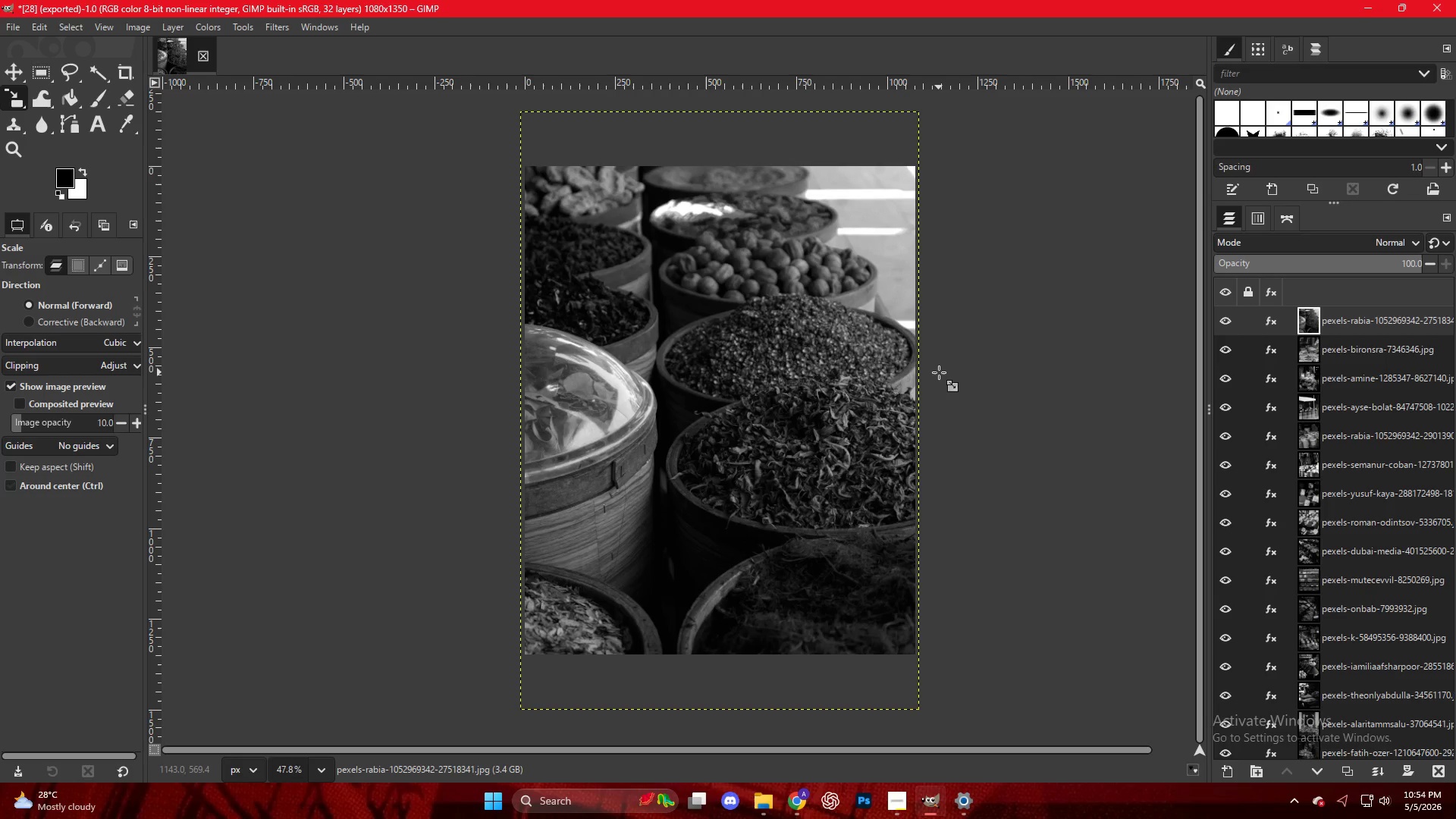 
key(Control+Shift+E)
 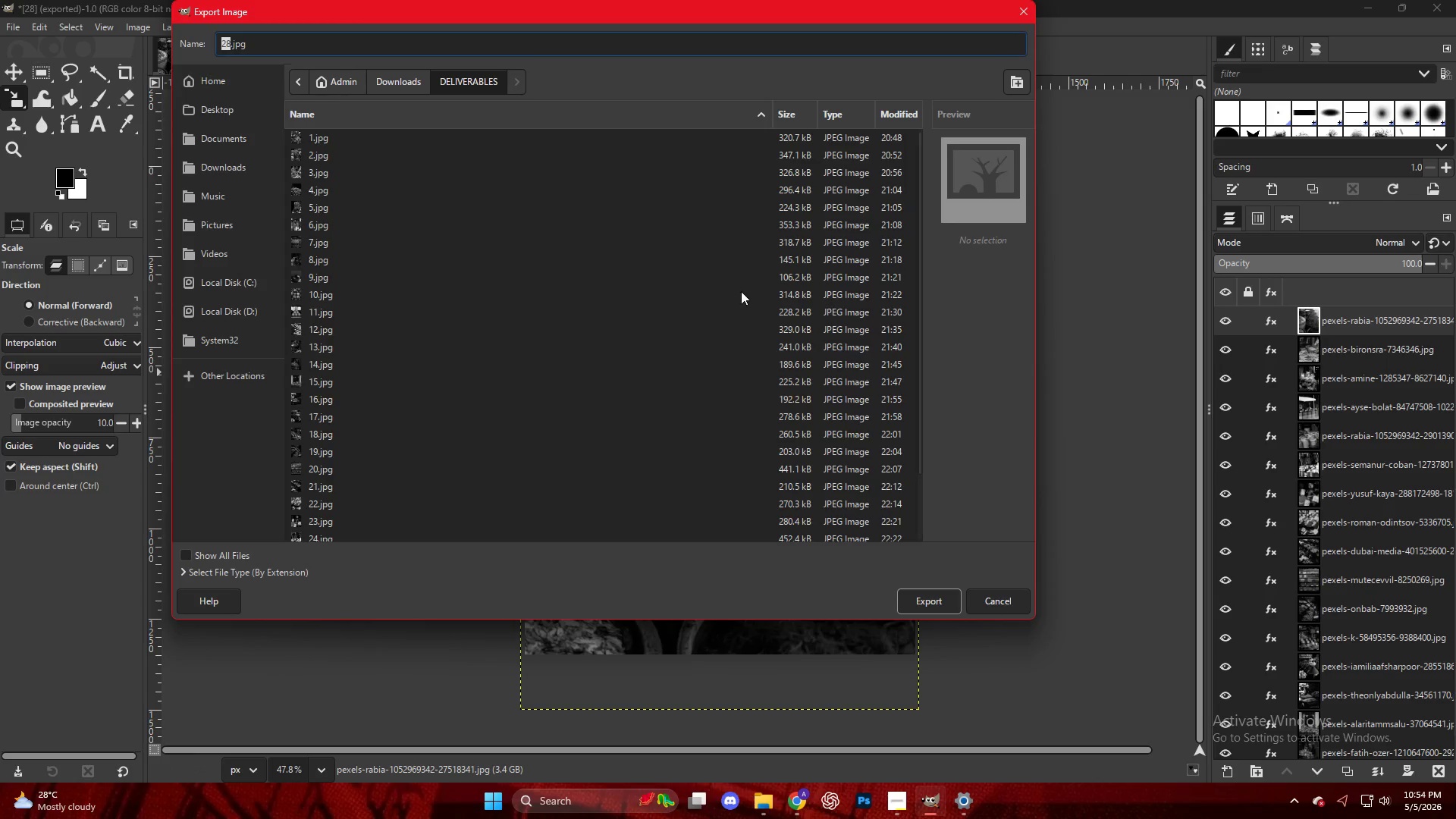 
scroll: coordinate [499, 504], scroll_direction: down, amount: 13.0
 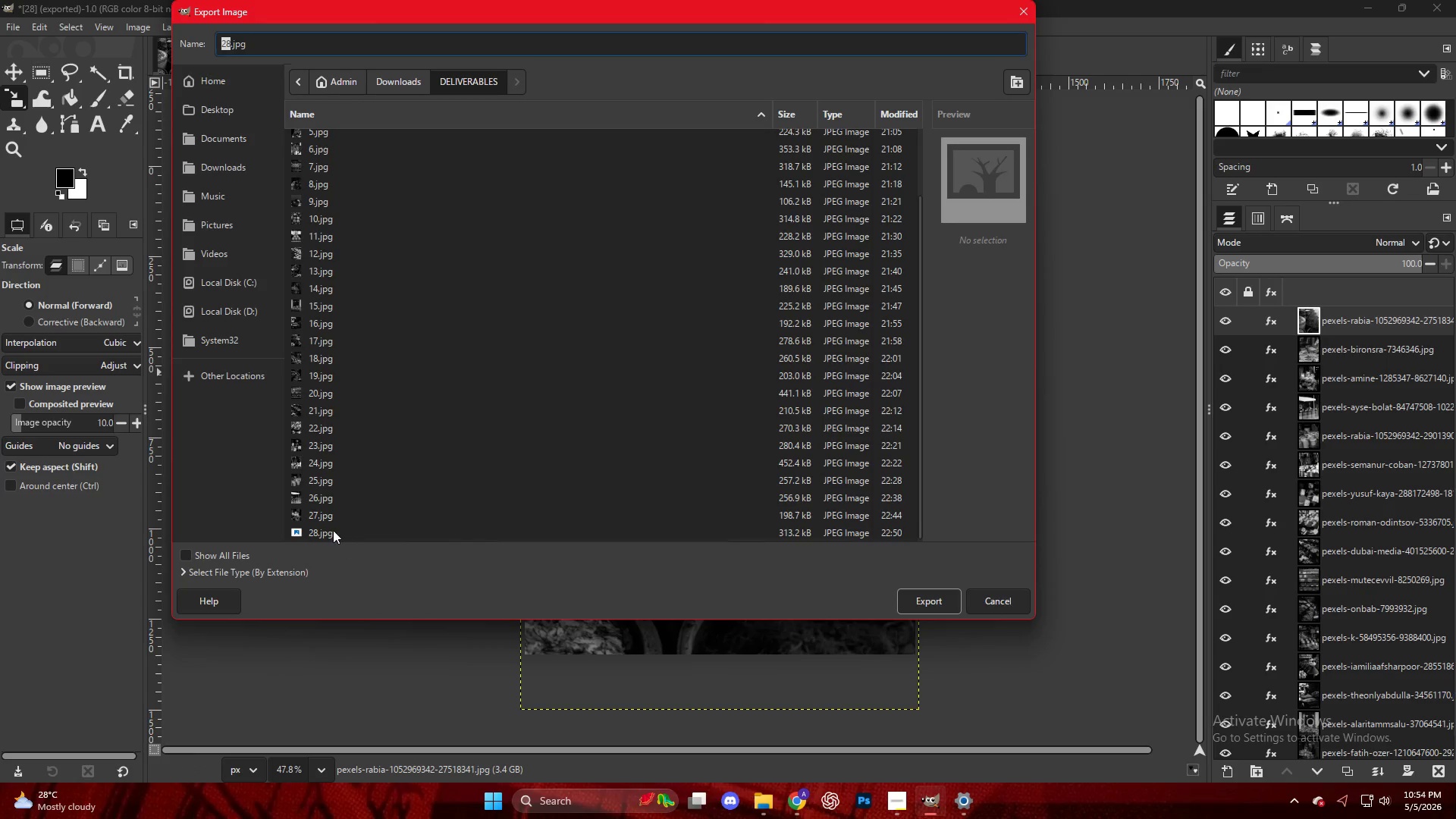 
left_click([333, 530])
 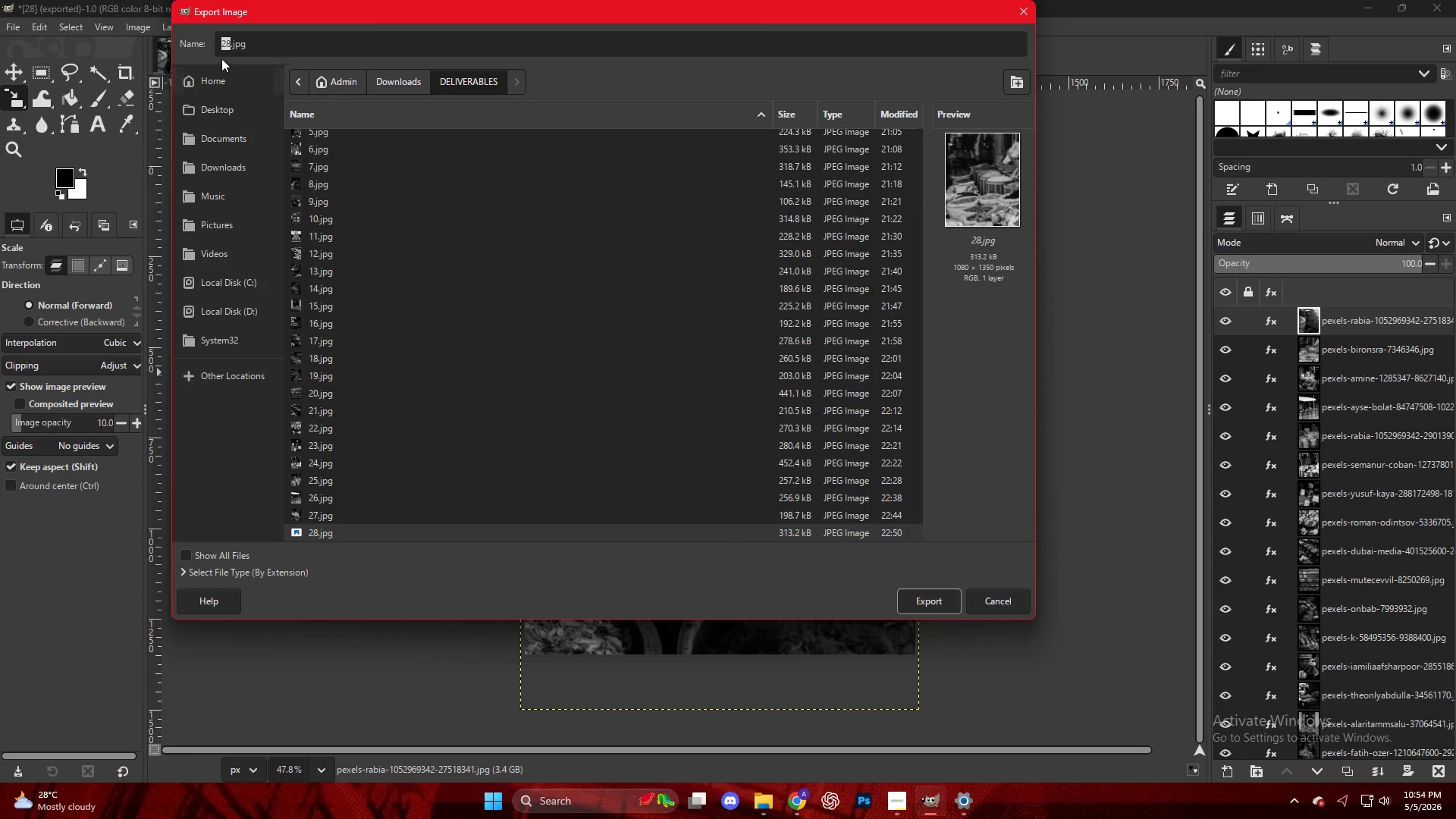 
left_click([234, 41])
 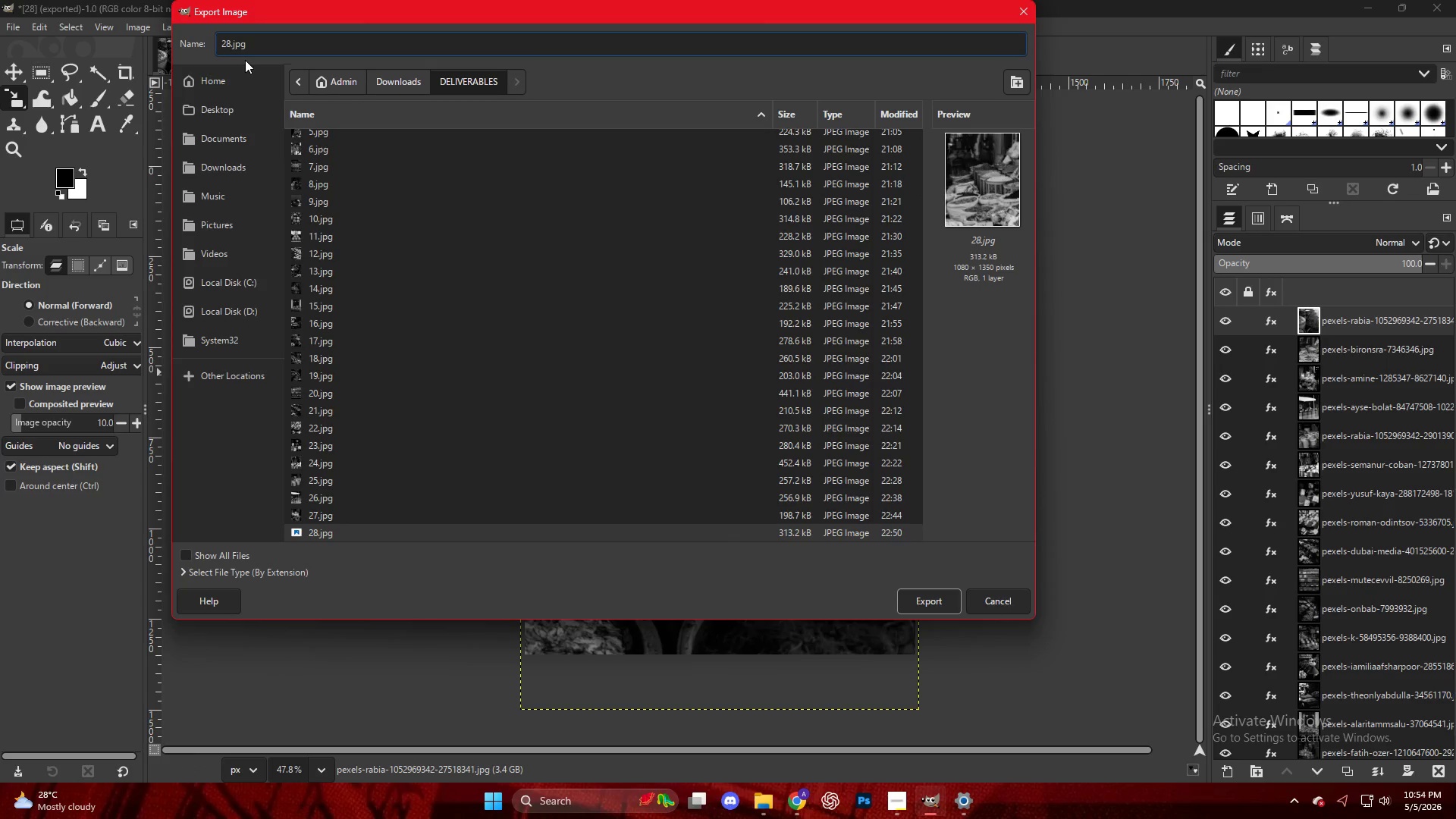 
key(ArrowLeft)
 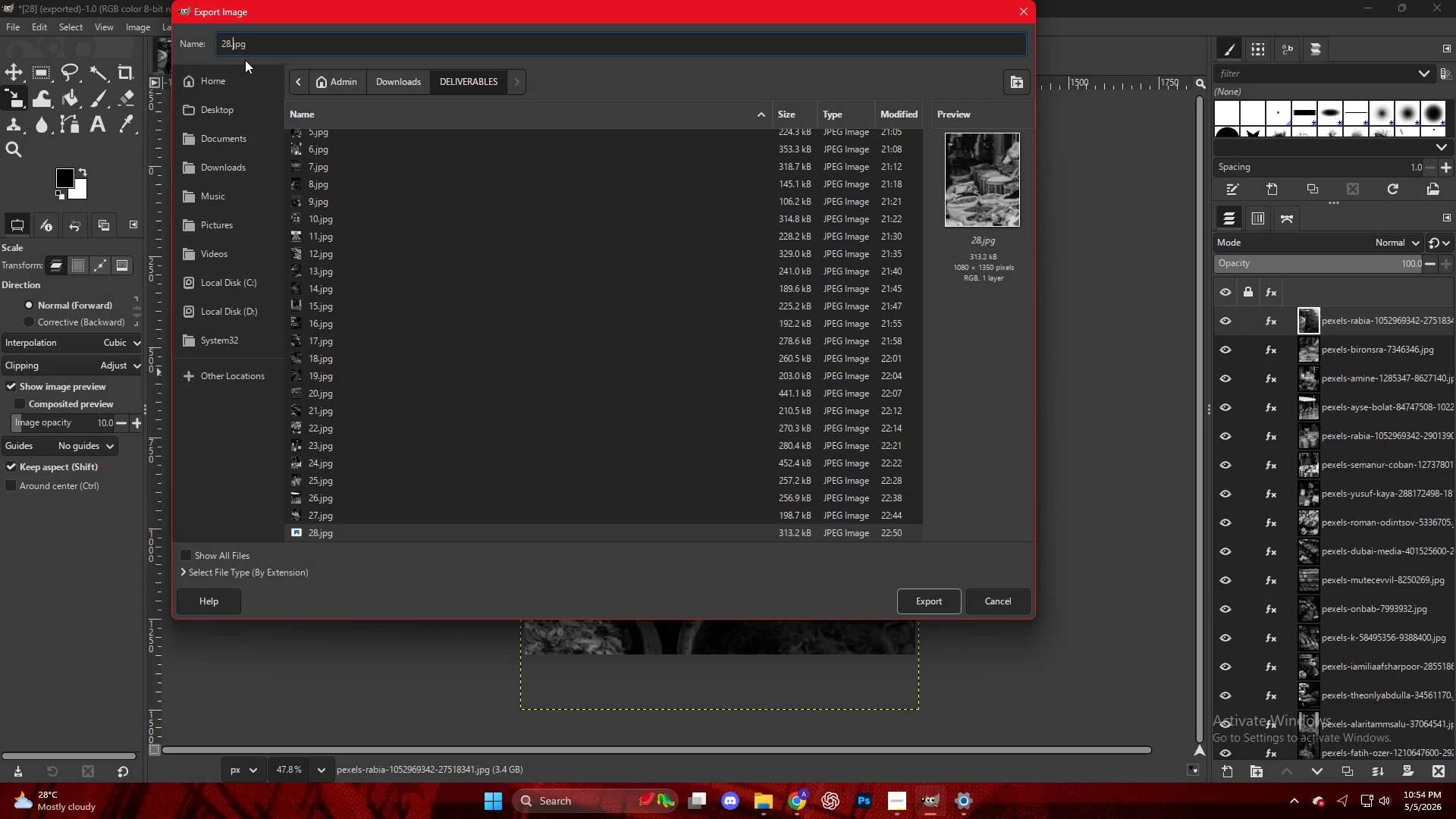 
key(ArrowLeft)
 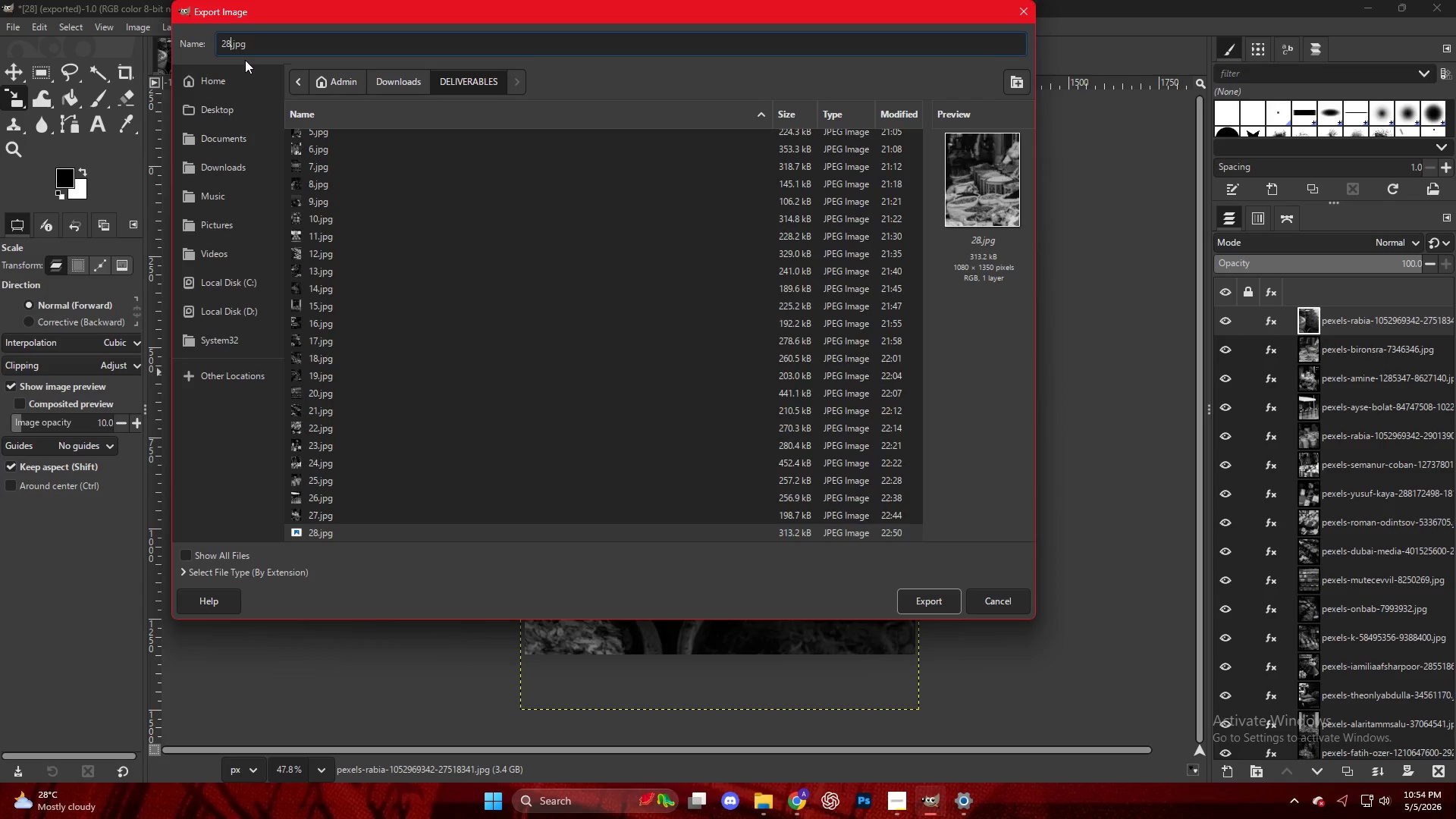 
key(Backspace)
 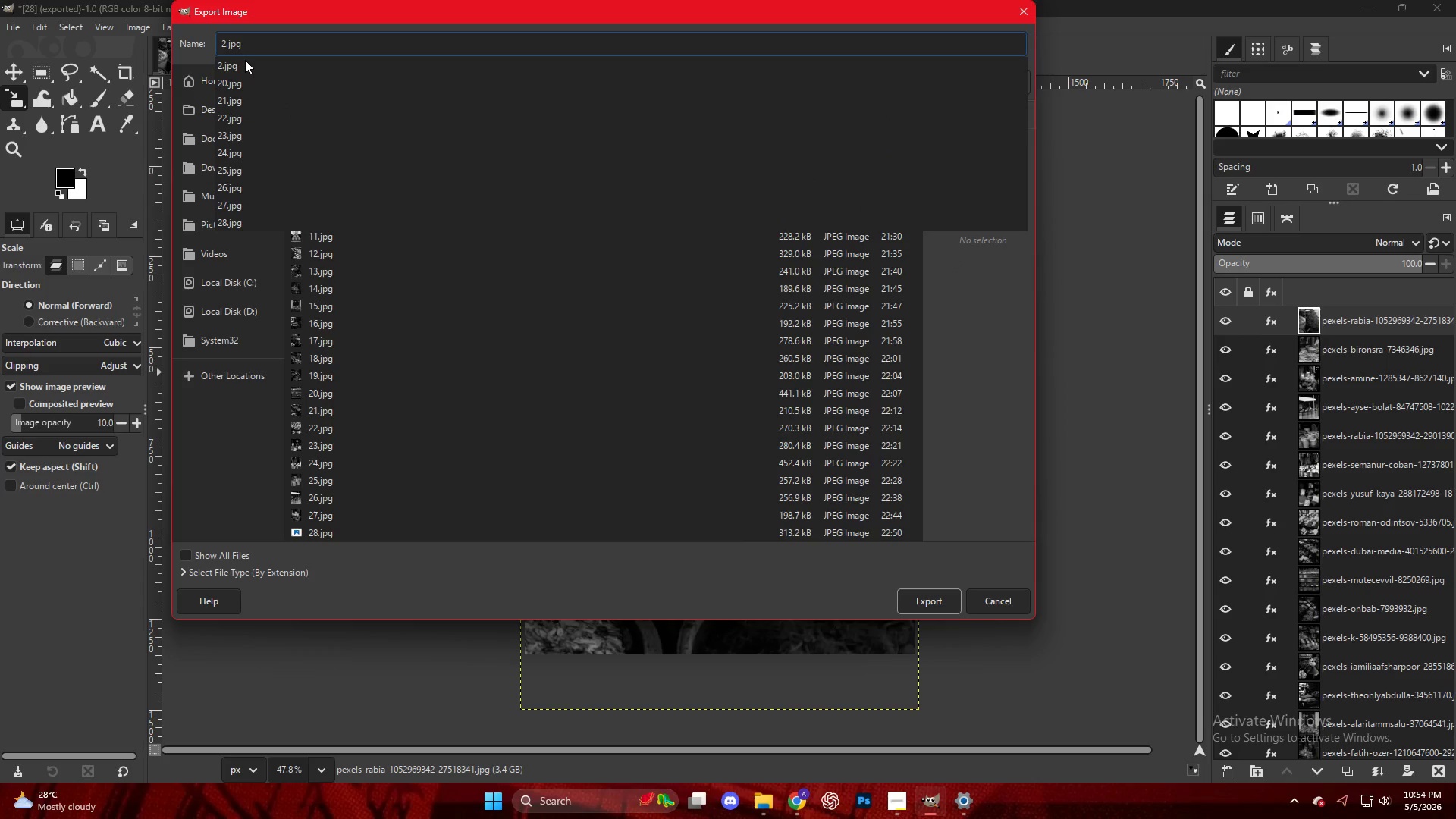 
key(Numpad9)
 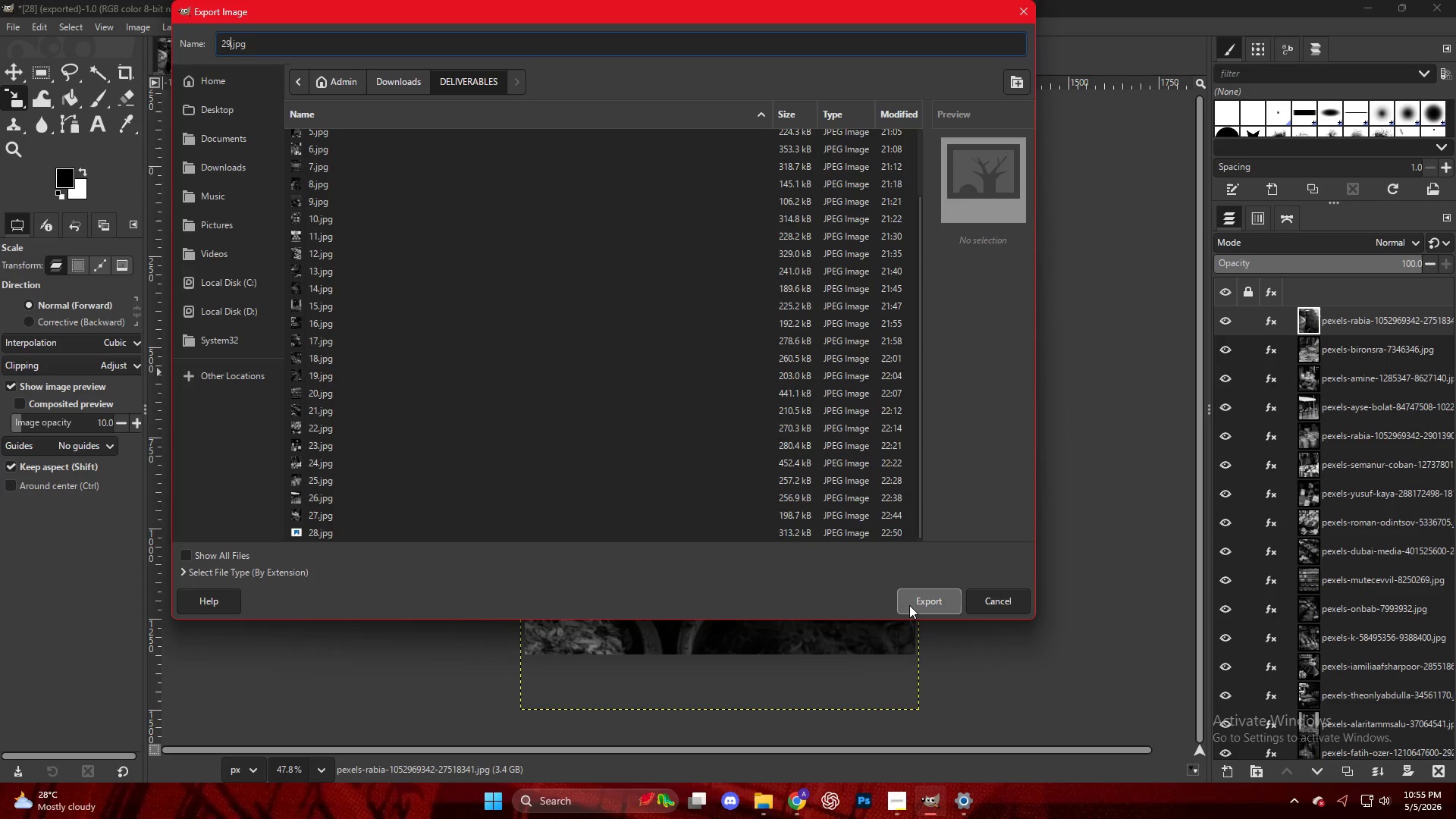 
double_click([909, 602])
 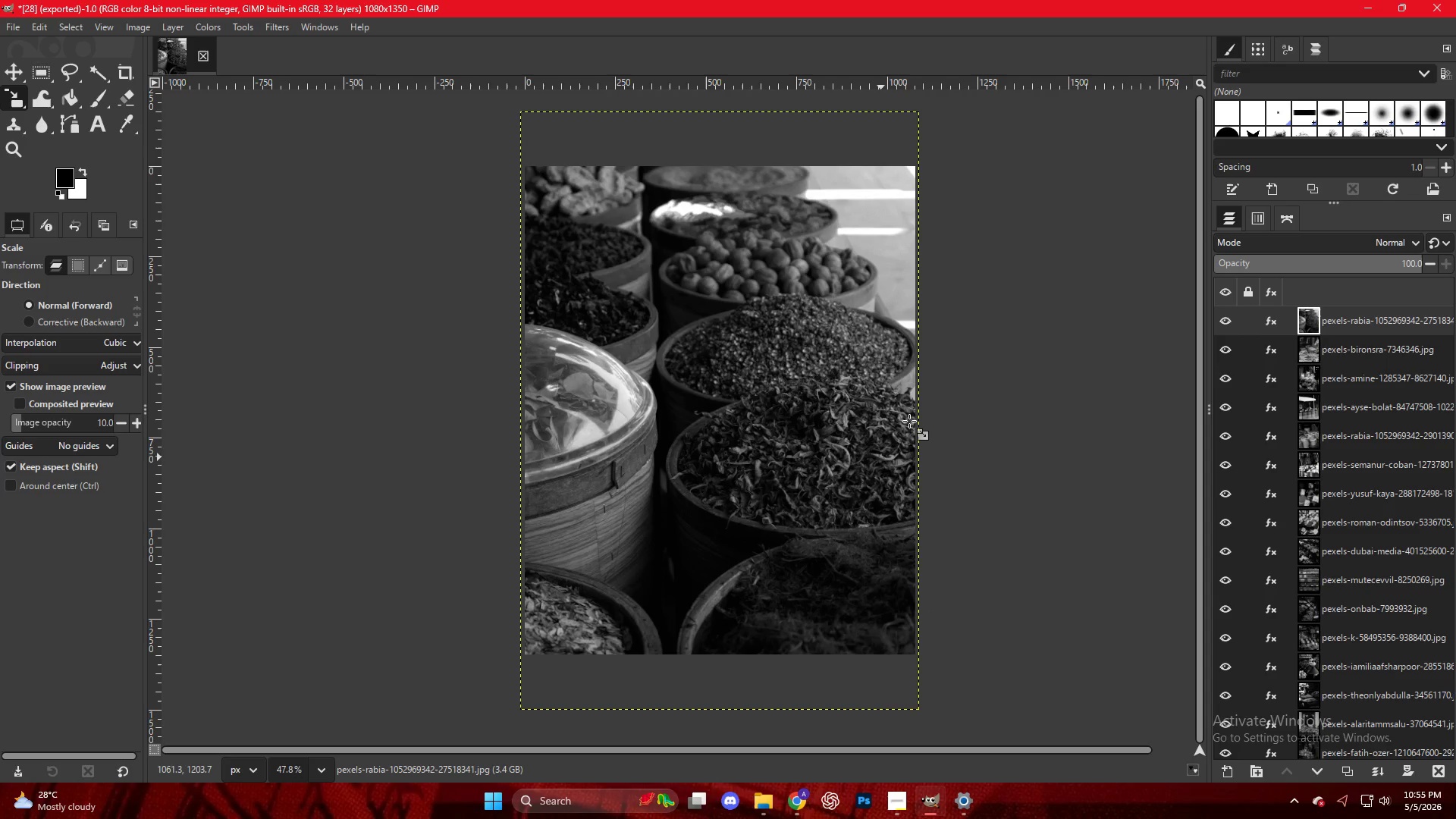 
wait(5.17)
 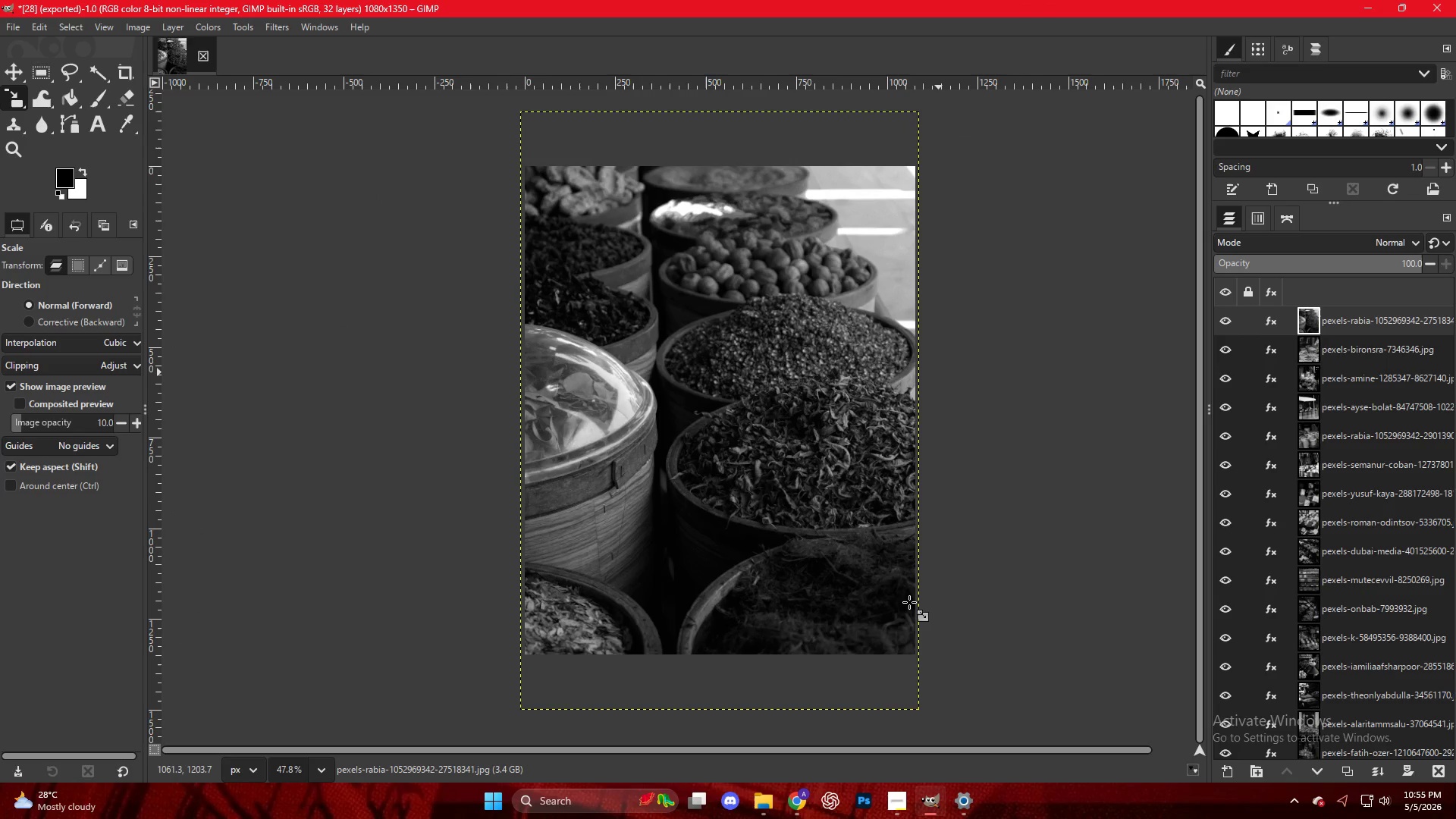 
key(M)
 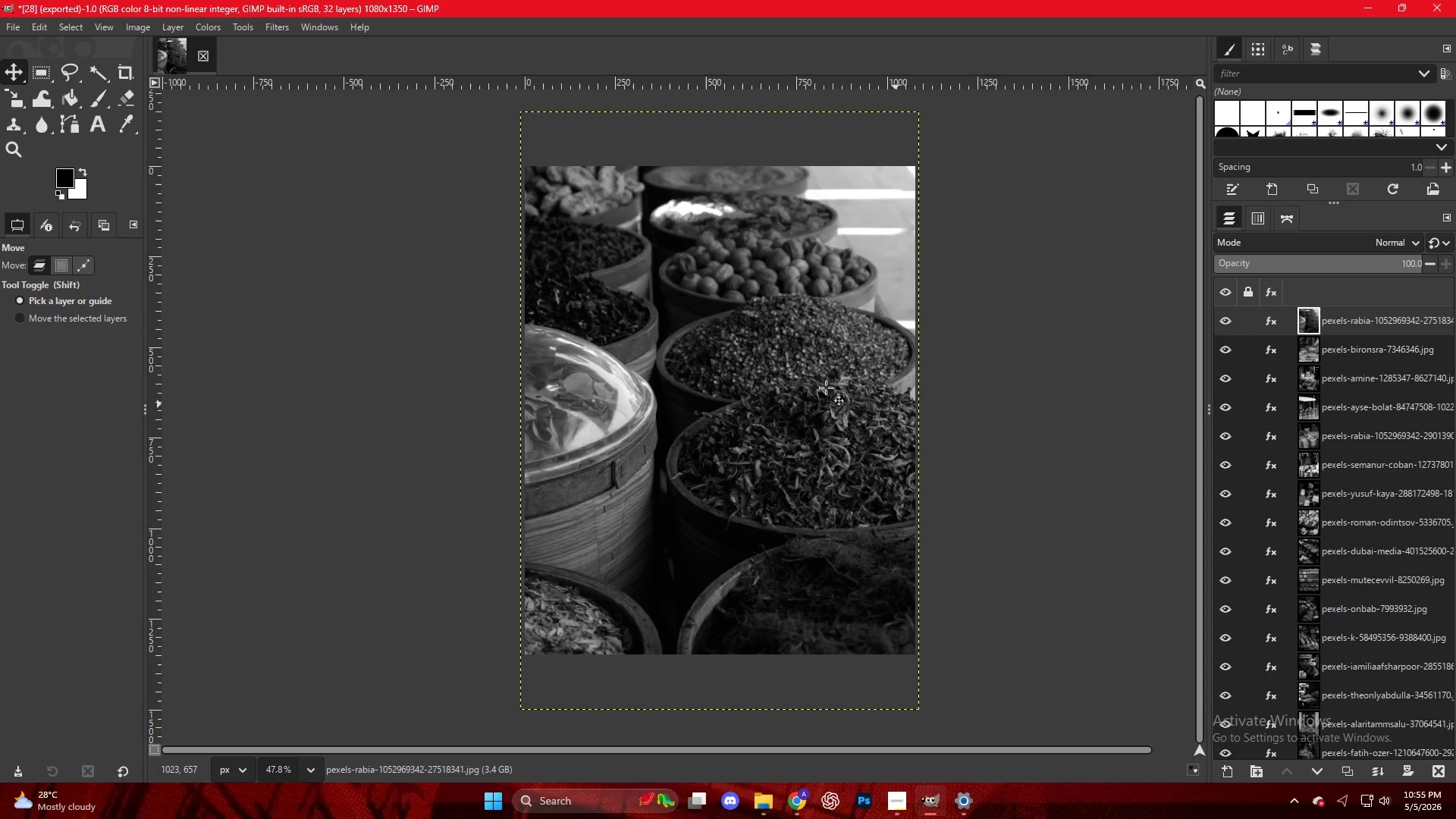 
left_click([806, 379])
 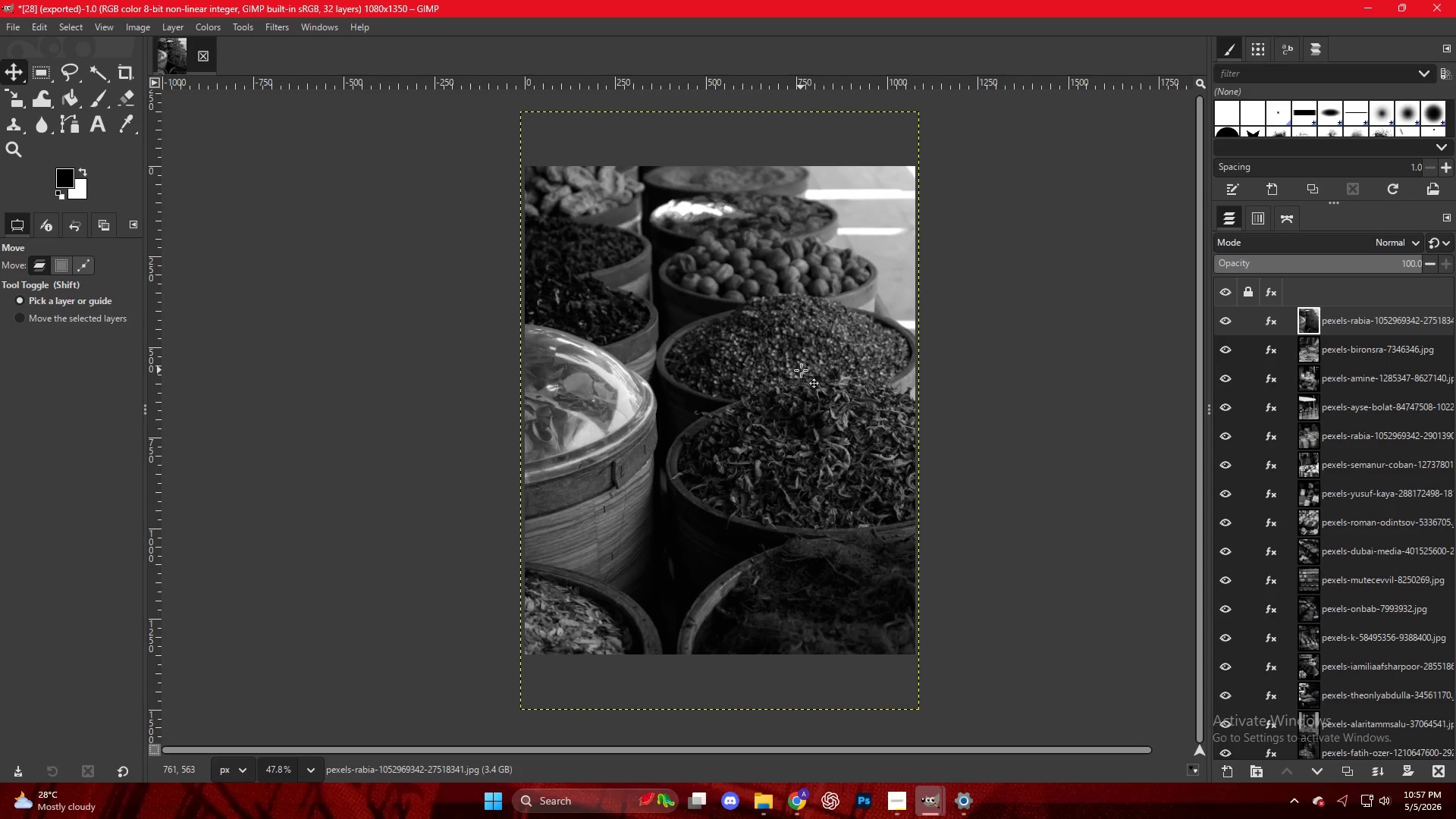 
wait(120.98)
 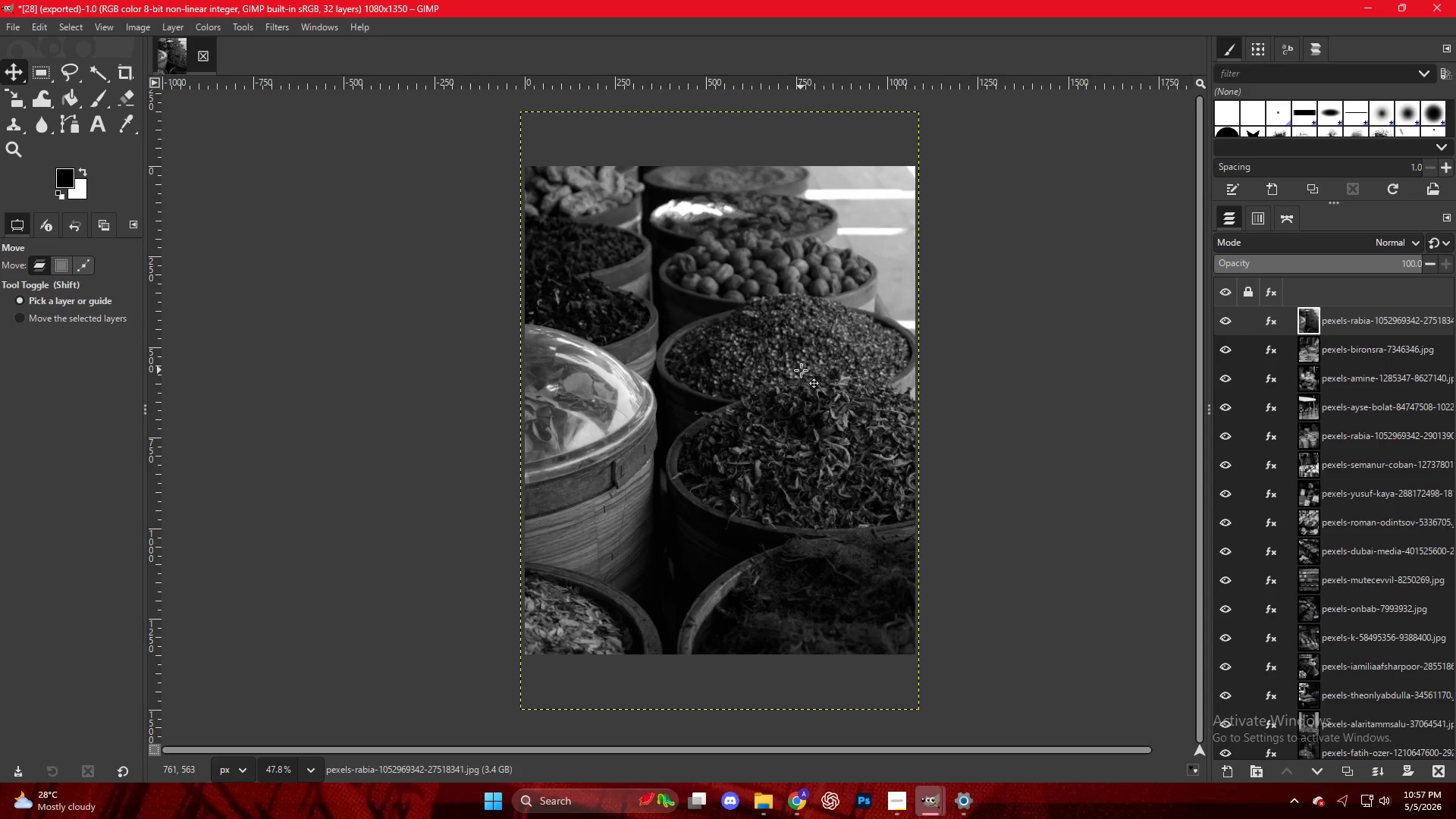 
key(Alt+AltLeft)
 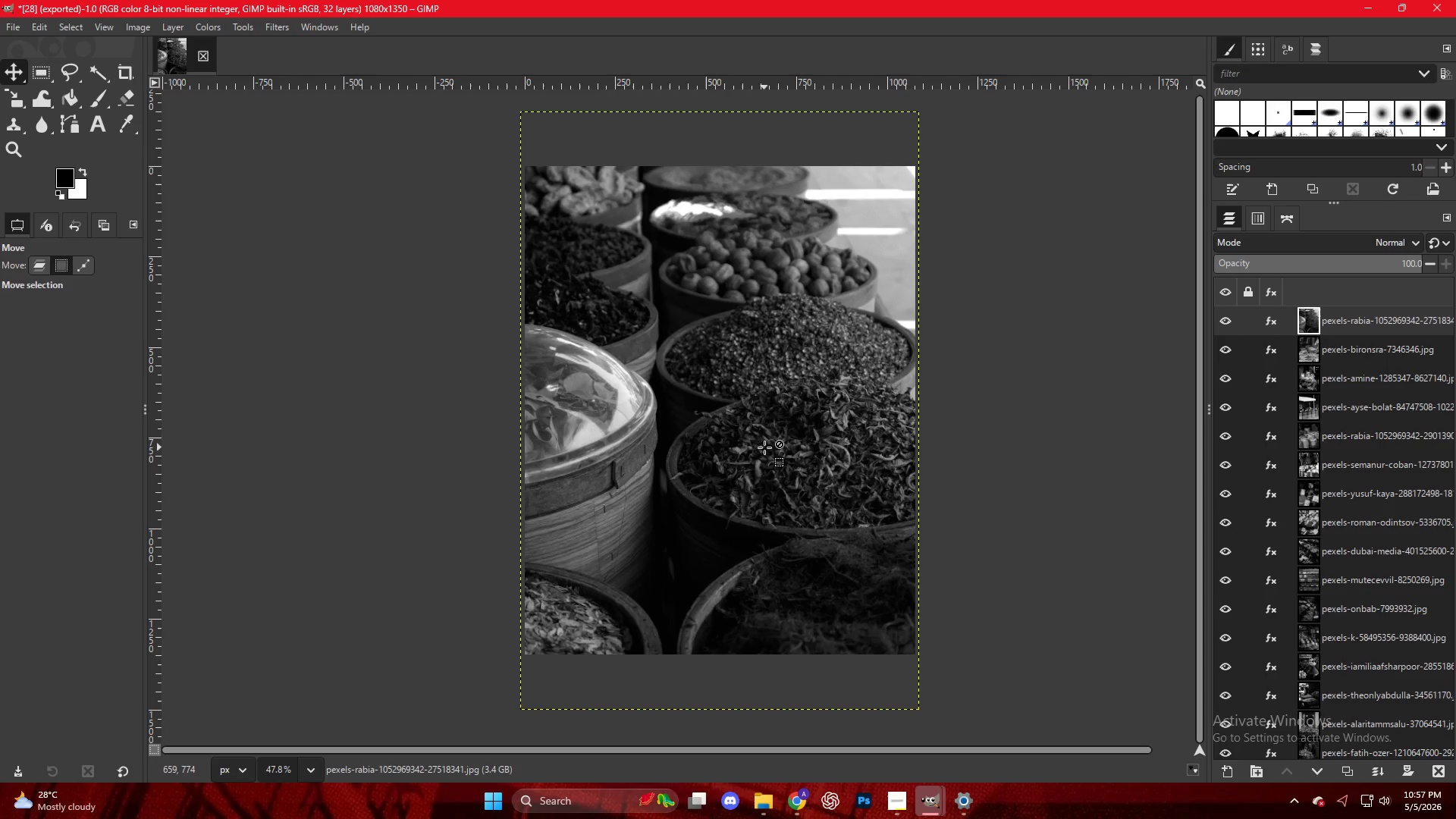 
scroll: coordinate [764, 447], scroll_direction: down, amount: 4.0
 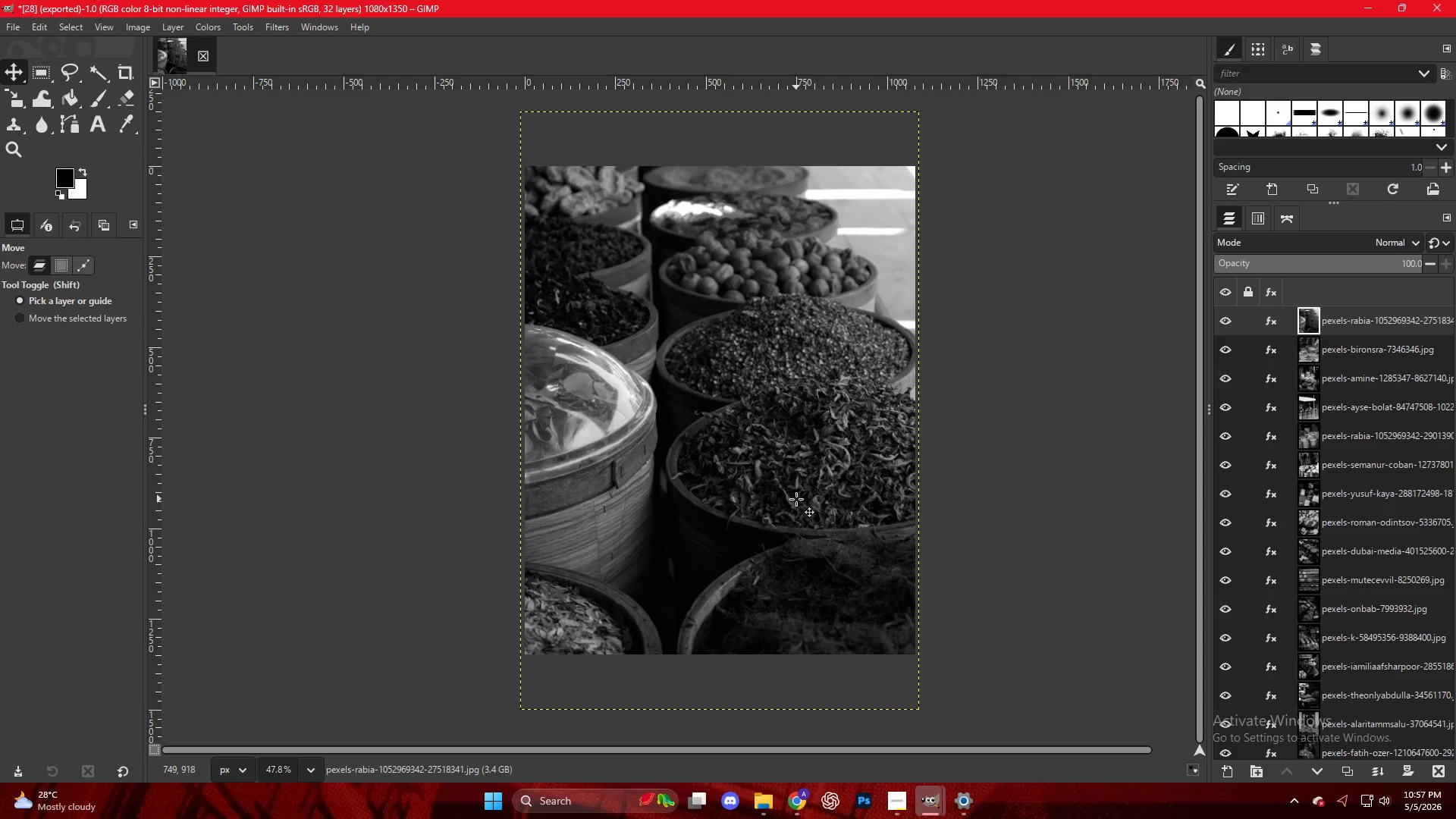 
key(Control+ControlLeft)
 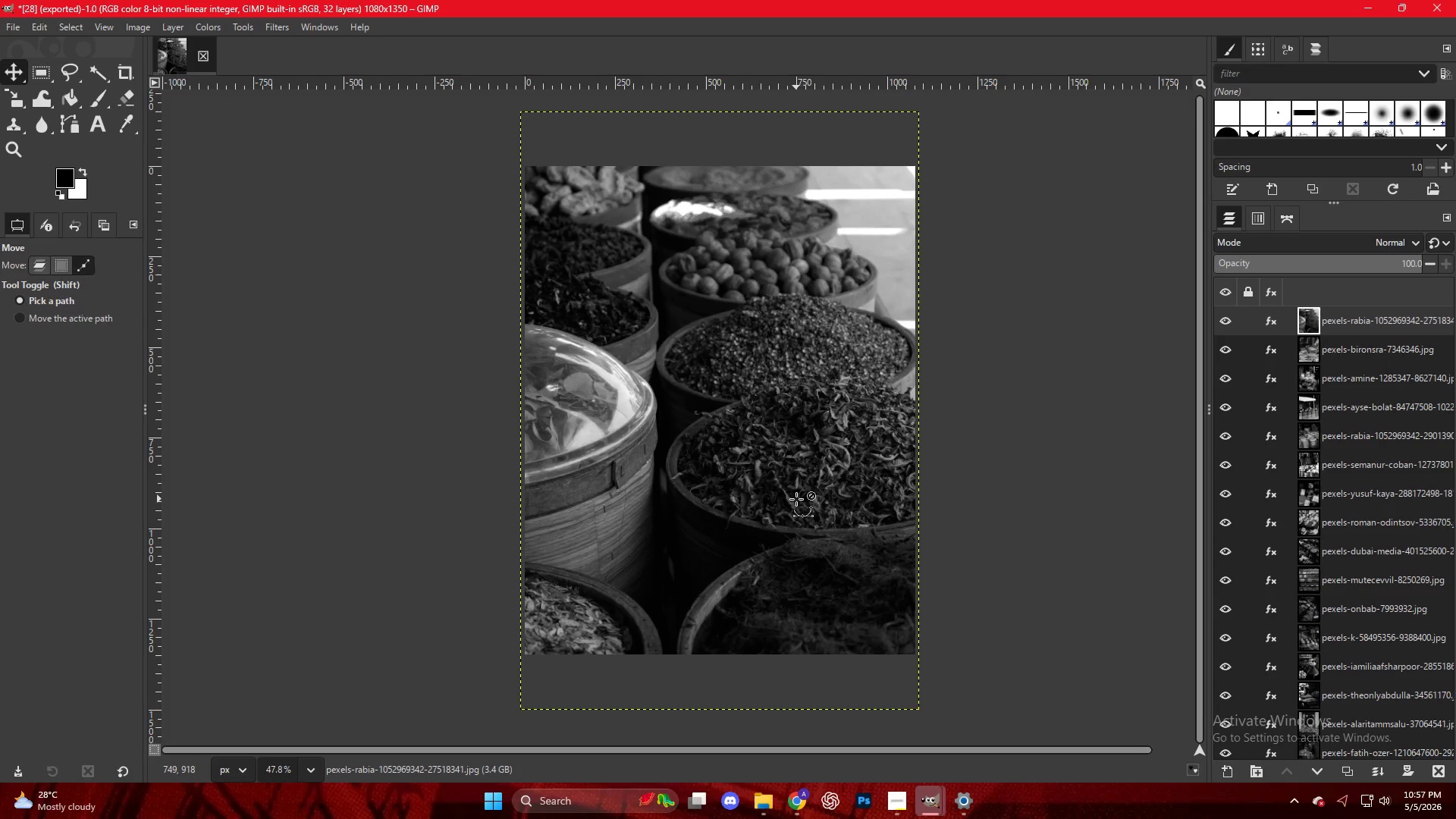 
scroll: coordinate [795, 499], scroll_direction: down, amount: 4.0
 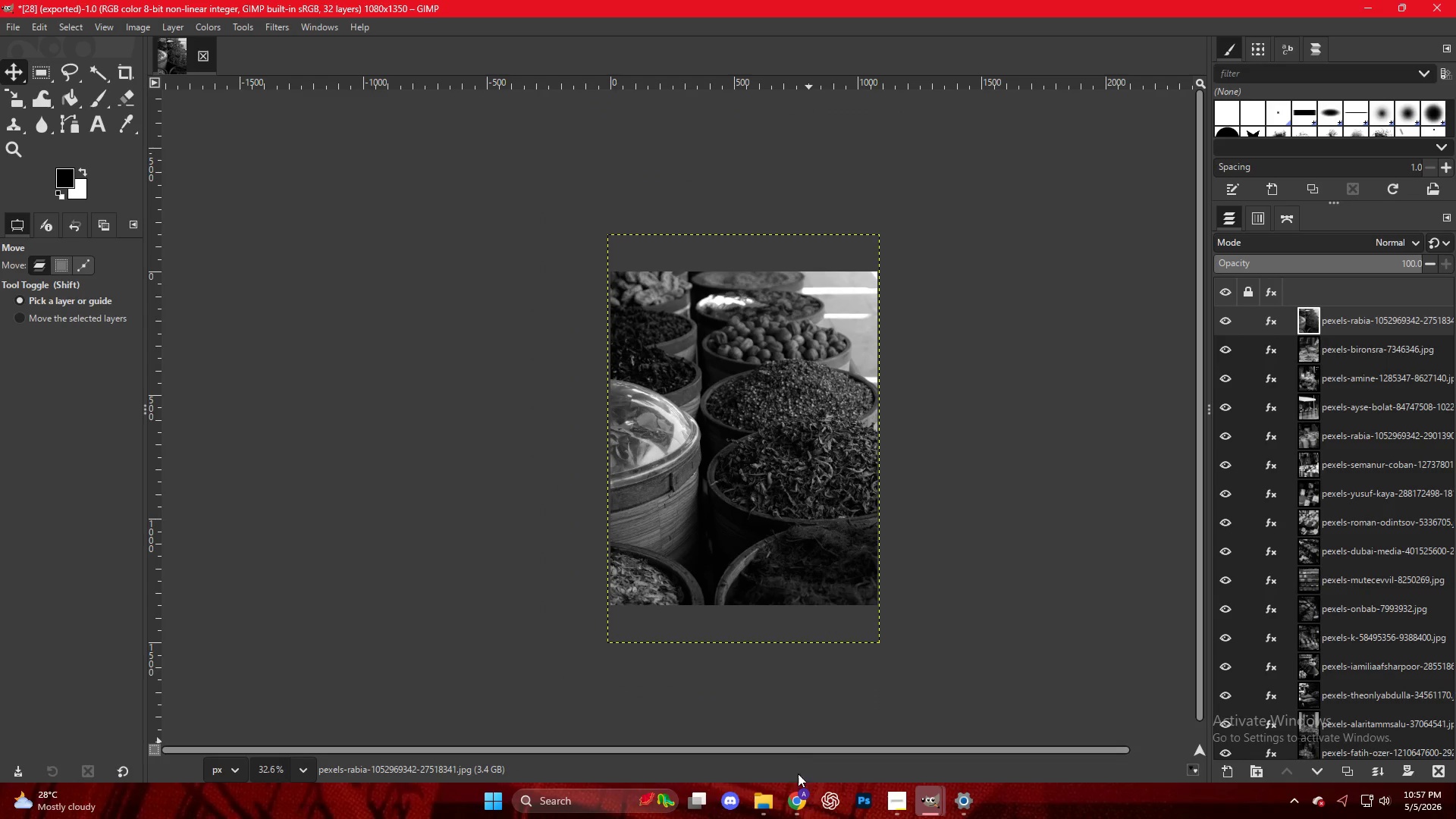 
left_click([793, 806])
 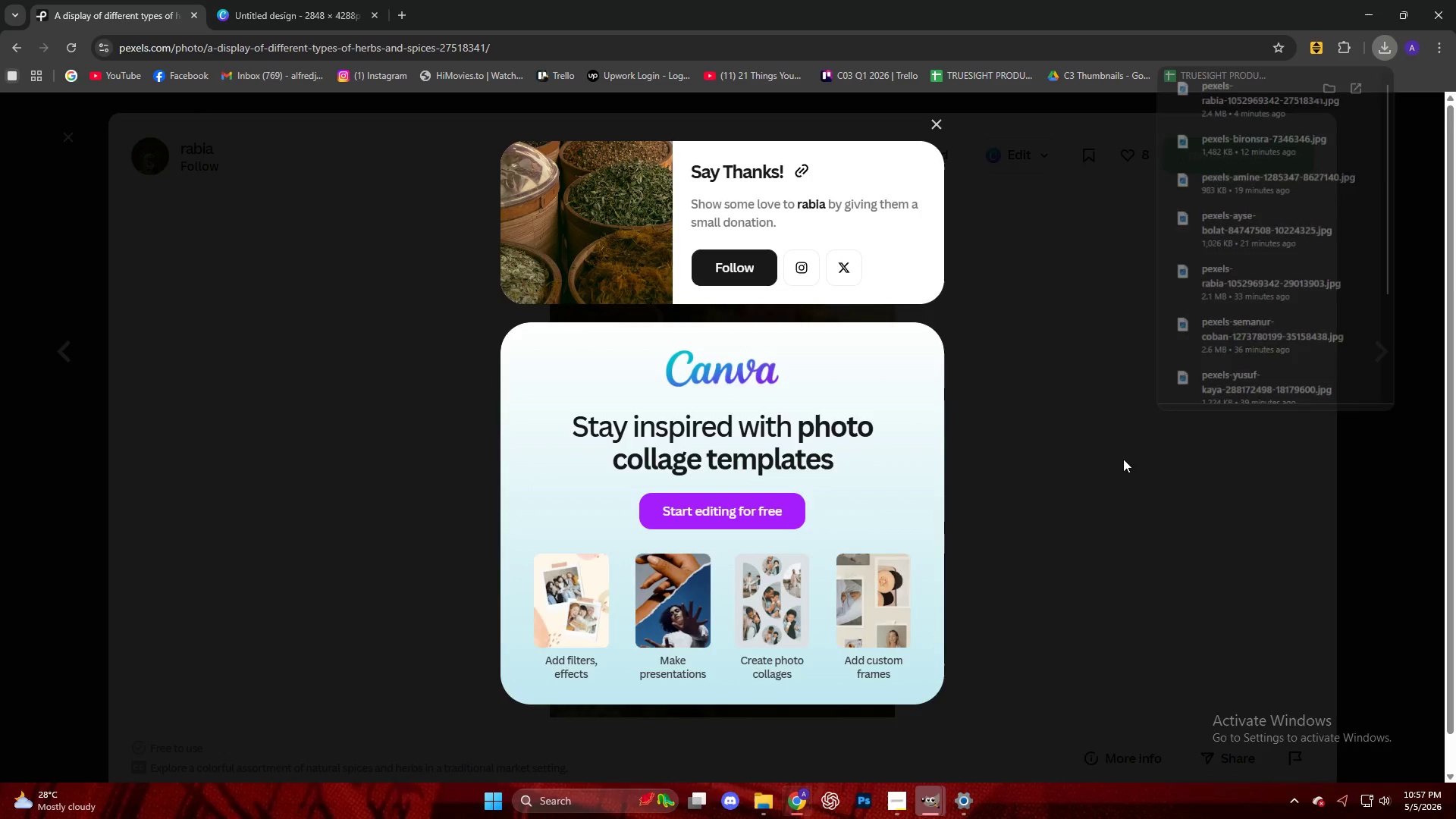 
scroll: coordinate [1068, 463], scroll_direction: down, amount: 22.0
 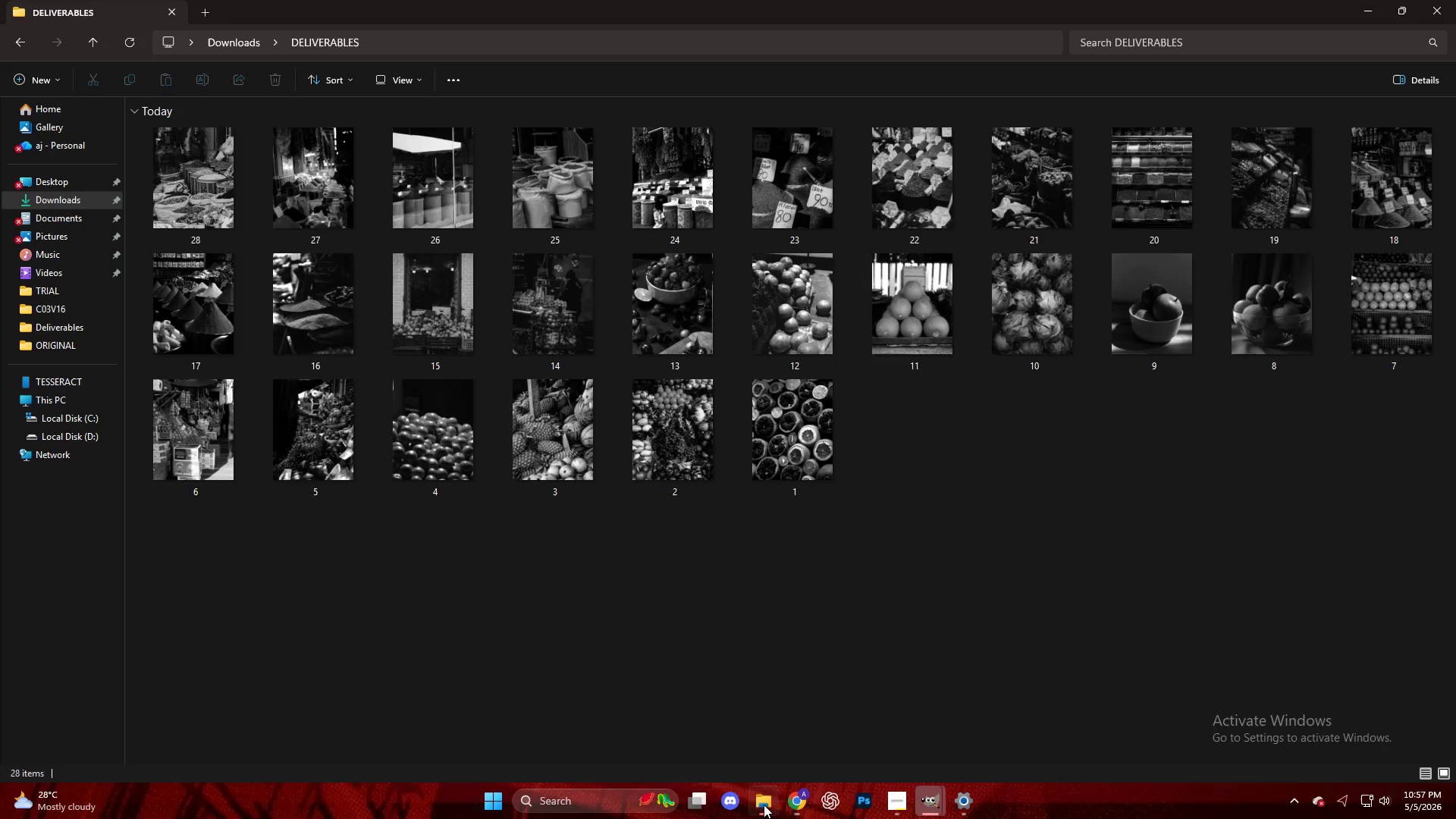 
left_click([764, 805])
 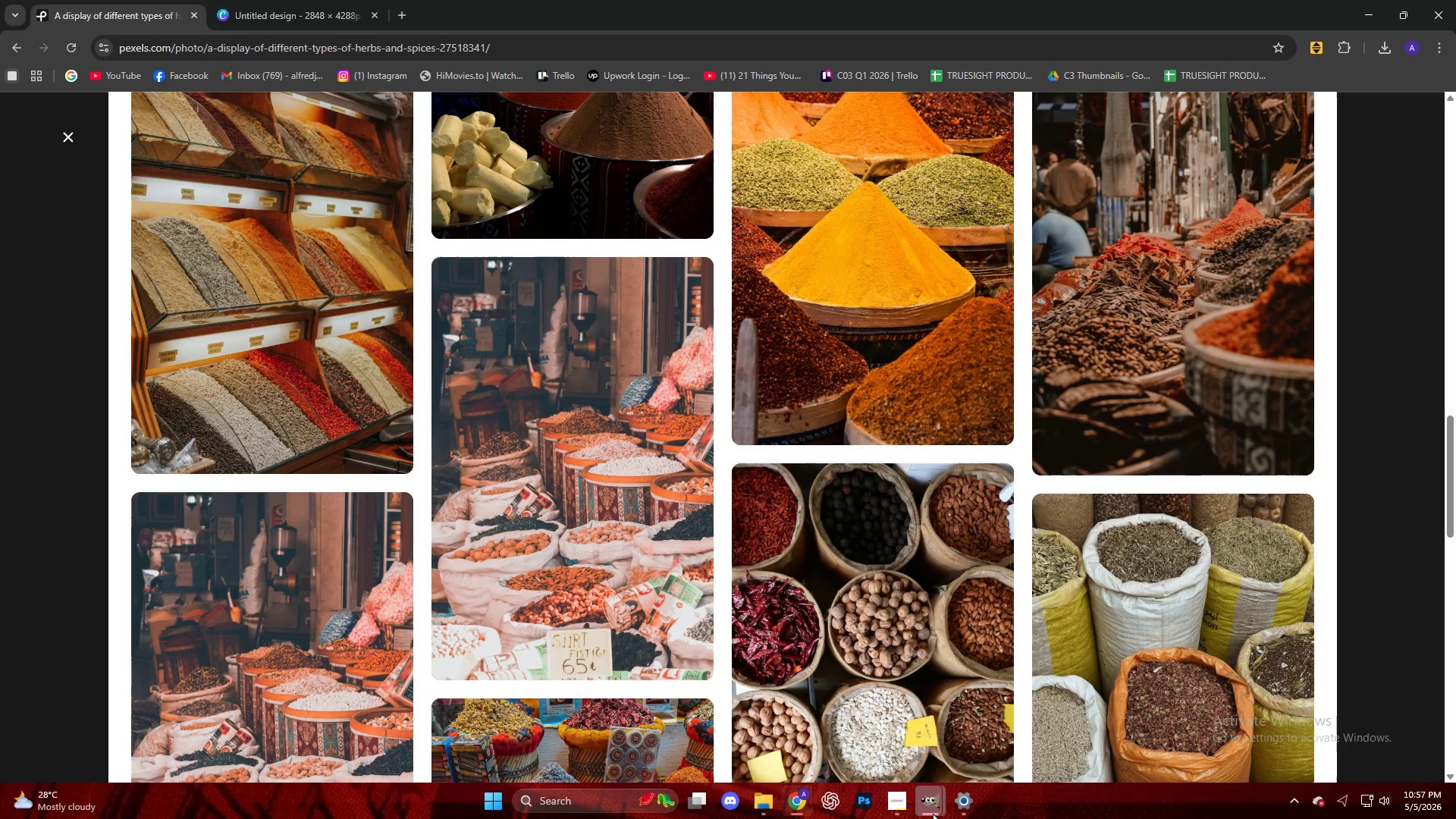 
double_click([978, 741])
 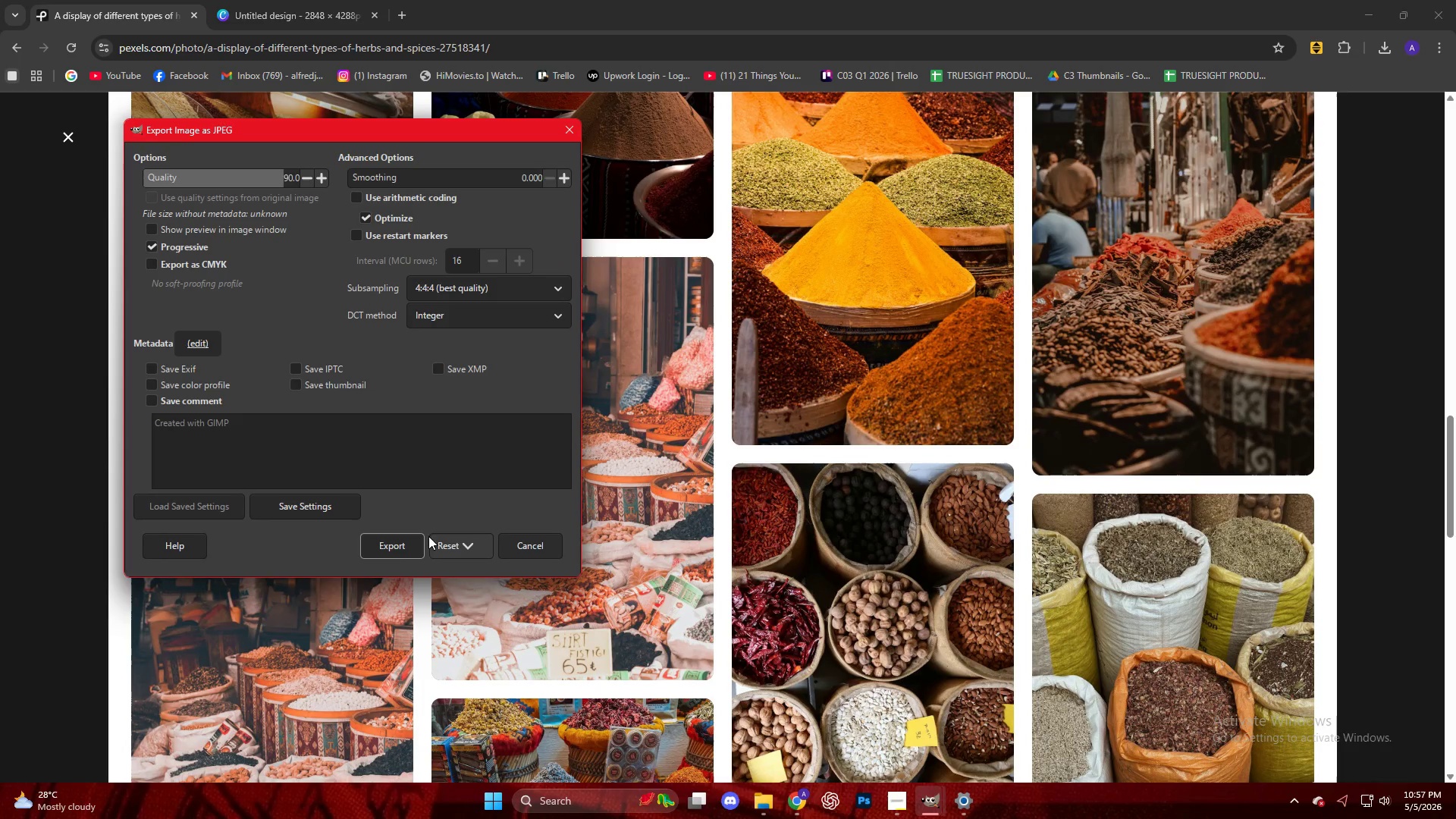 
left_click([400, 551])
 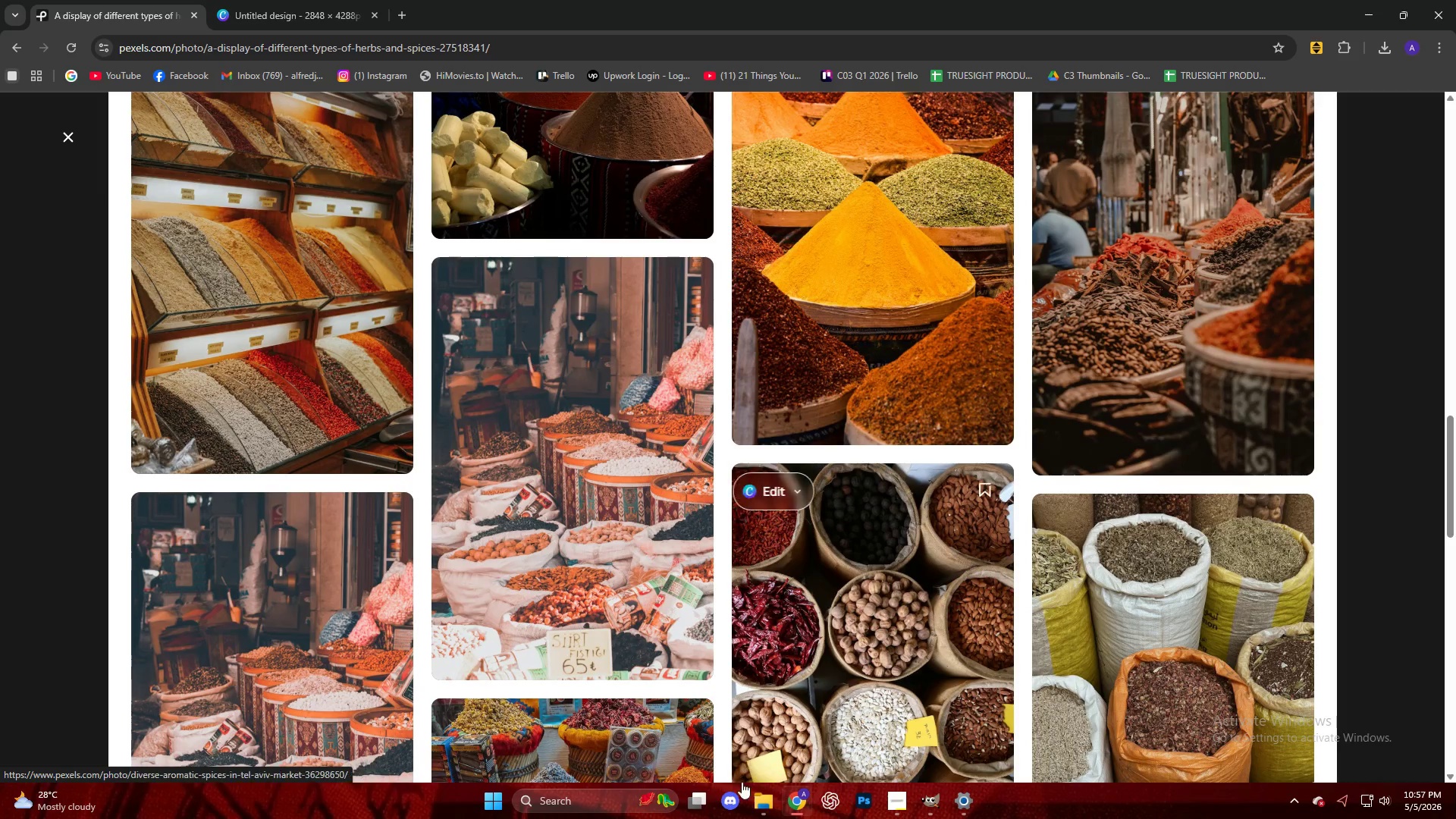 
left_click([795, 808])
 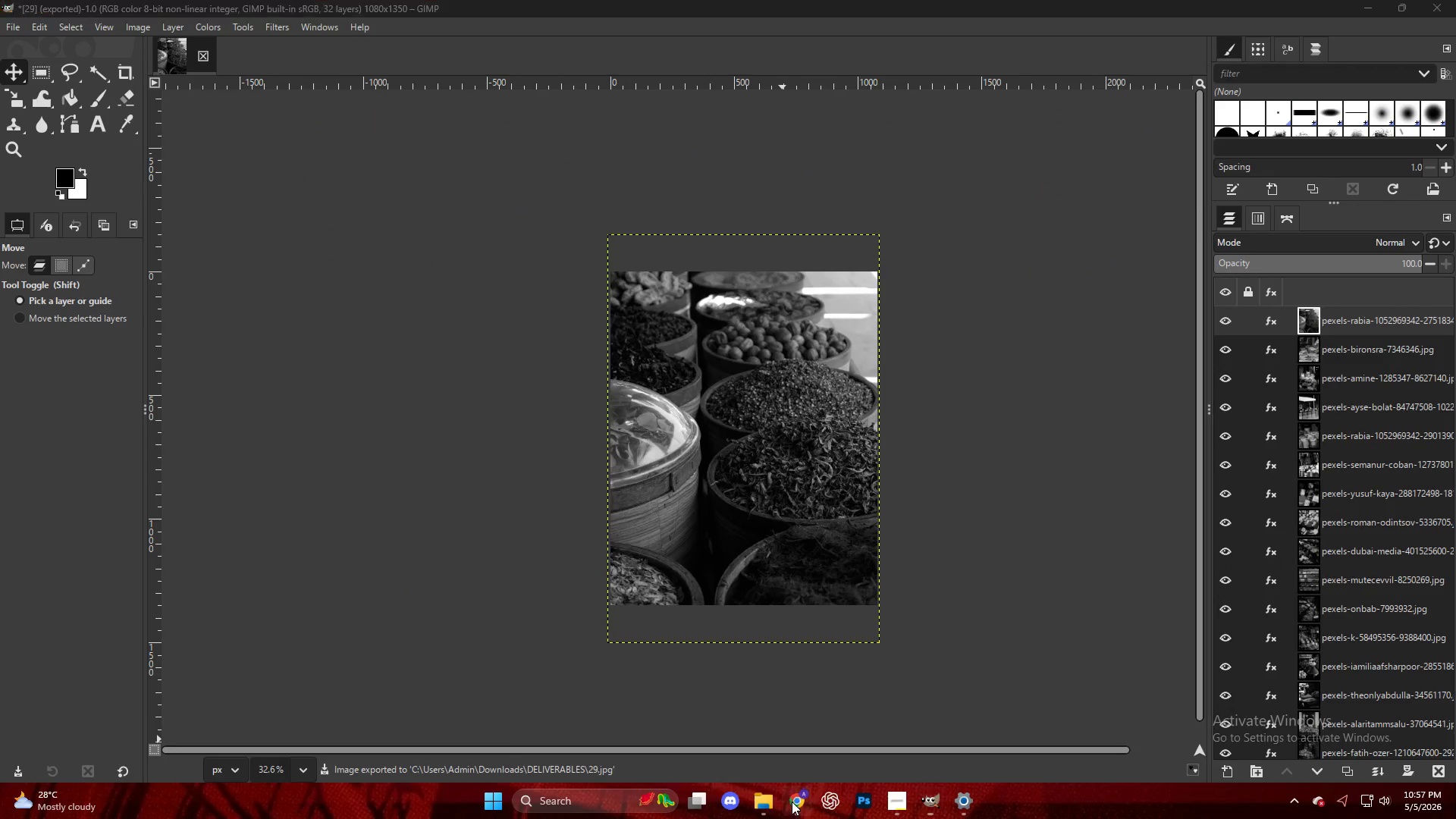 
scroll: coordinate [808, 420], scroll_direction: down, amount: 16.0
 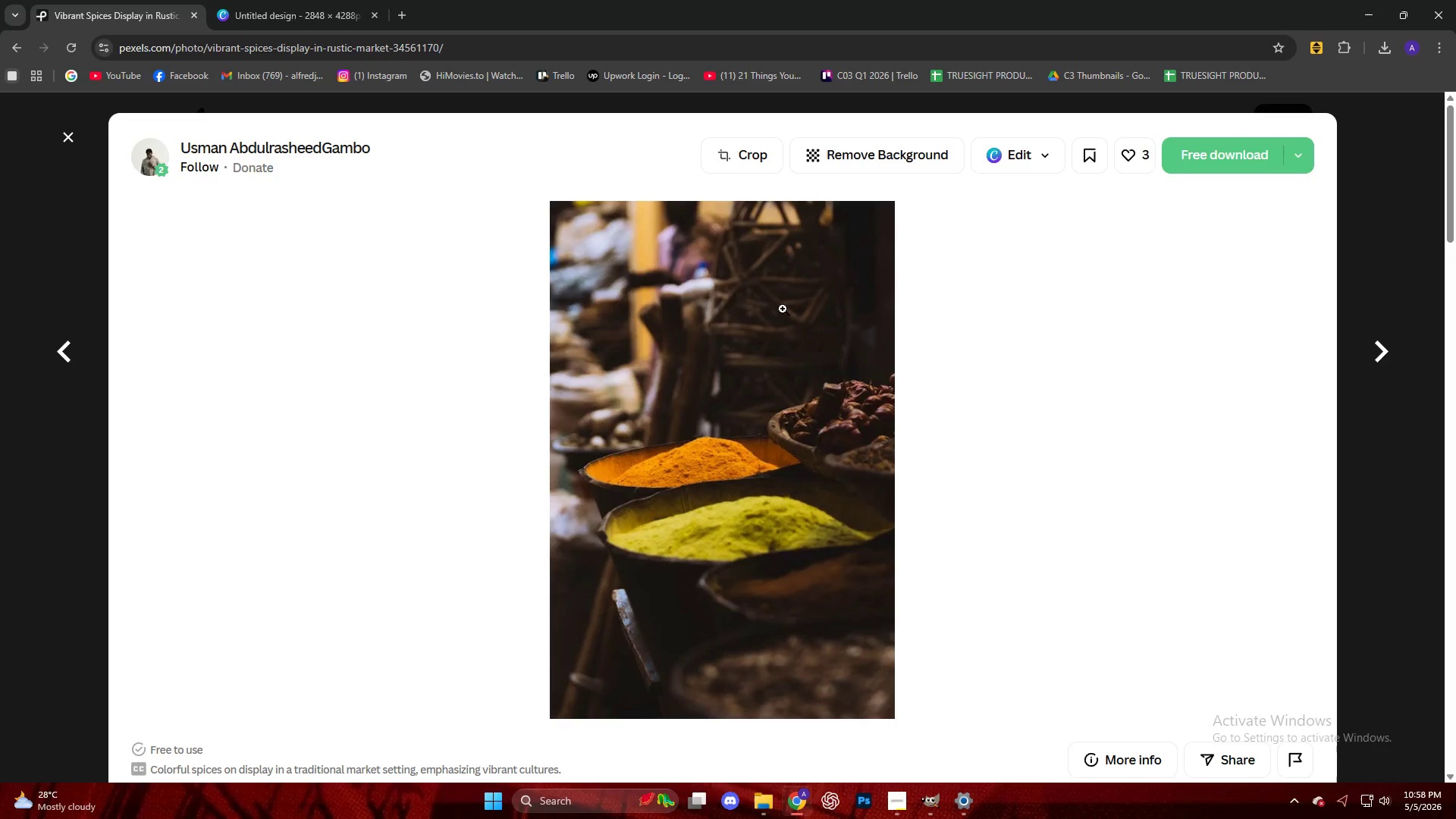 
wait(41.02)
 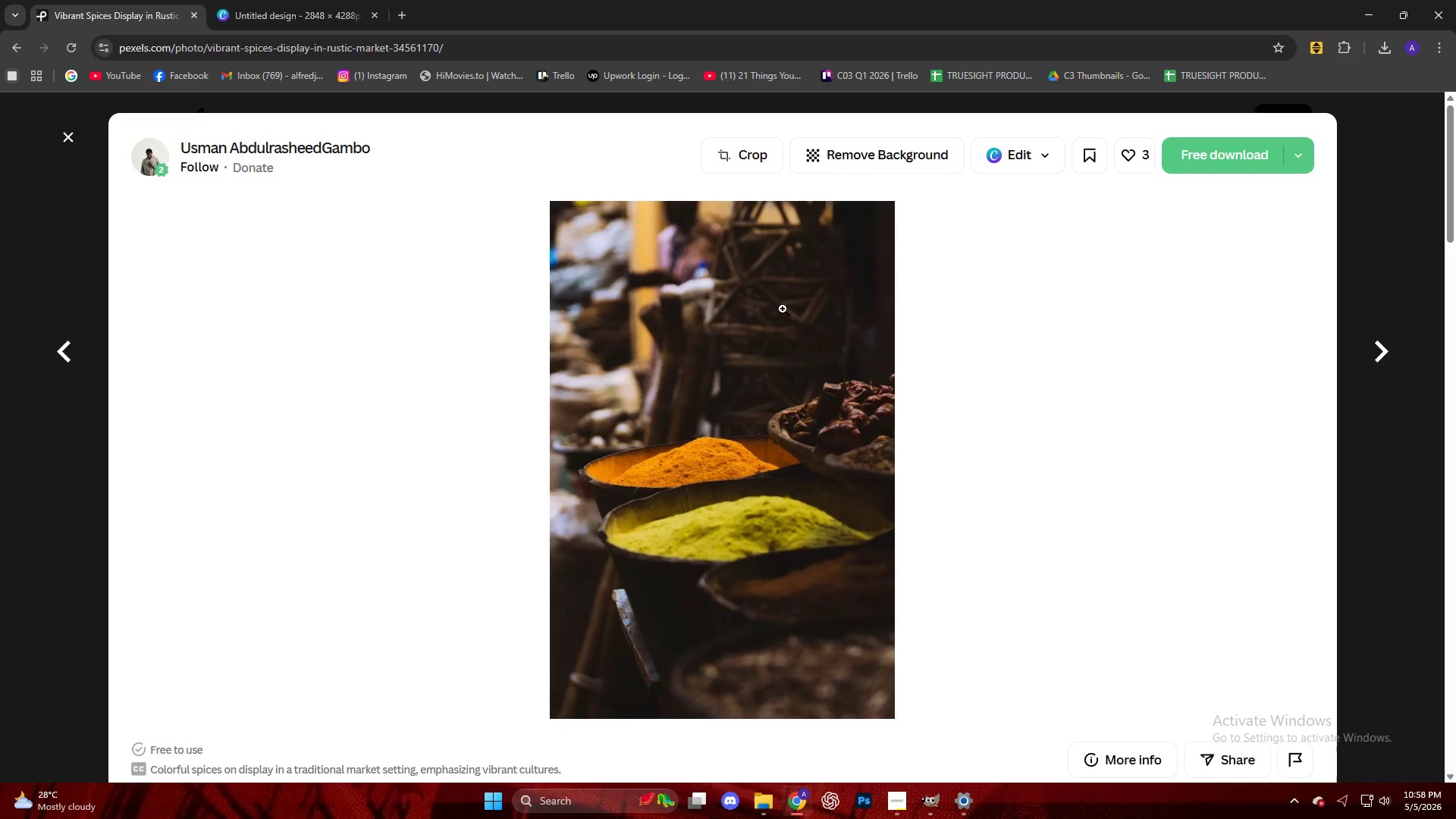 
left_click([1391, 41])
 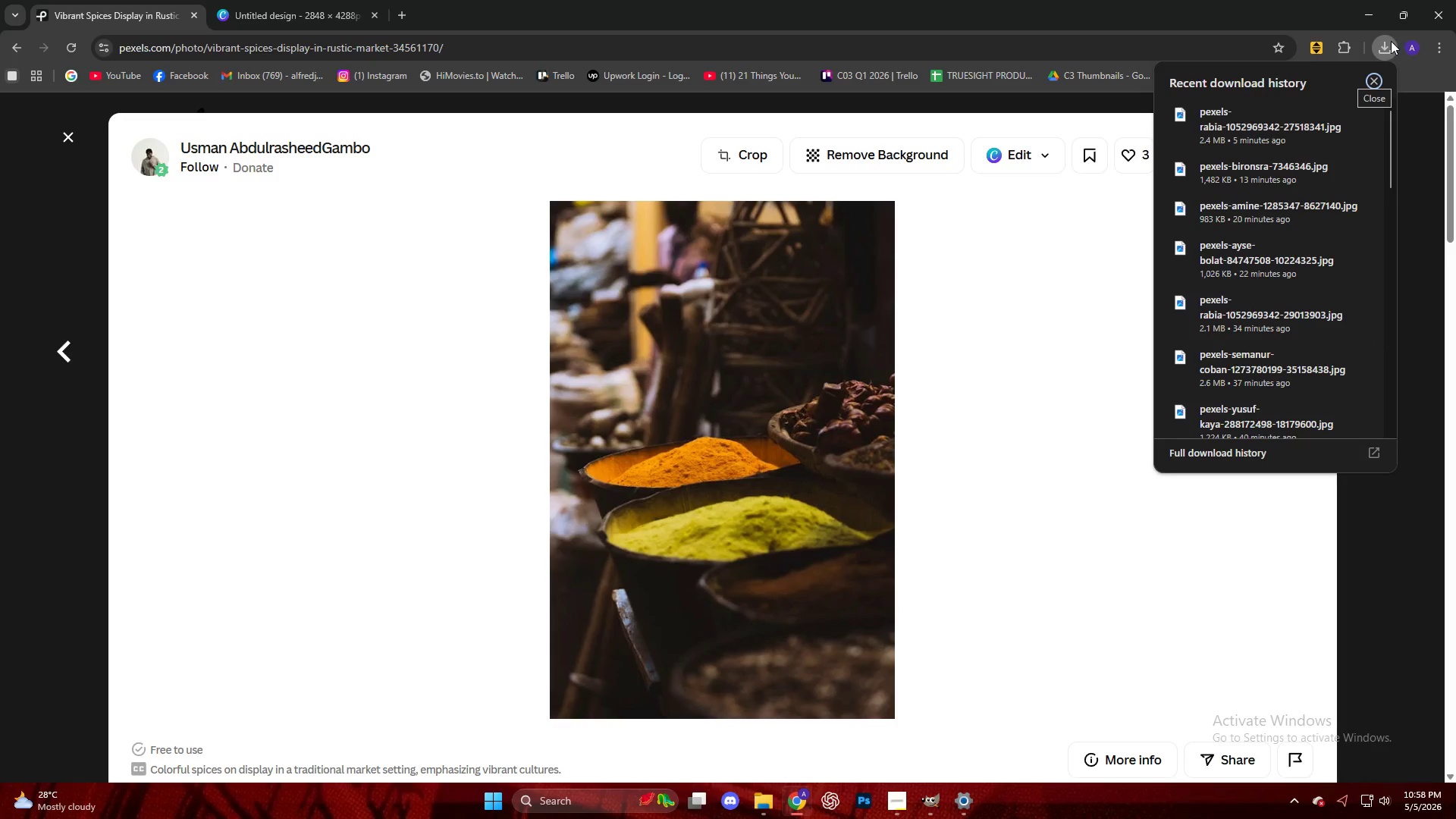 
left_click([1391, 42])
 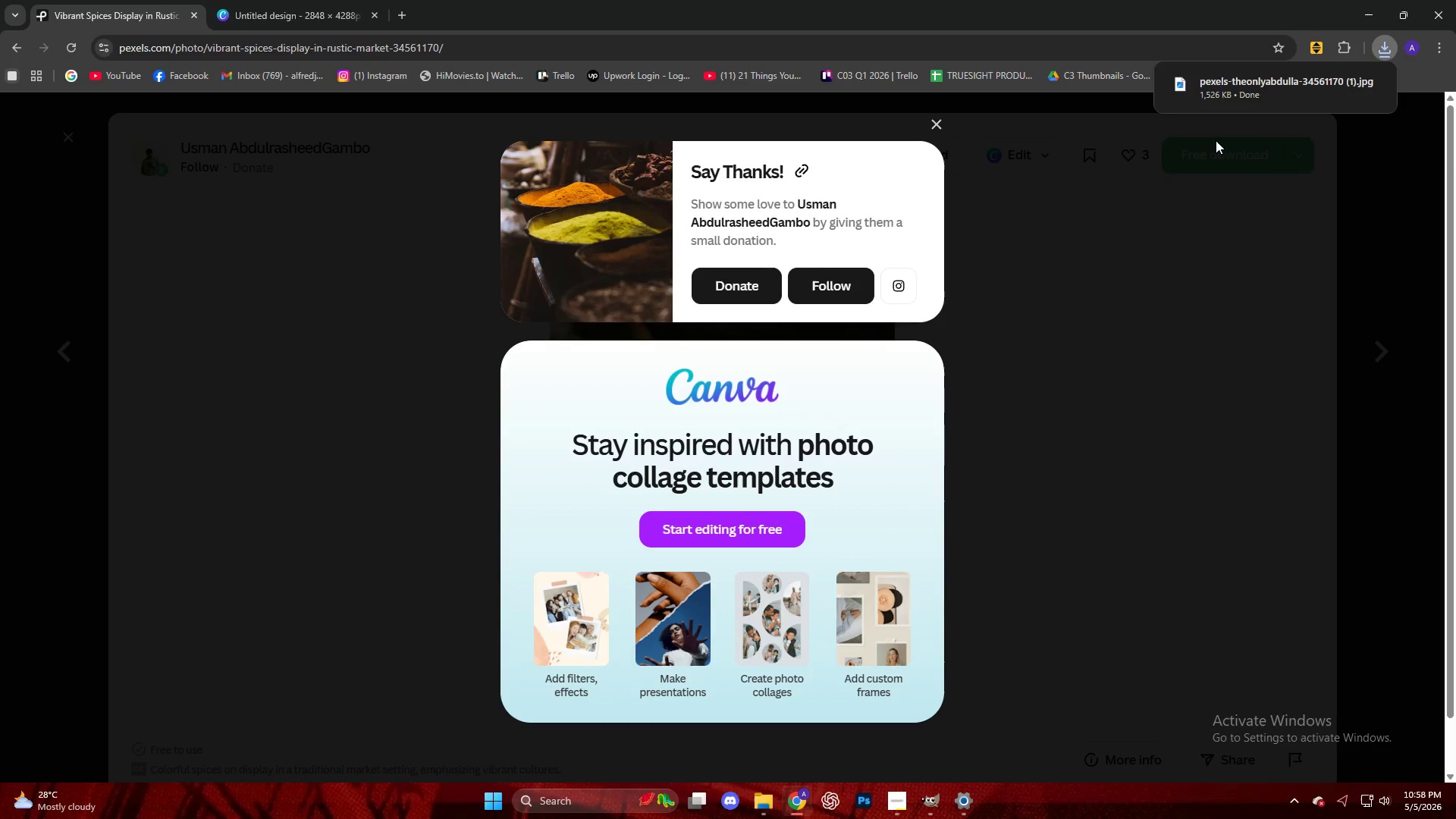 
left_click_drag(start_coordinate=[1256, 95], to_coordinate=[746, 393])
 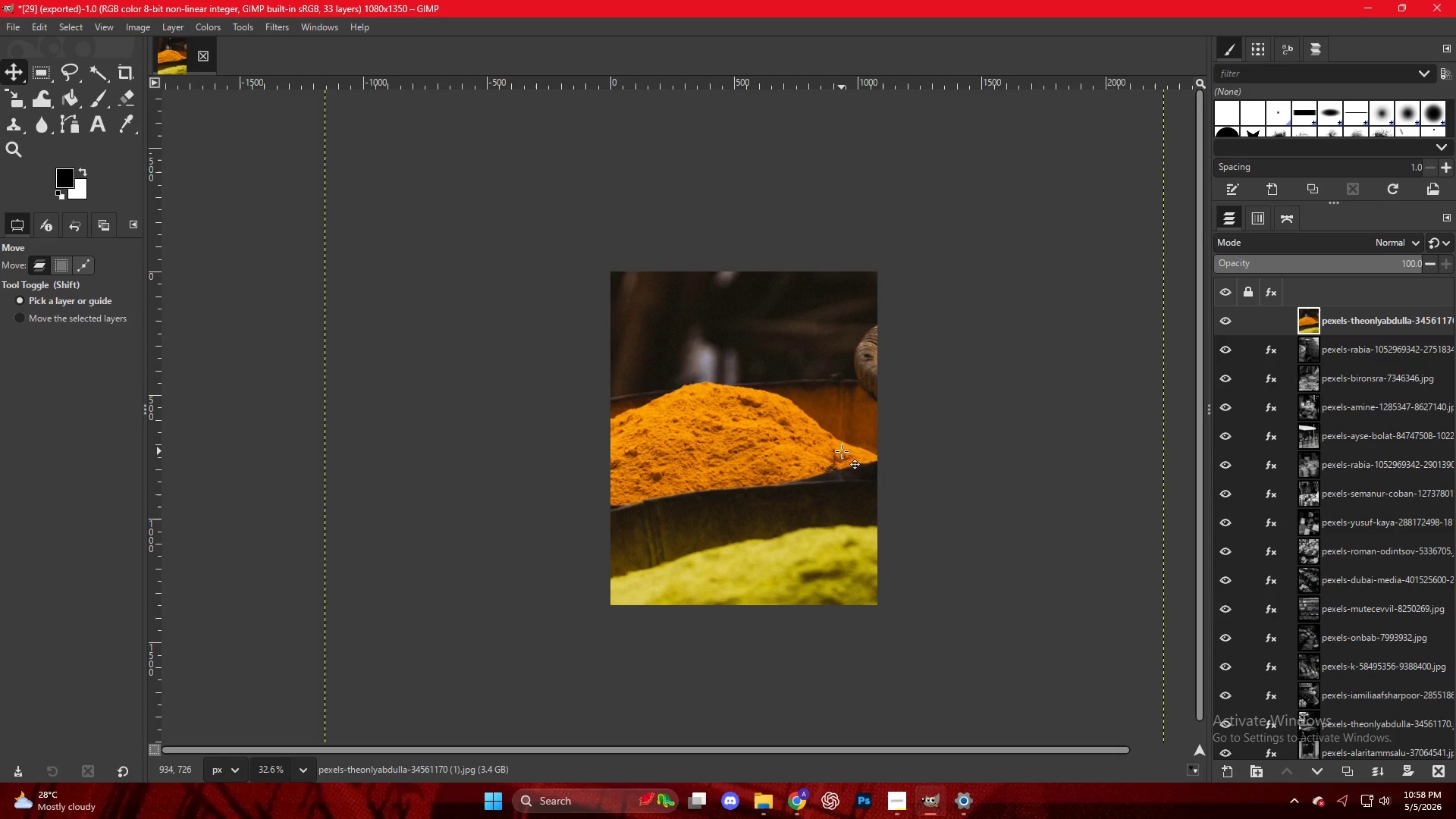 
hold_key(key=ControlLeft, duration=2.28)
scroll: coordinate [934, 507], scroll_direction: down, amount: 1.0
 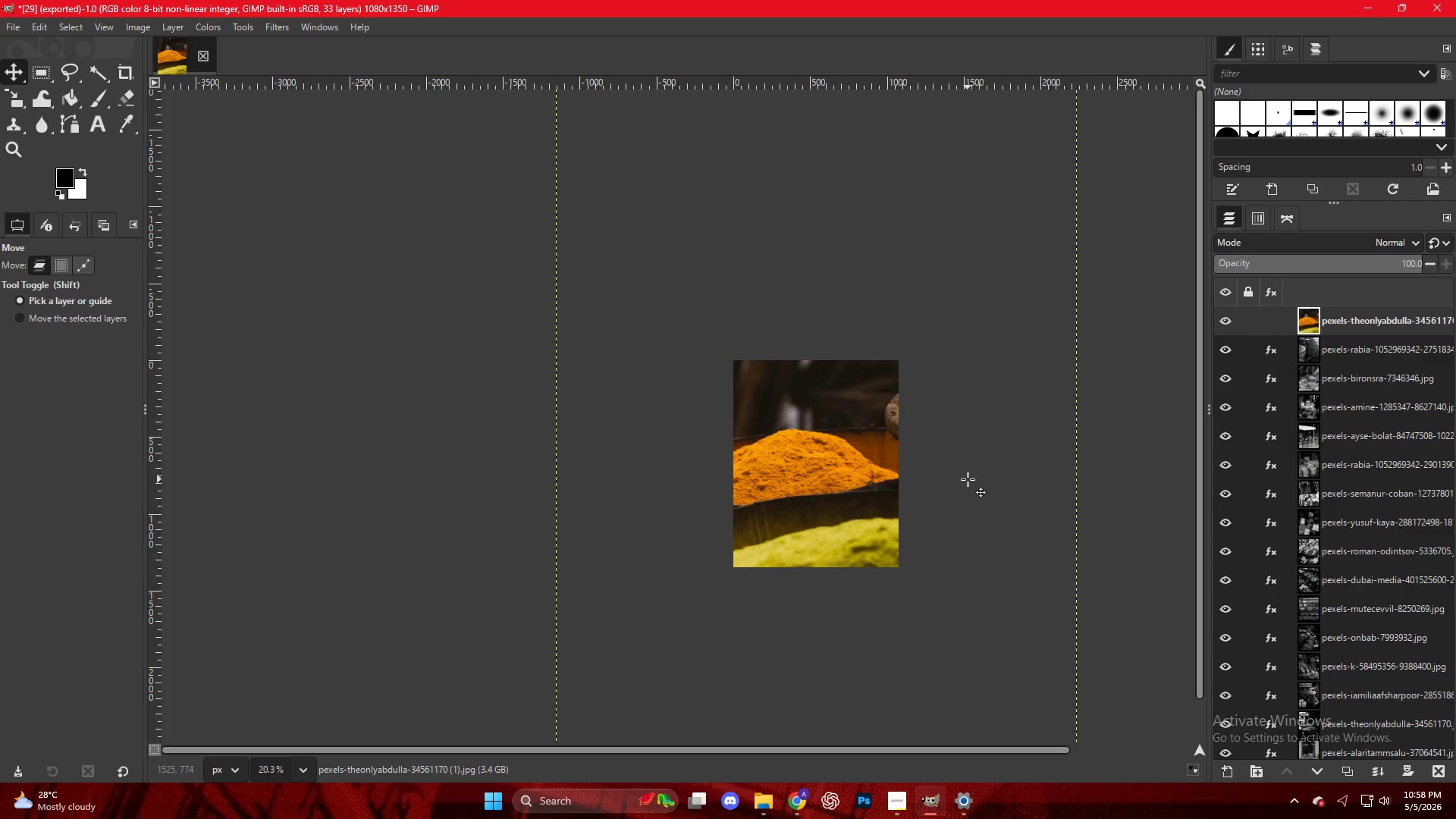 
key(Shift+S)
 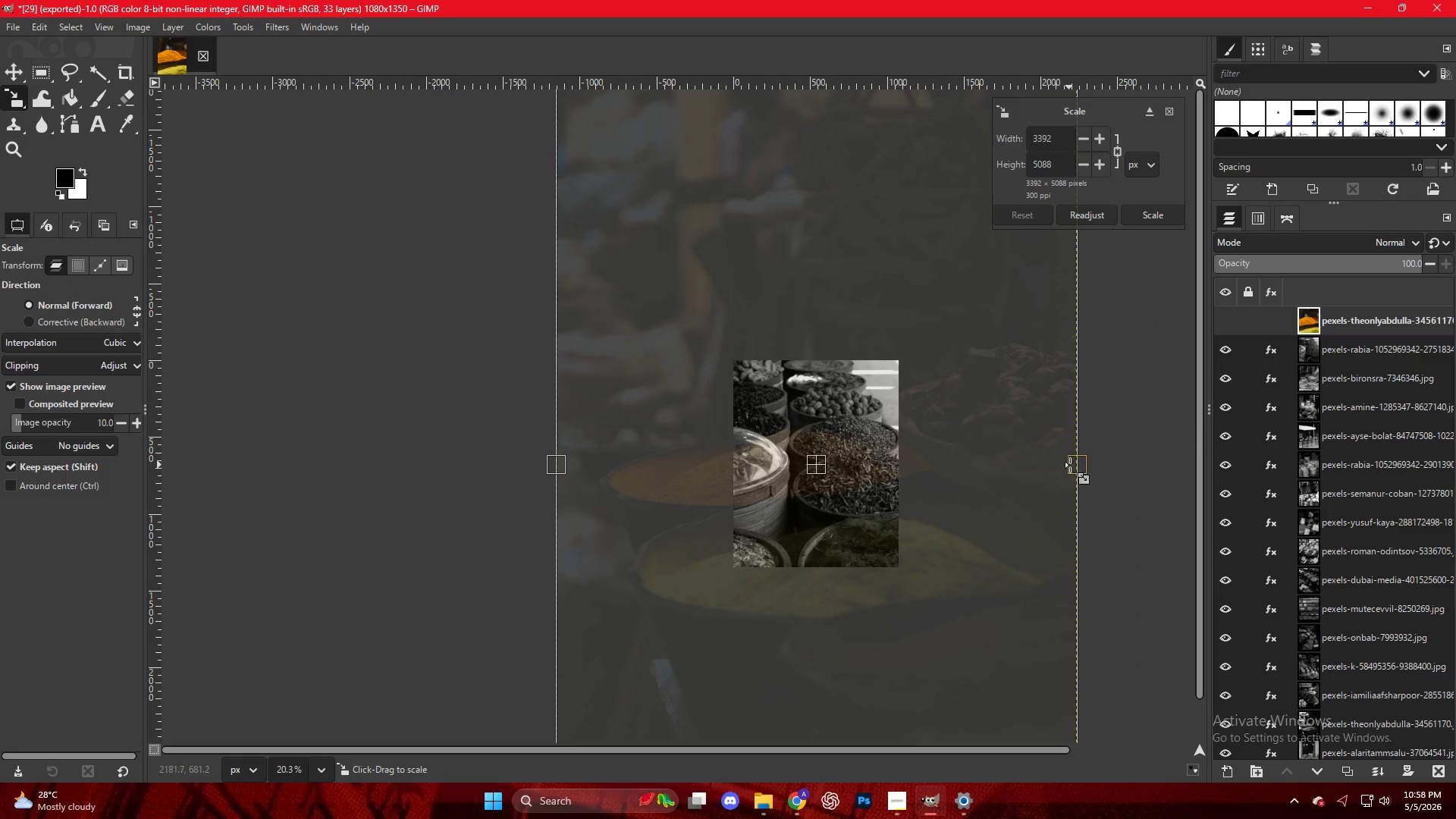 
left_click_drag(start_coordinate=[1076, 465], to_coordinate=[899, 443])
 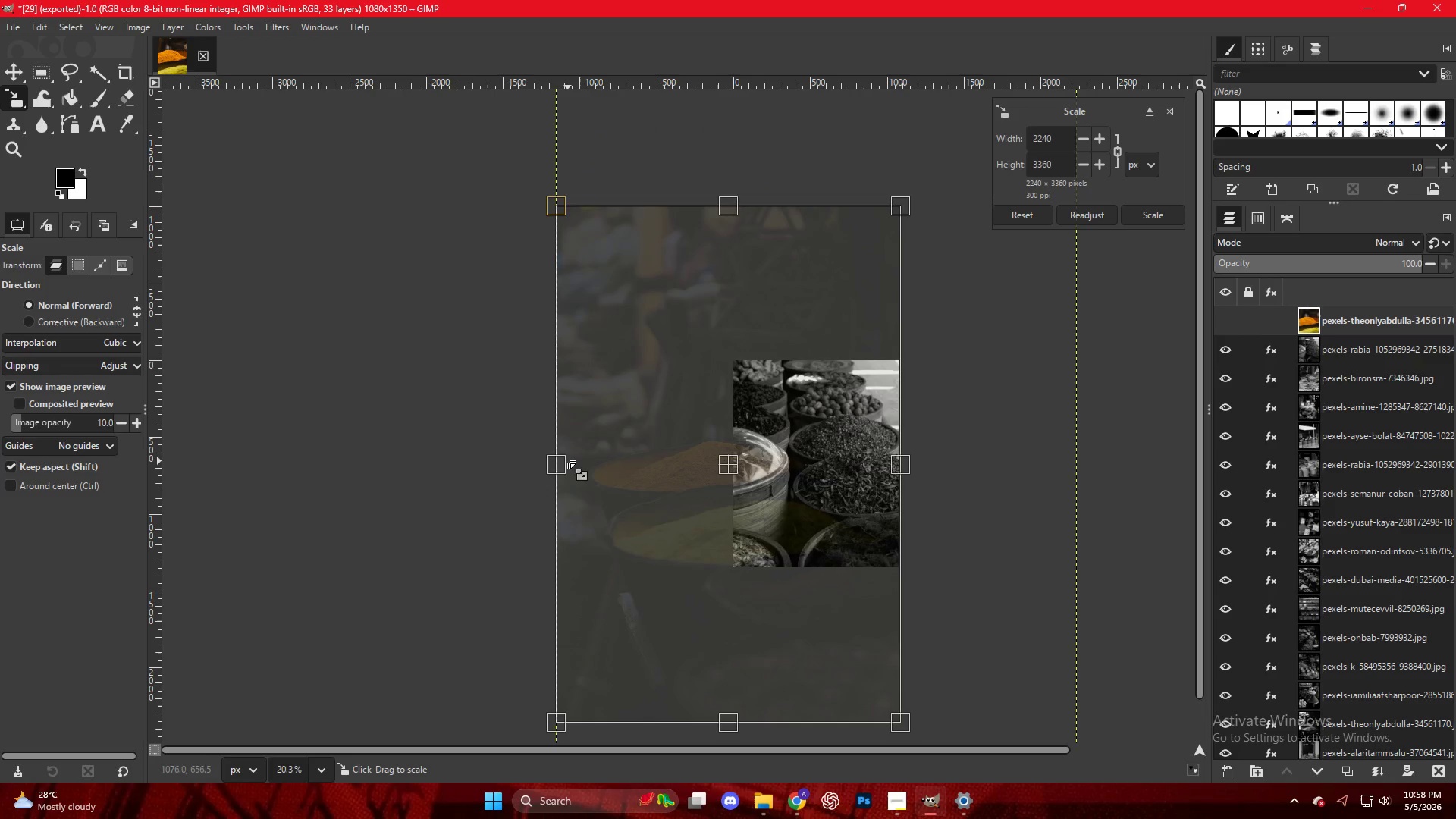 
left_click_drag(start_coordinate=[547, 463], to_coordinate=[654, 470])
 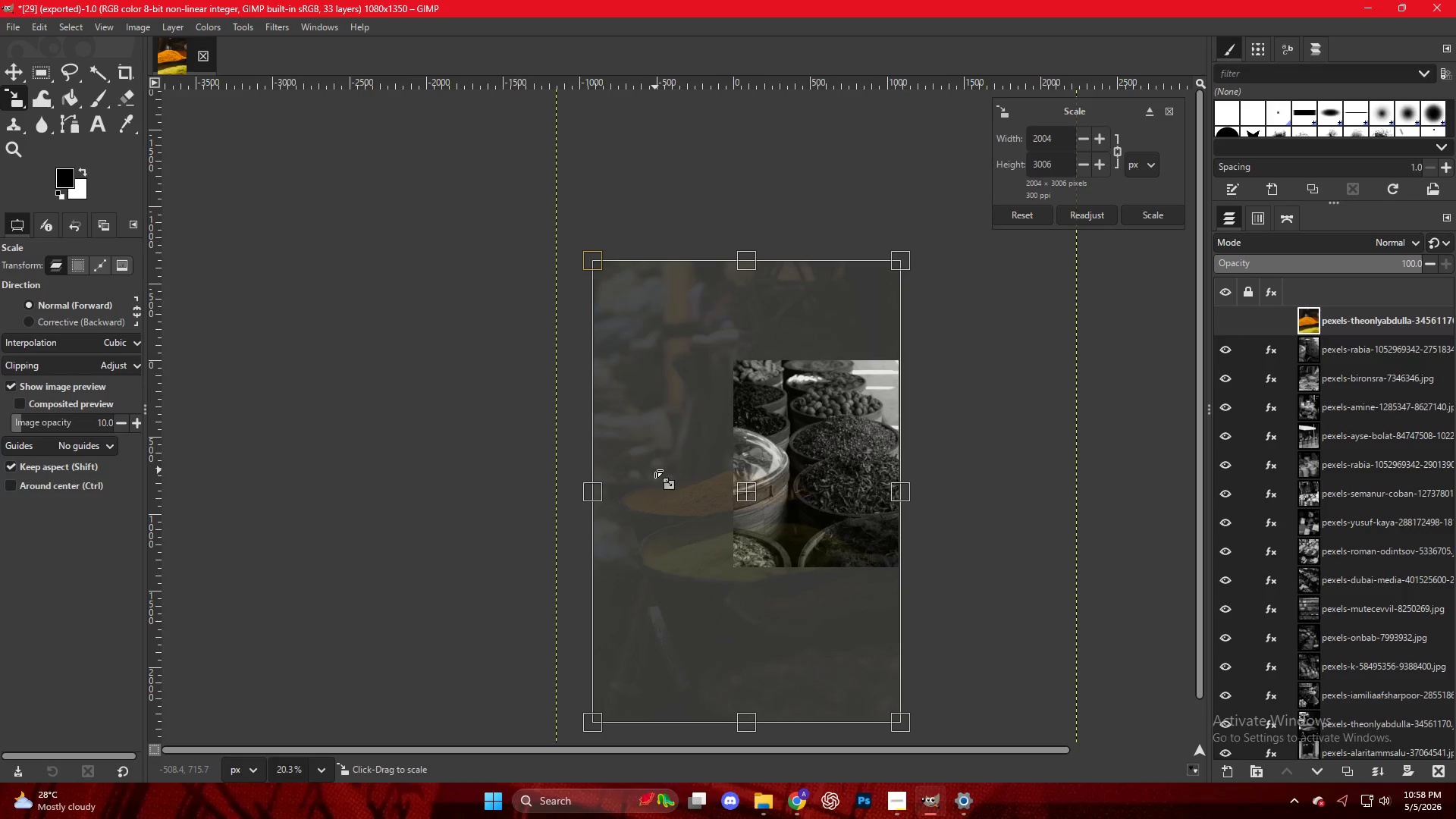 
key(Control+ControlLeft)
 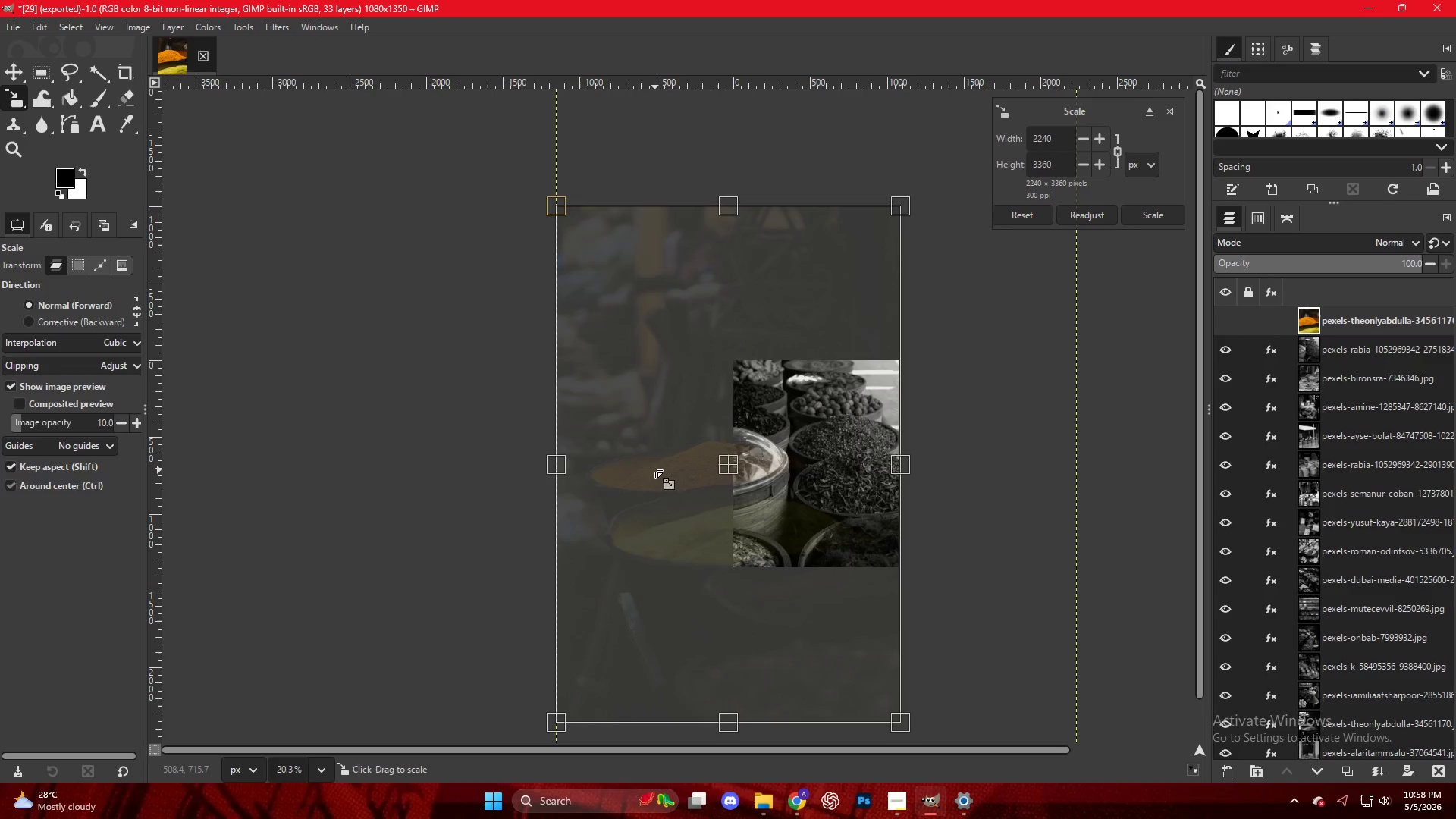 
key(Control+Z)
 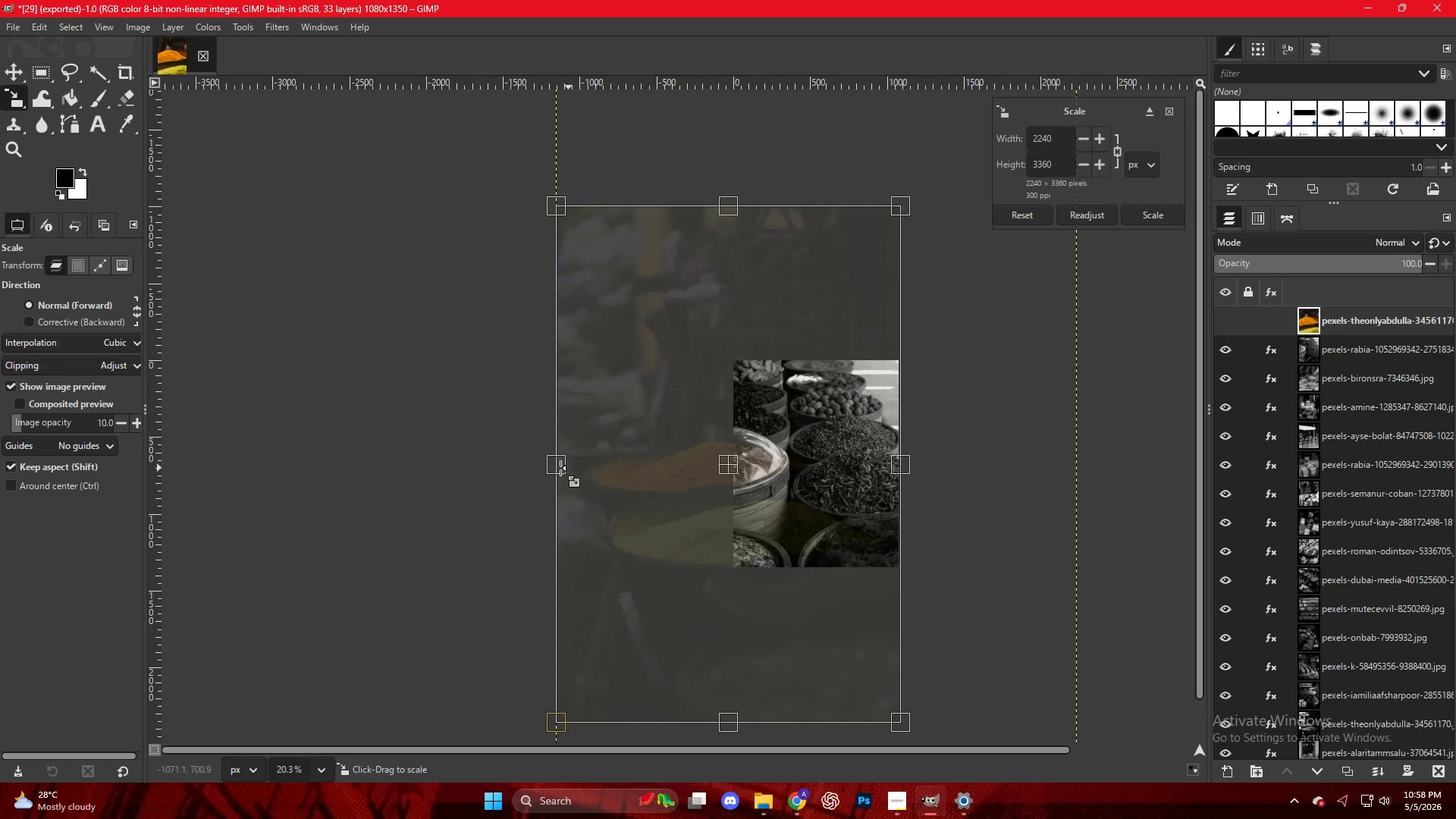 
left_click_drag(start_coordinate=[558, 468], to_coordinate=[733, 479])
 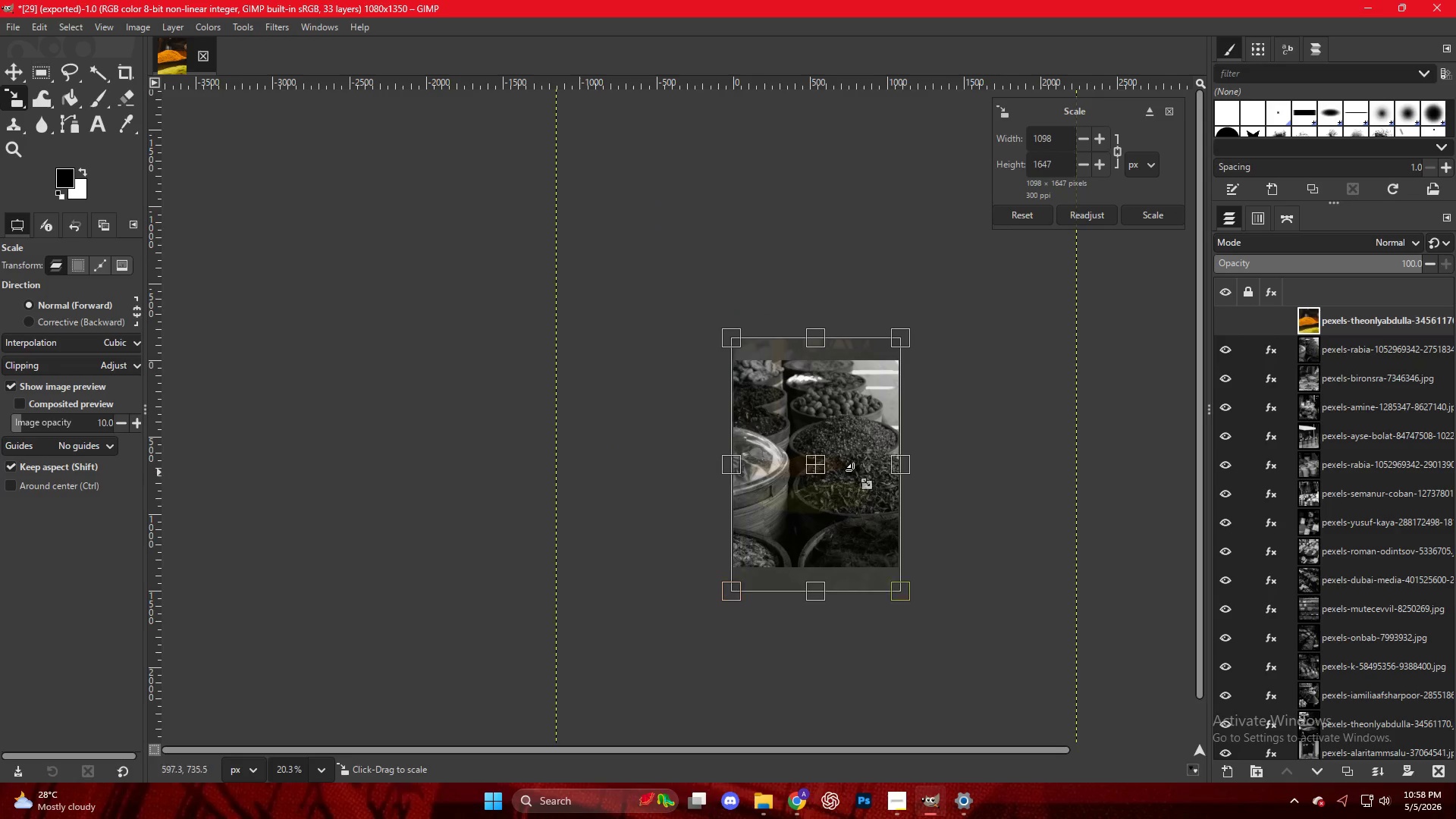 
hold_key(key=ControlLeft, duration=0.55)
 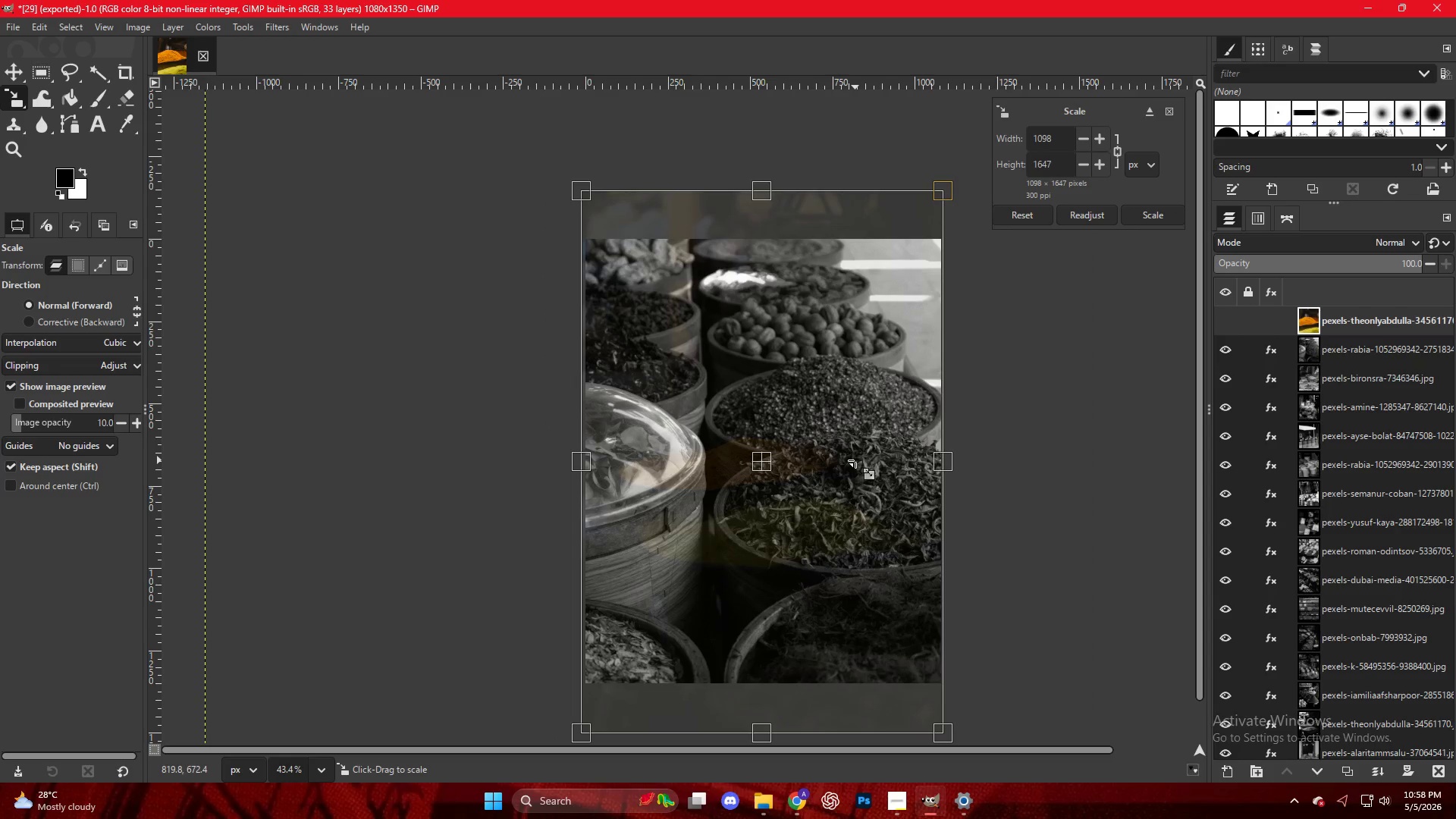 
left_click([856, 460])
 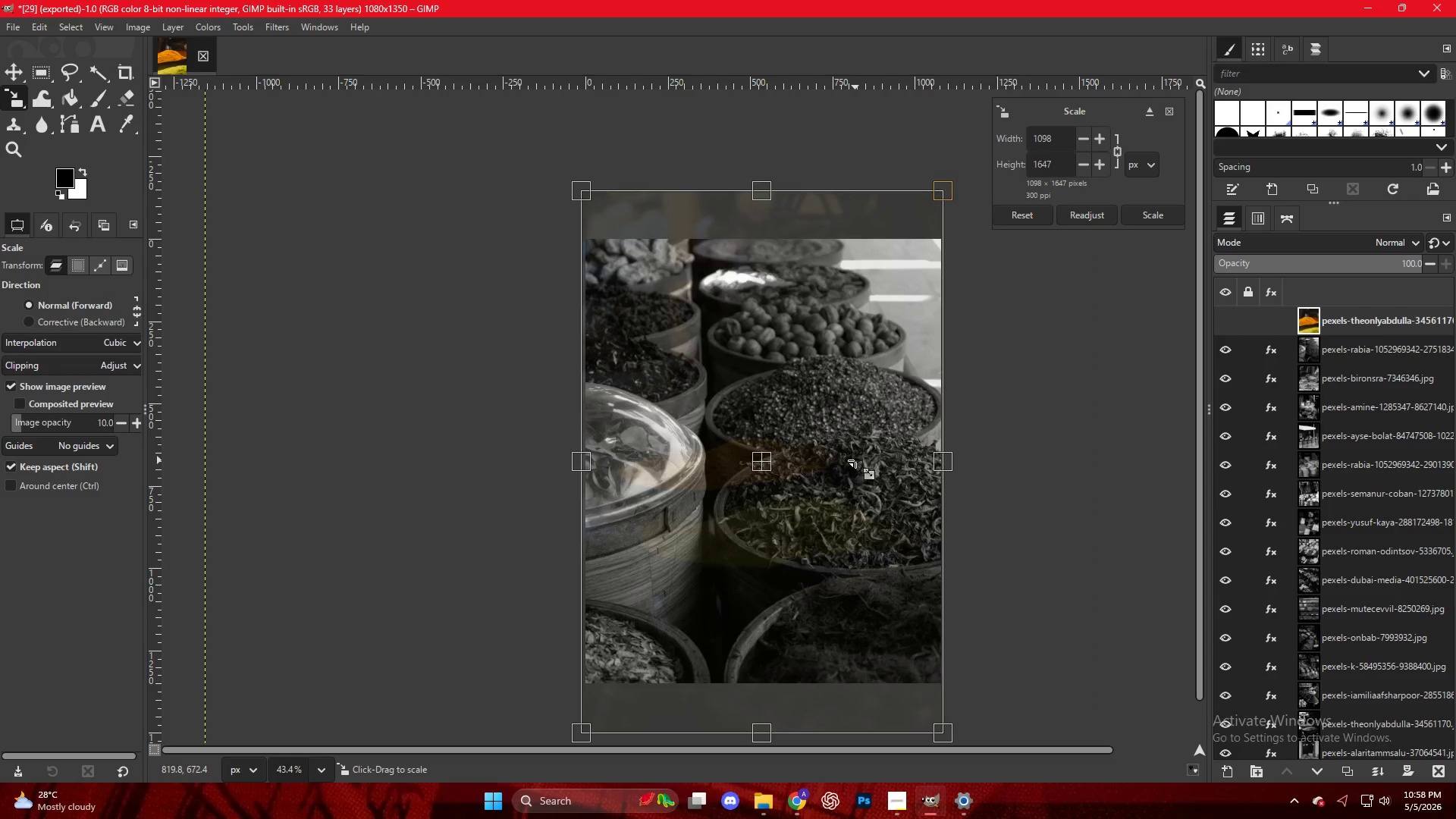 
scroll: coordinate [857, 461], scroll_direction: up, amount: 8.0
 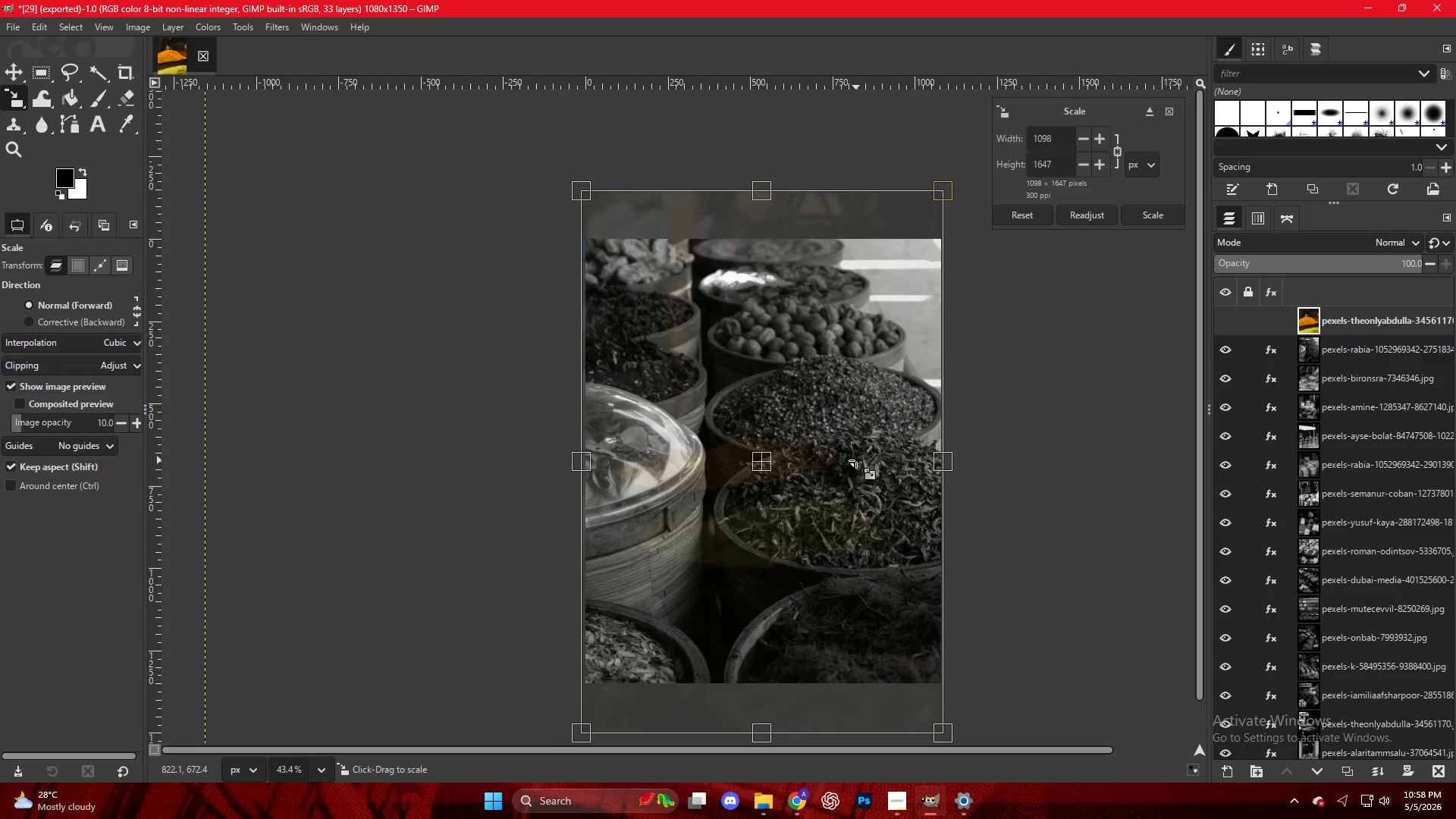 
key(NumpadEnter)
 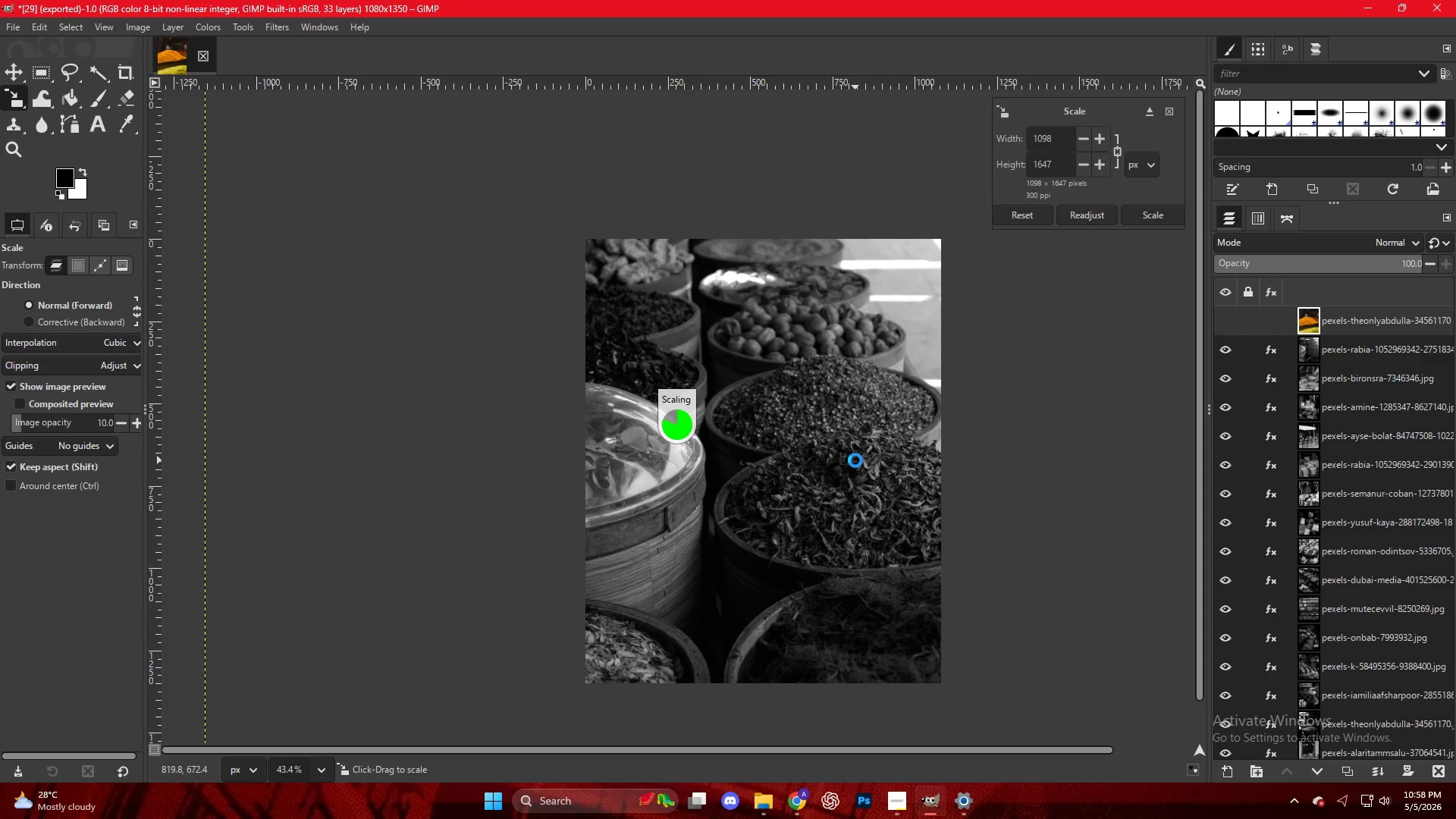 
scroll: coordinate [855, 460], scroll_direction: up, amount: 1.0
 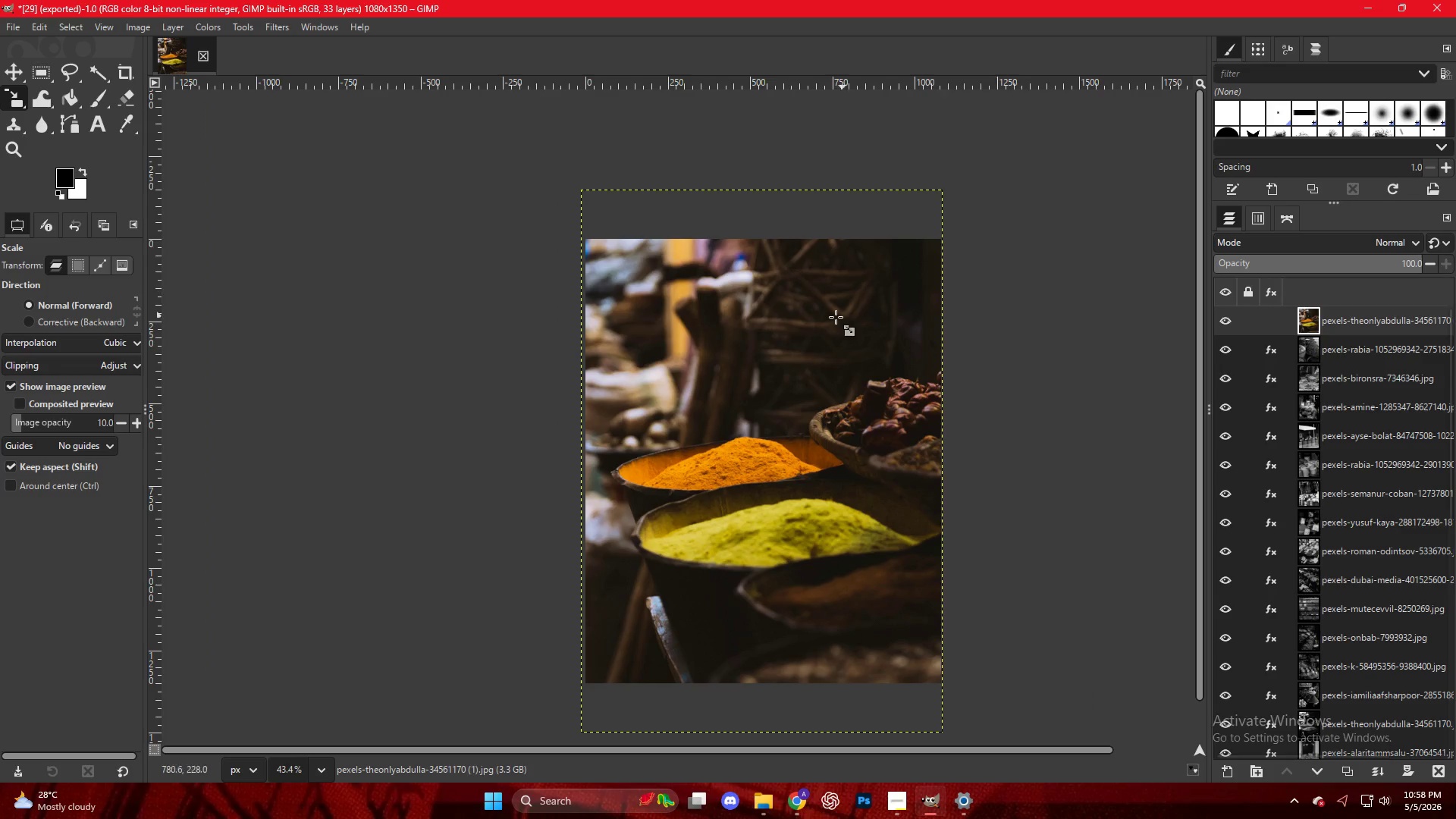 
hold_key(key=ControlLeft, duration=0.86)
scroll: coordinate [846, 429], scroll_direction: up, amount: 2.0
 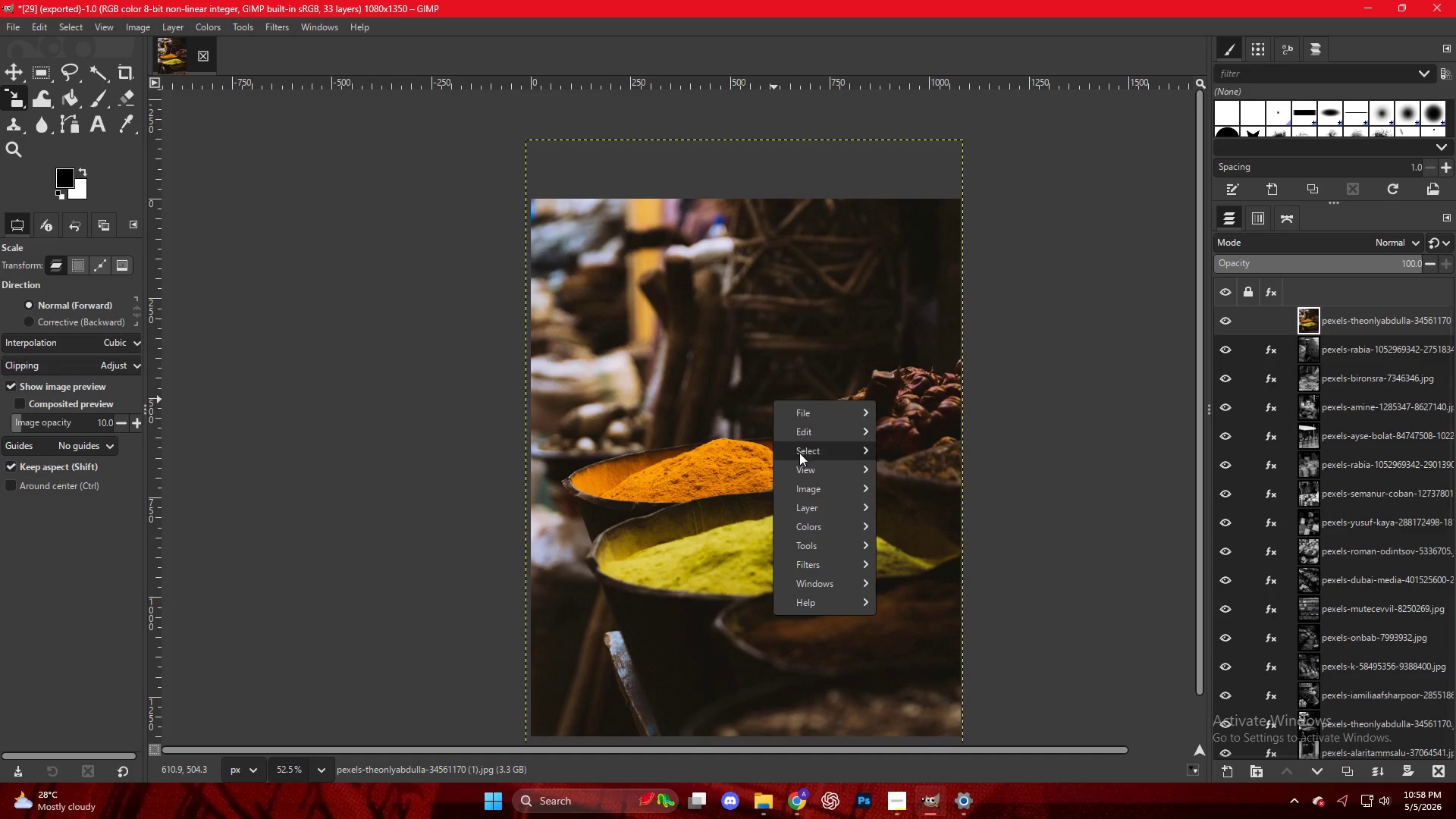 
left_click([822, 529])
 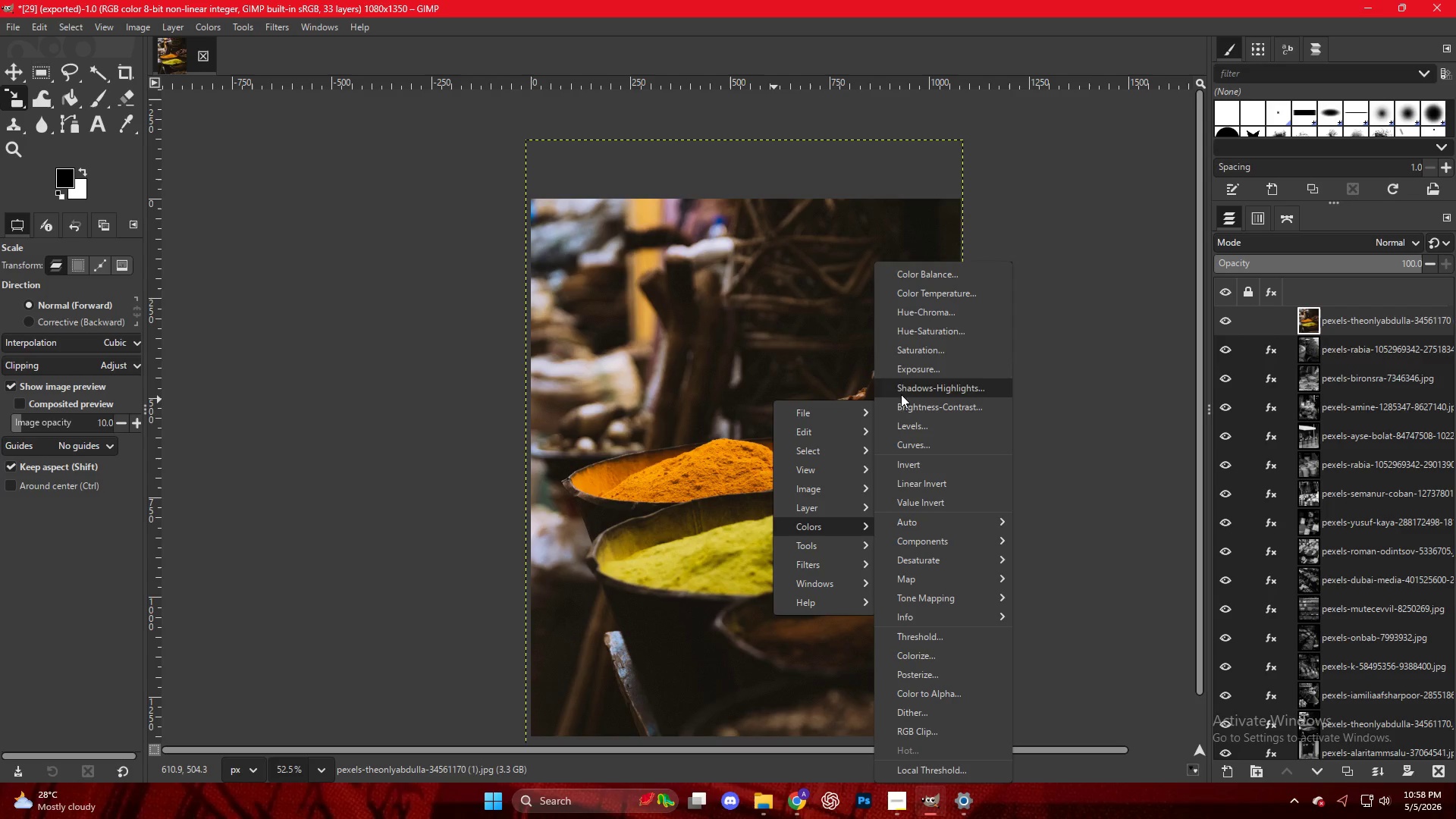 
left_click([909, 354])
 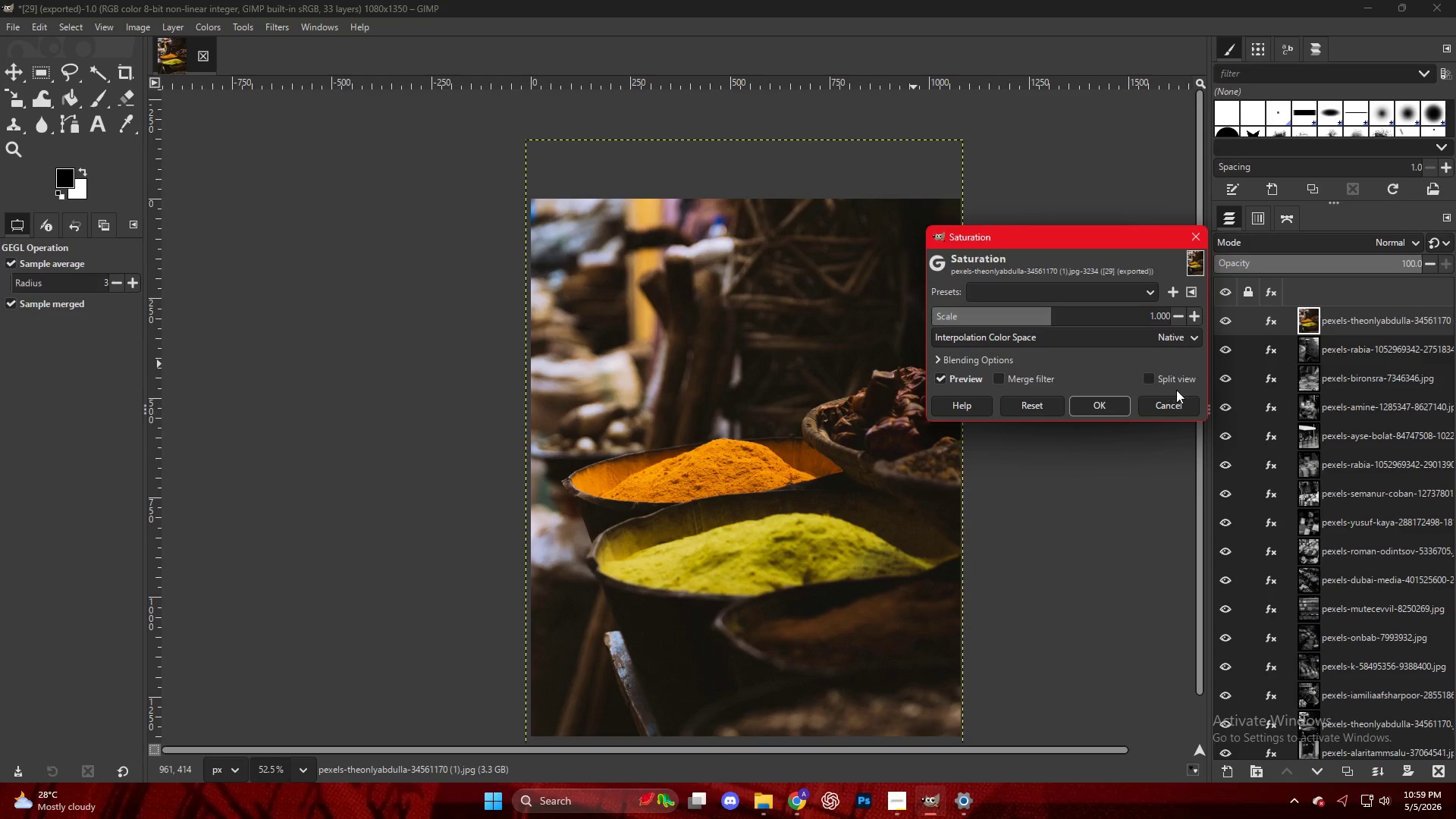 
left_click([1181, 397])
 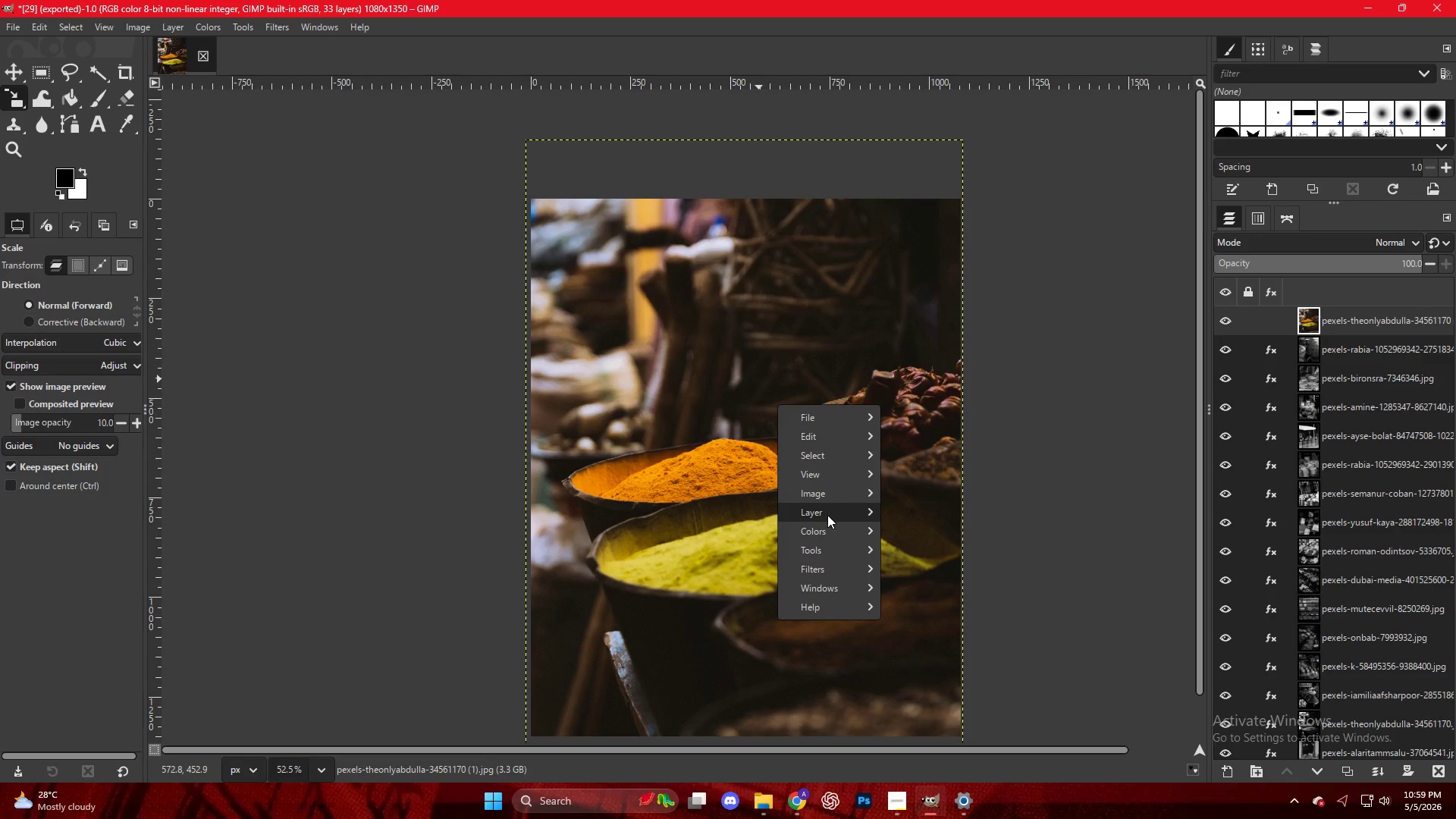 
mouse_move([835, 506])
 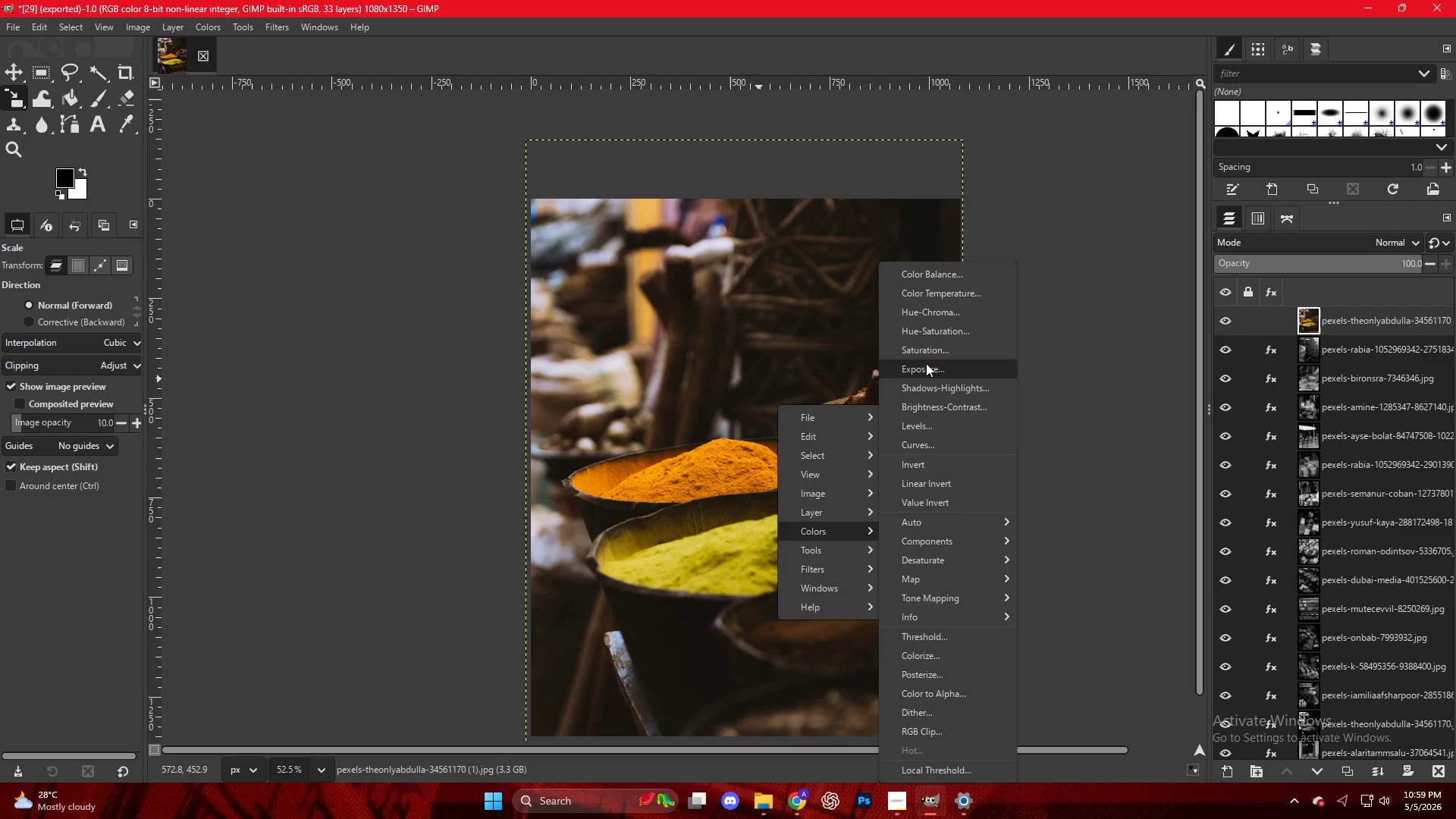 
left_click([925, 339])
 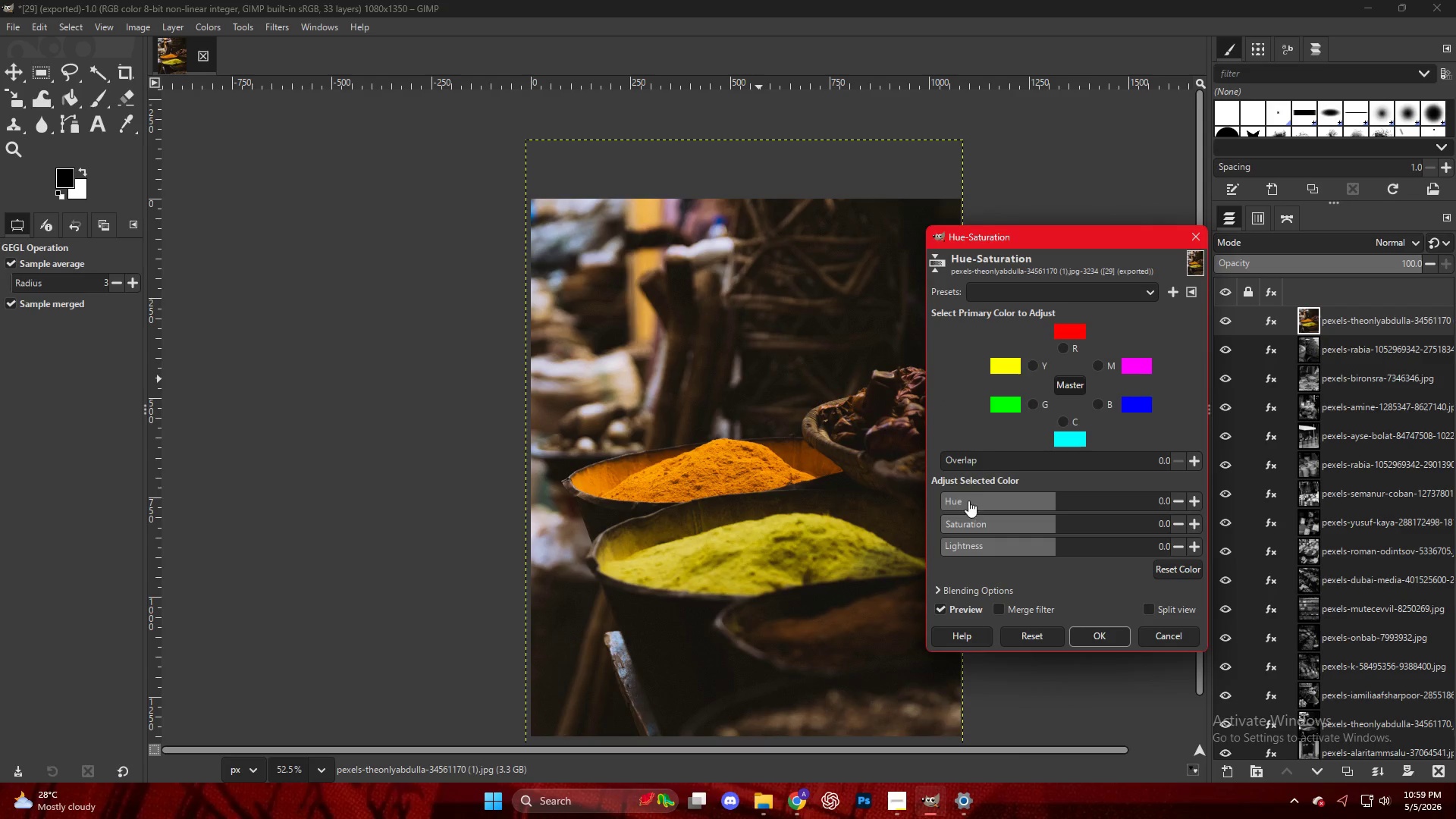 
left_click_drag(start_coordinate=[970, 526], to_coordinate=[877, 523])
 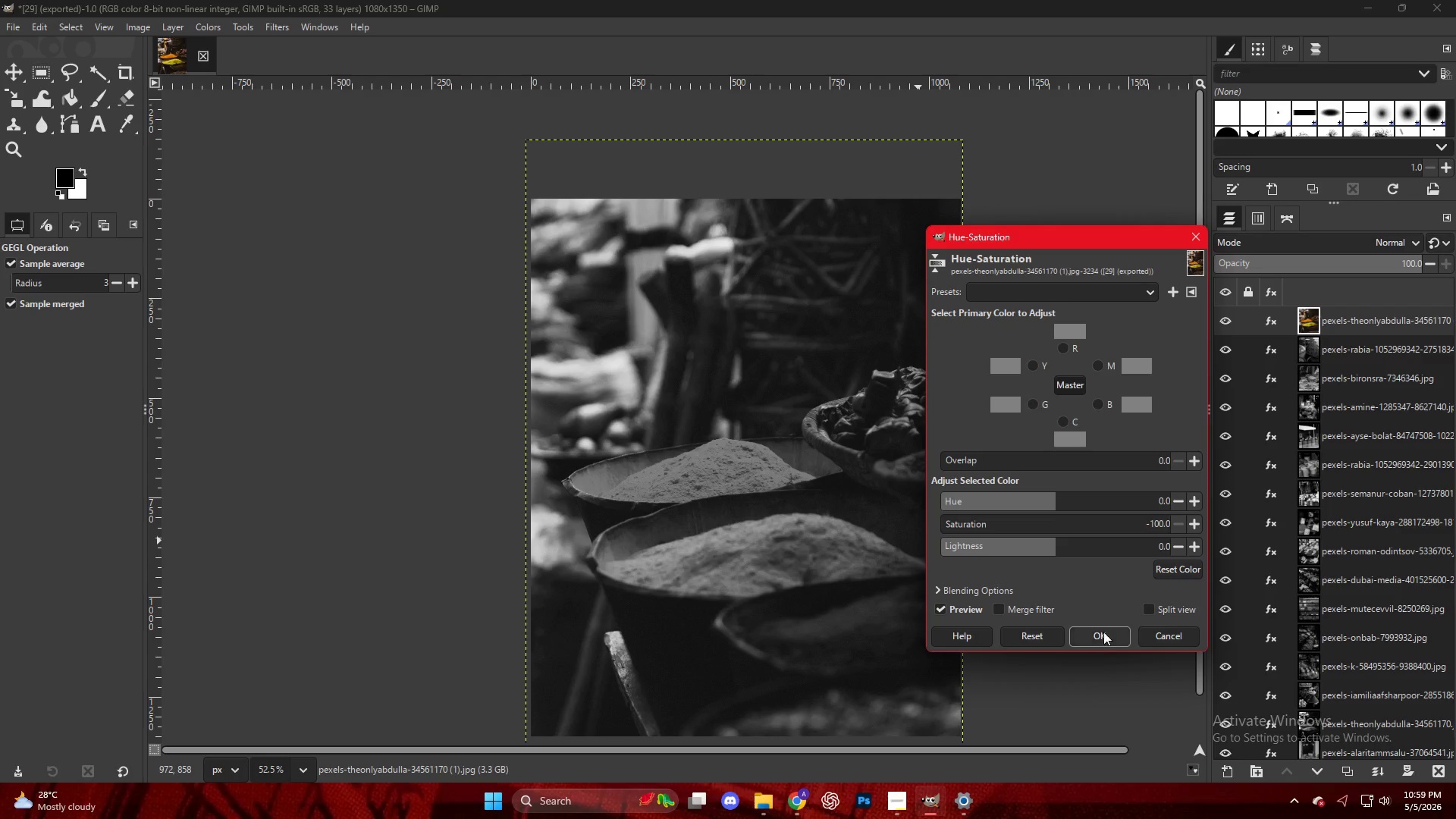 
left_click([1099, 632])
 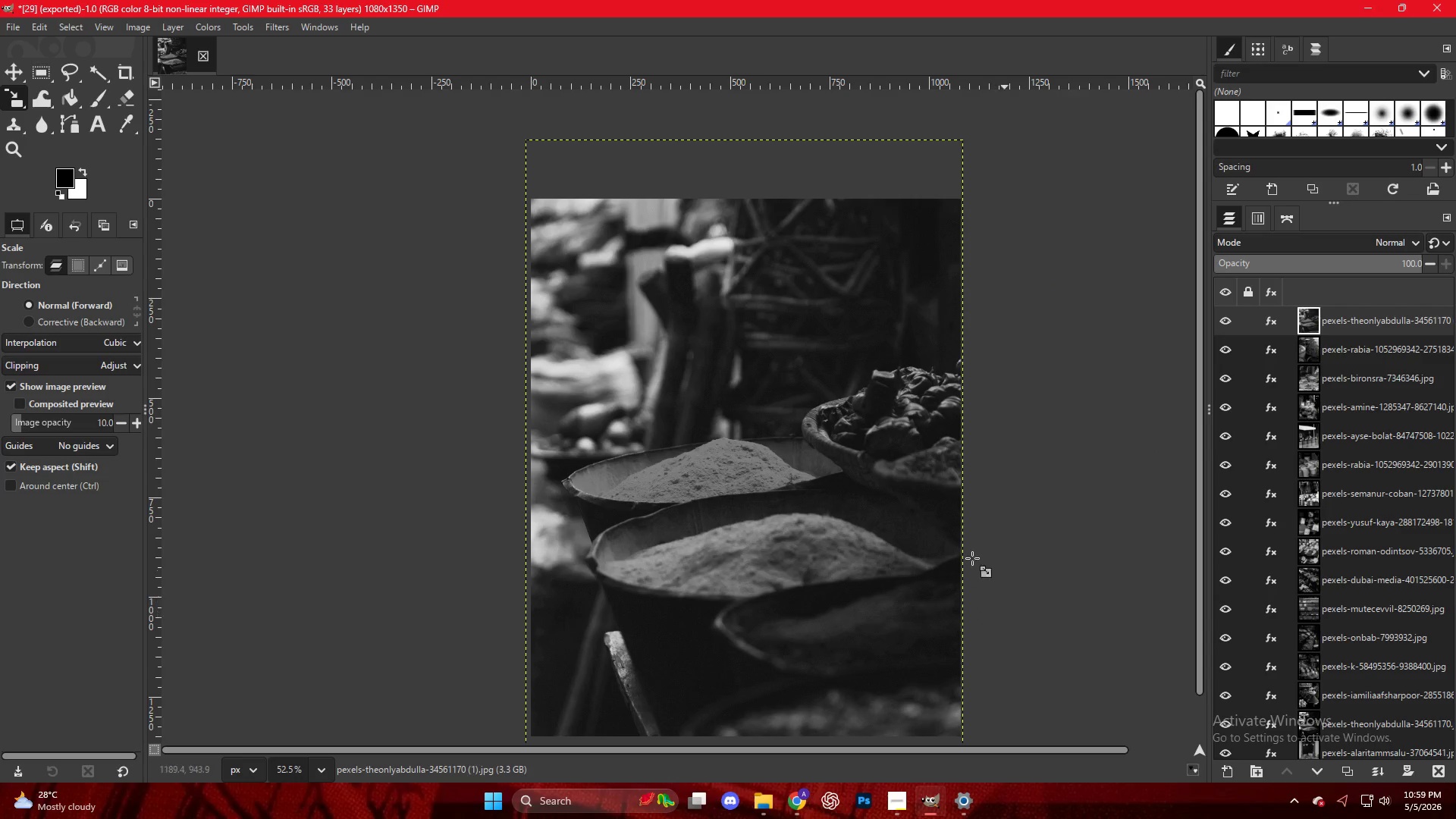 
mouse_move([805, 441])
 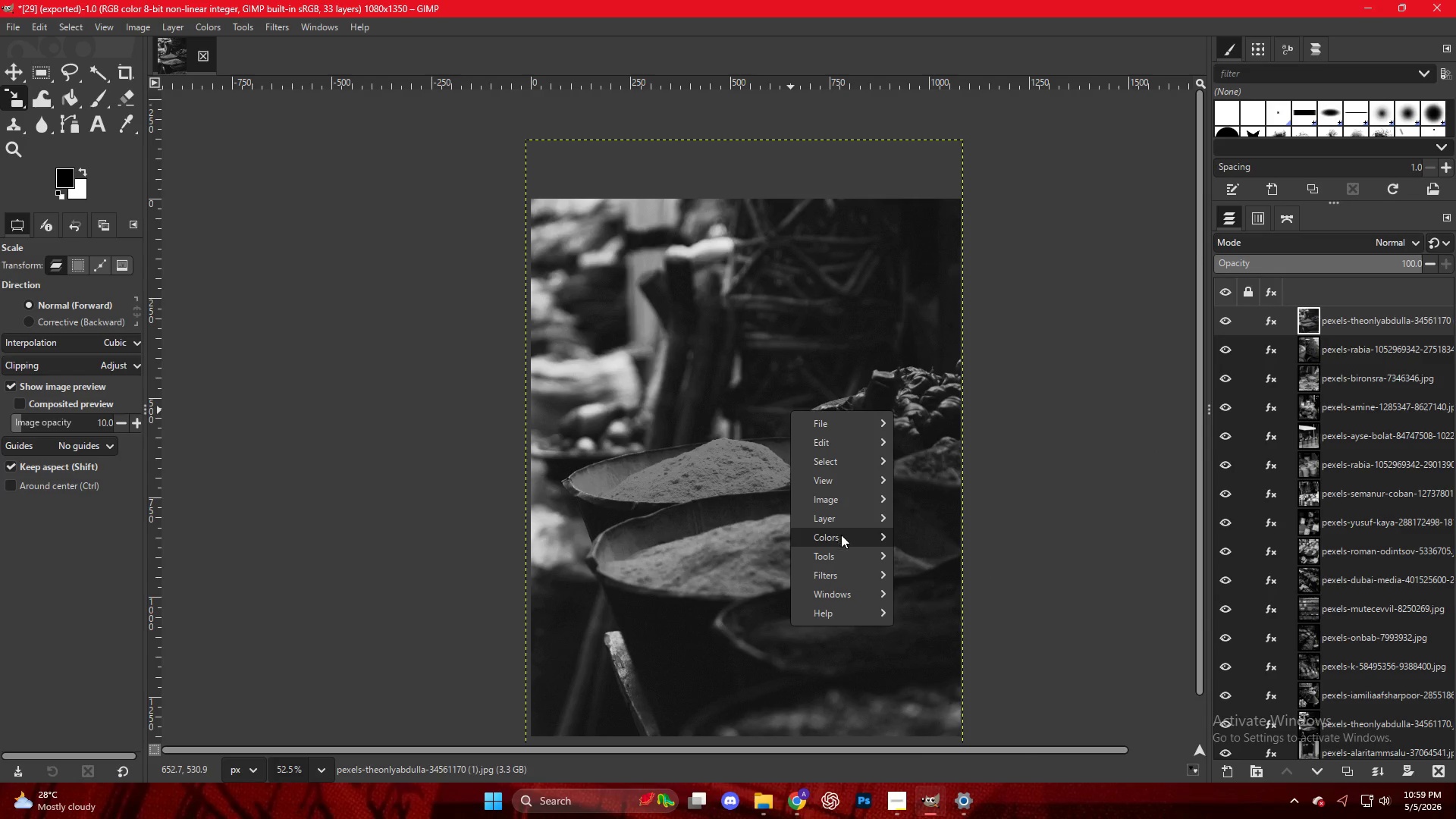 
left_click([842, 538])
 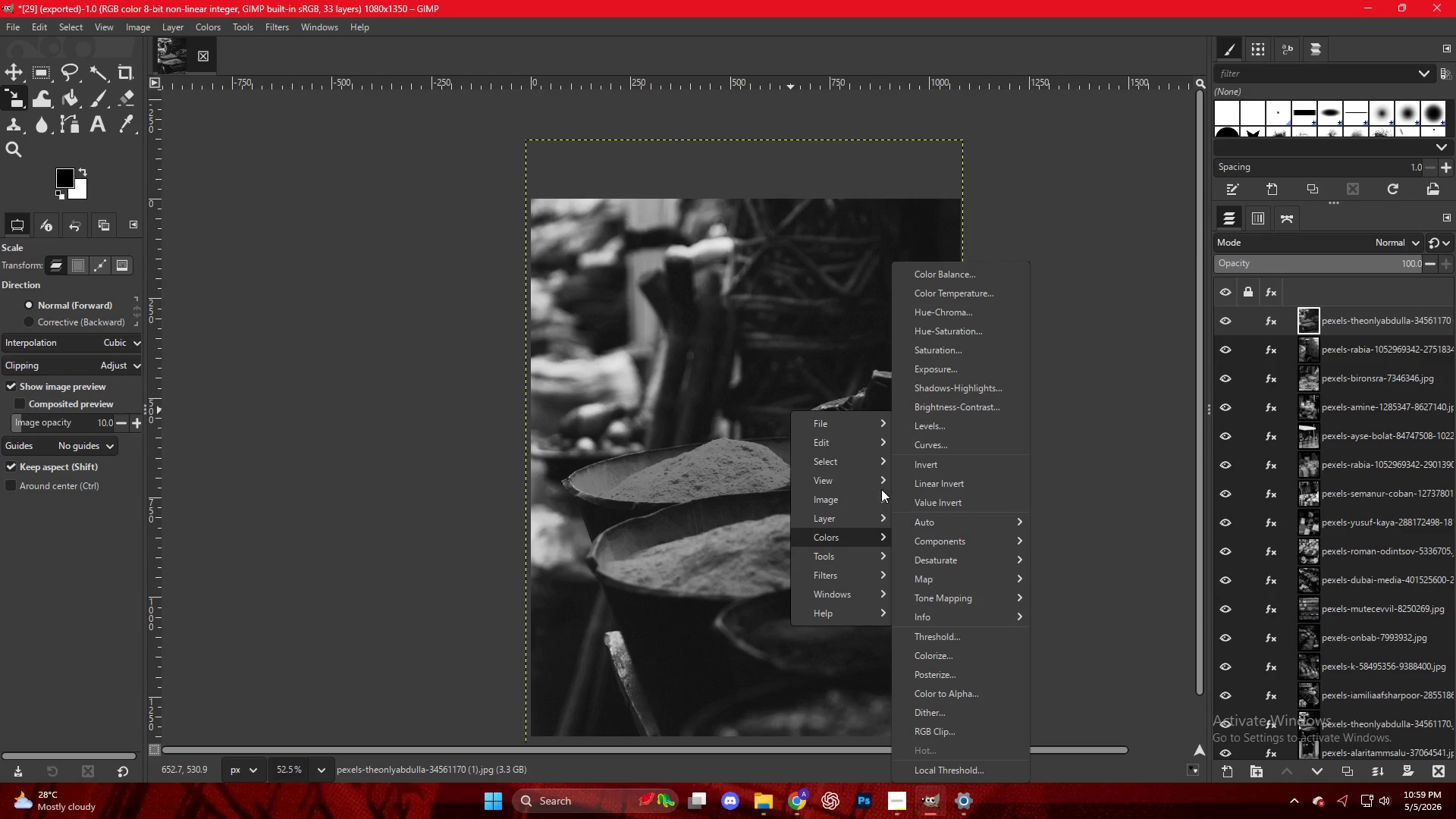 
left_click([922, 424])
 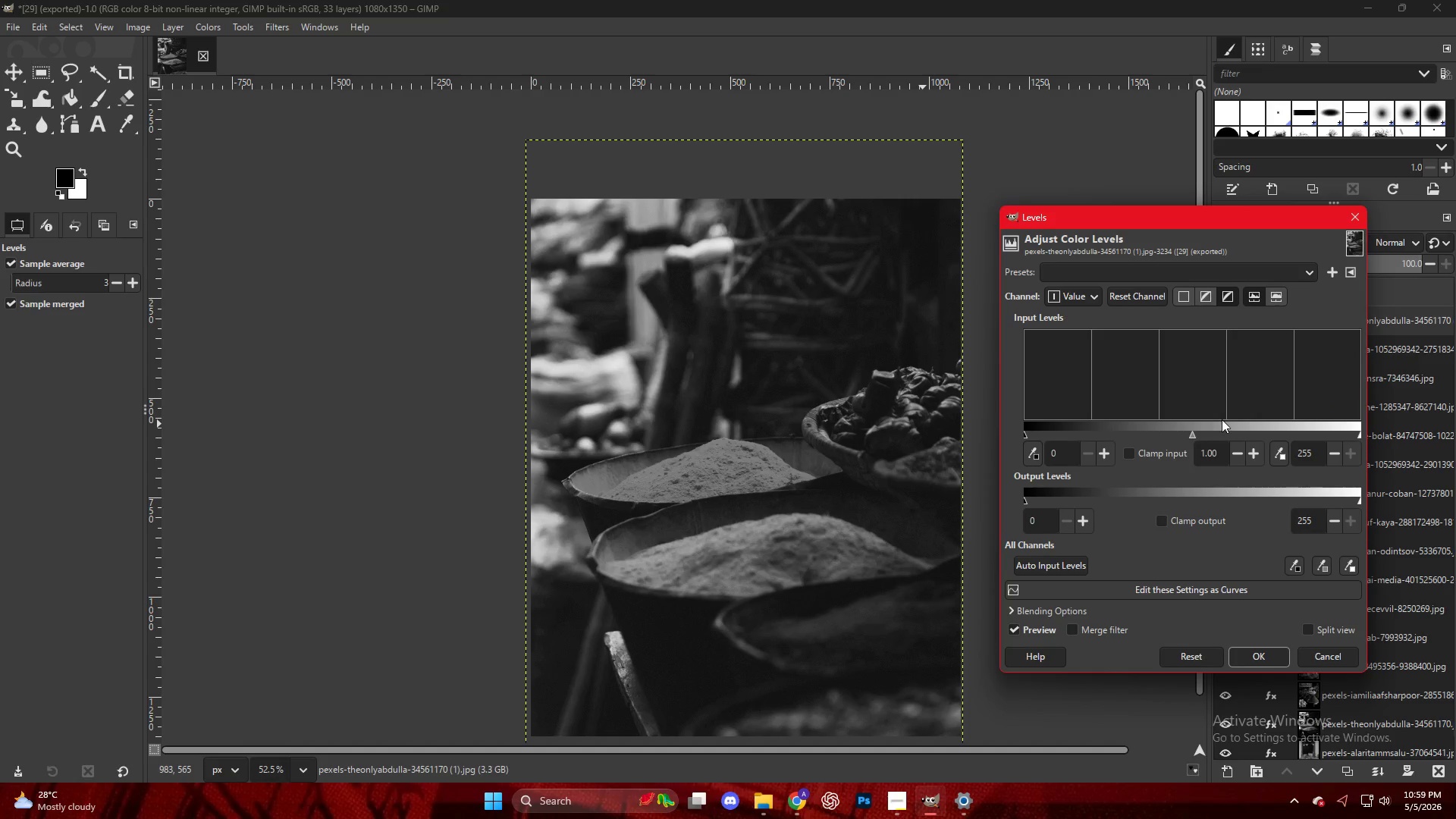 
left_click([1222, 427])
 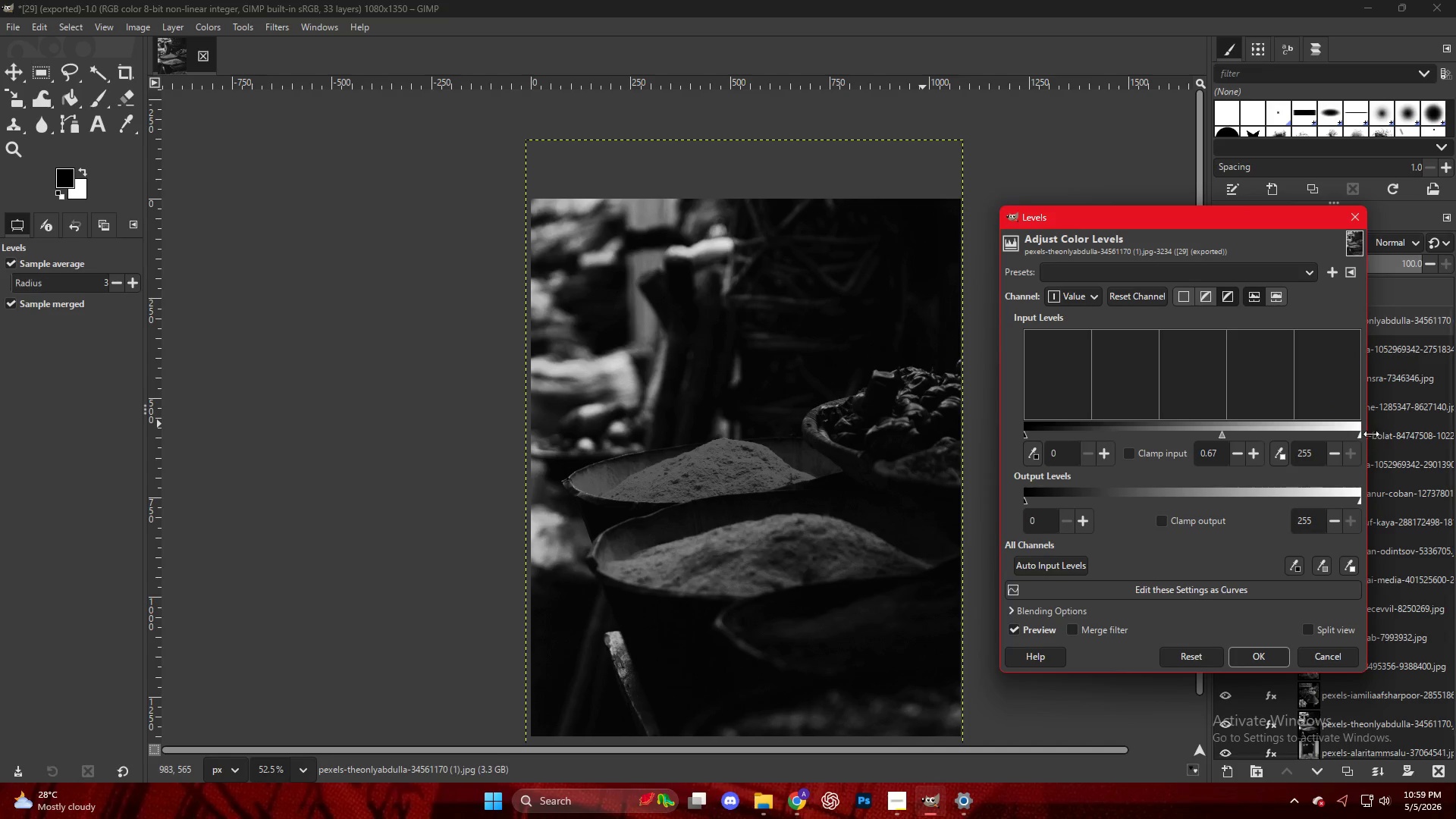 
left_click_drag(start_coordinate=[1356, 436], to_coordinate=[1332, 438])
 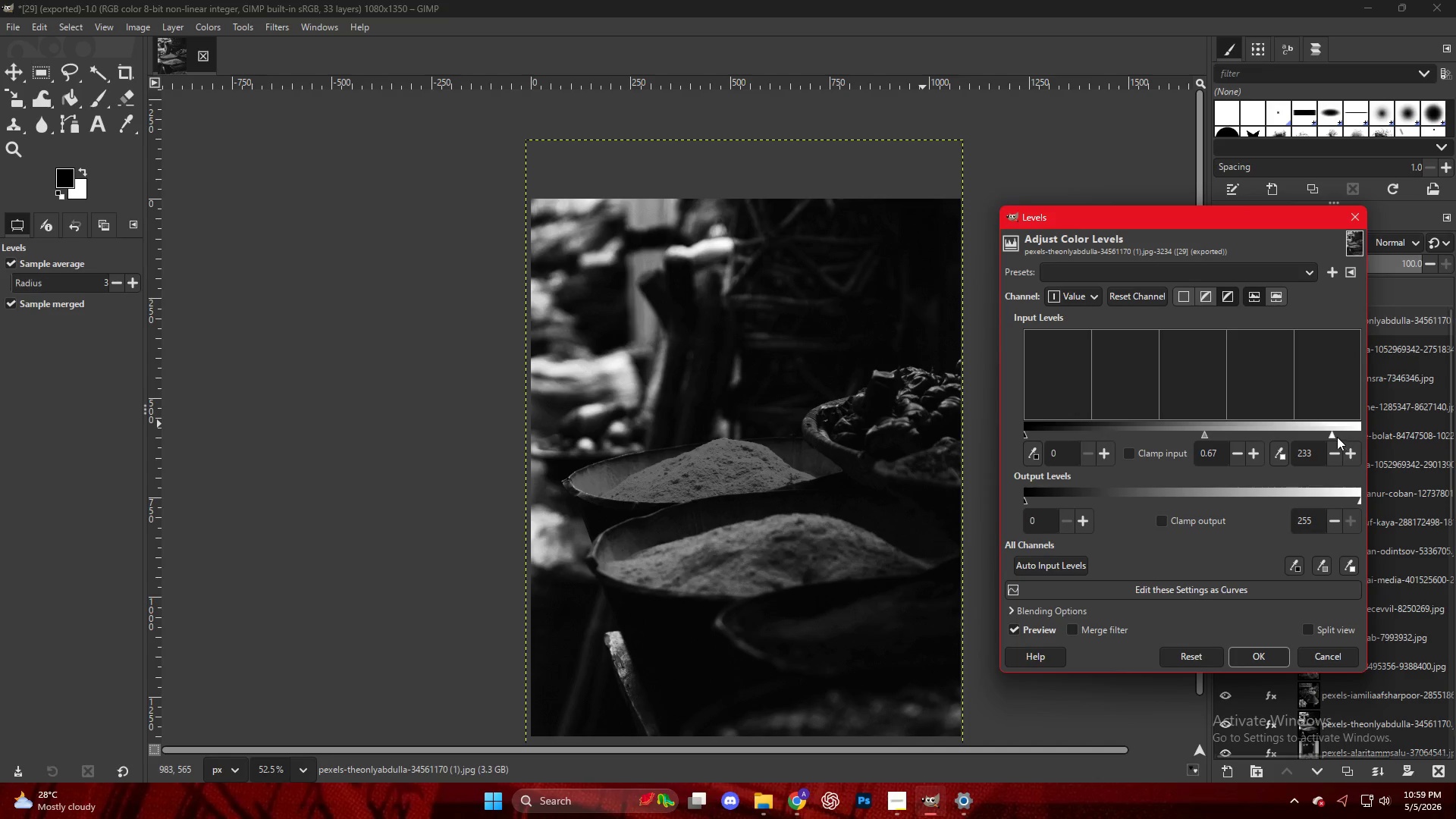 
left_click_drag(start_coordinate=[1330, 435], to_coordinate=[1313, 435])
 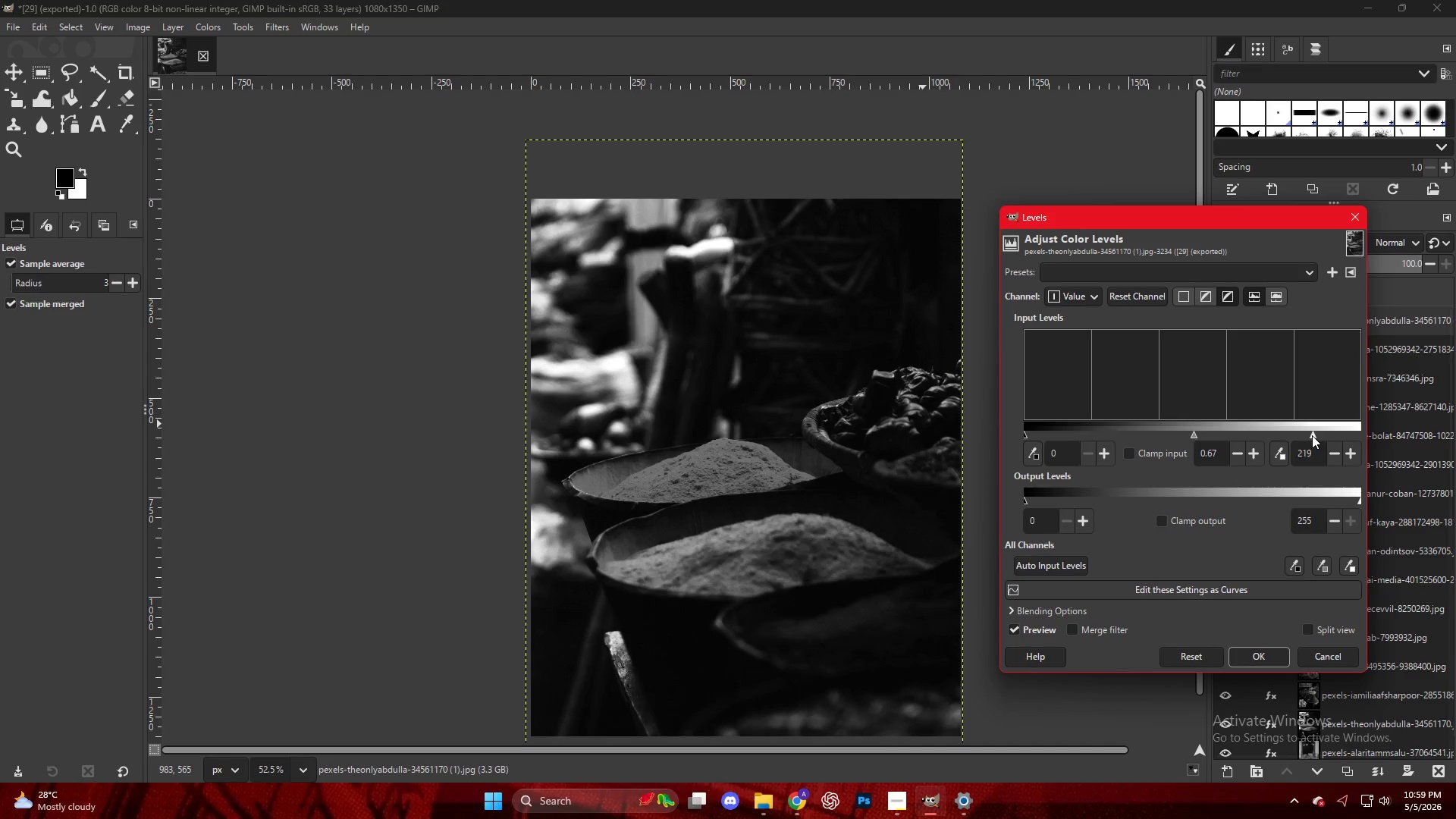 
left_click_drag(start_coordinate=[1311, 435], to_coordinate=[1304, 435])
 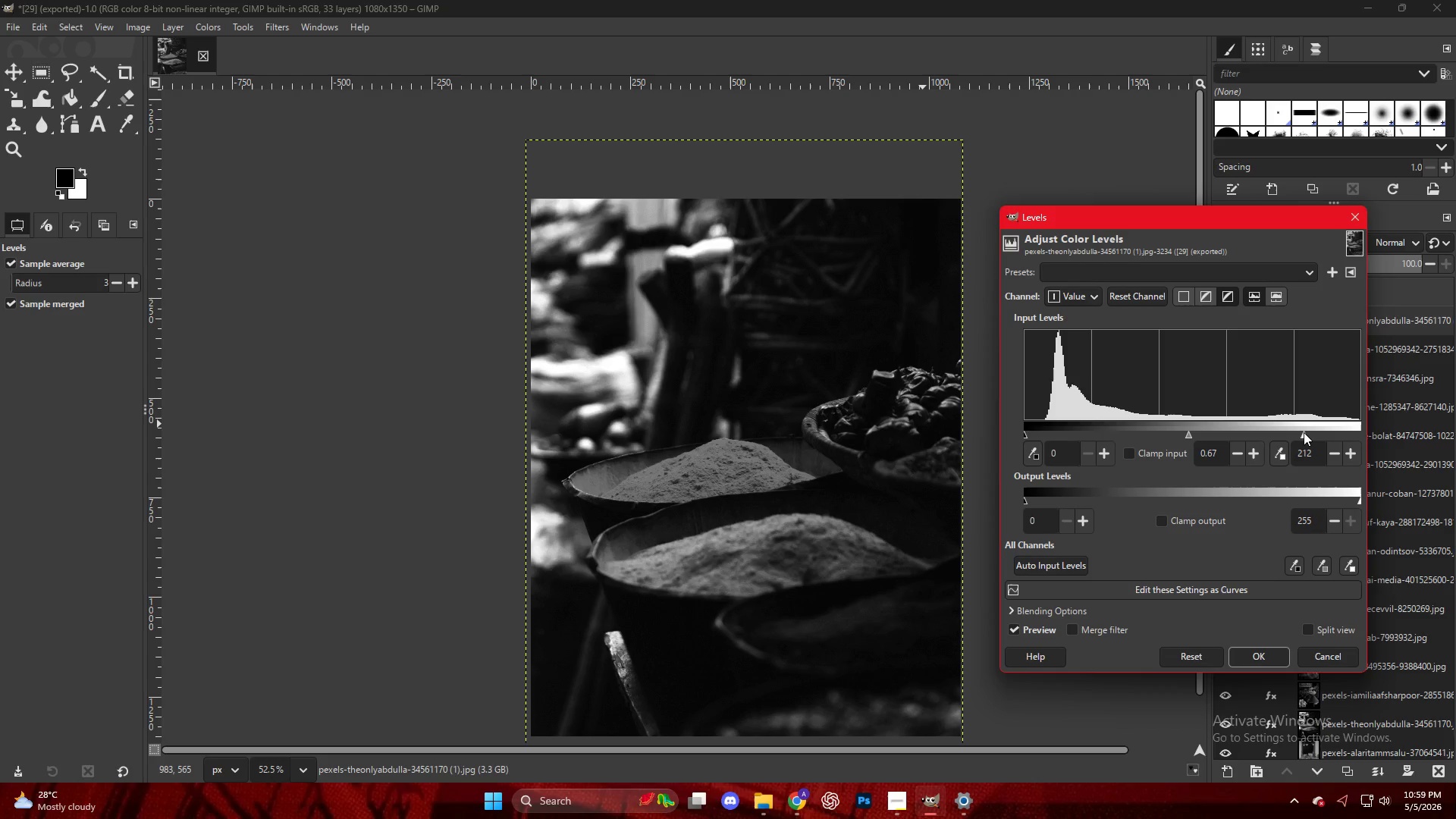 
key(NumpadEnter)
 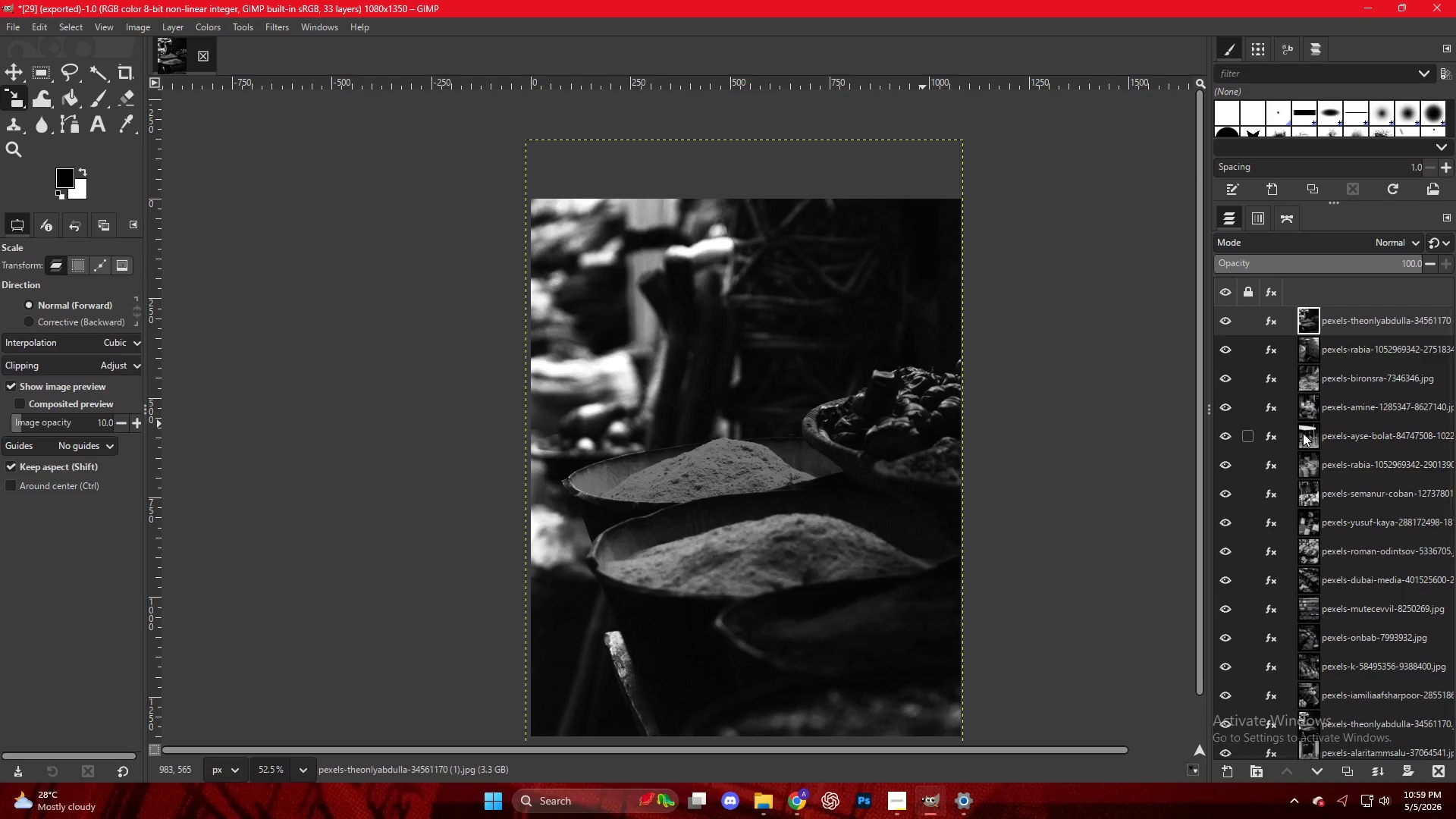 
wait(5.03)
 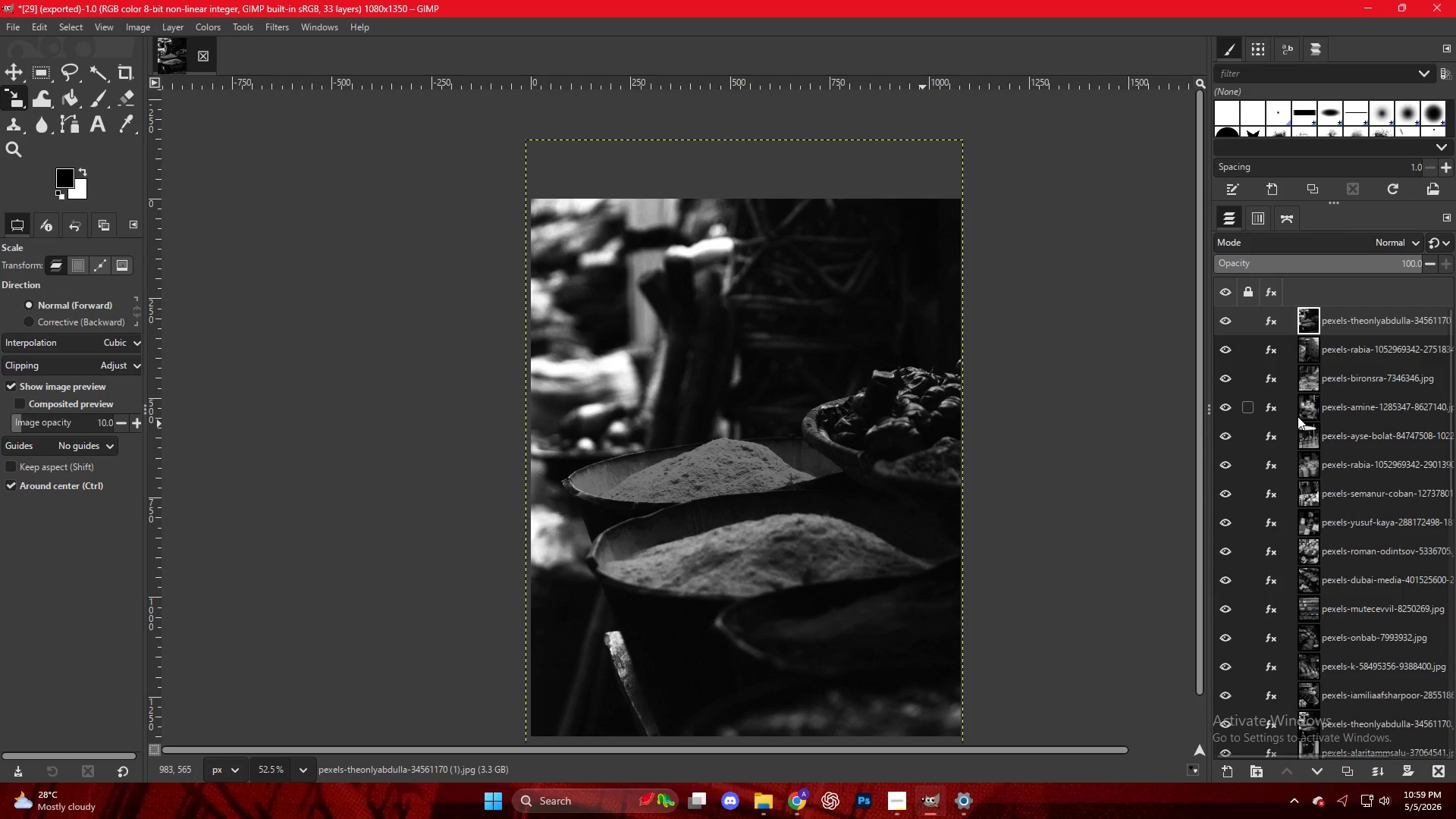 
key(Control+Shift+E)
 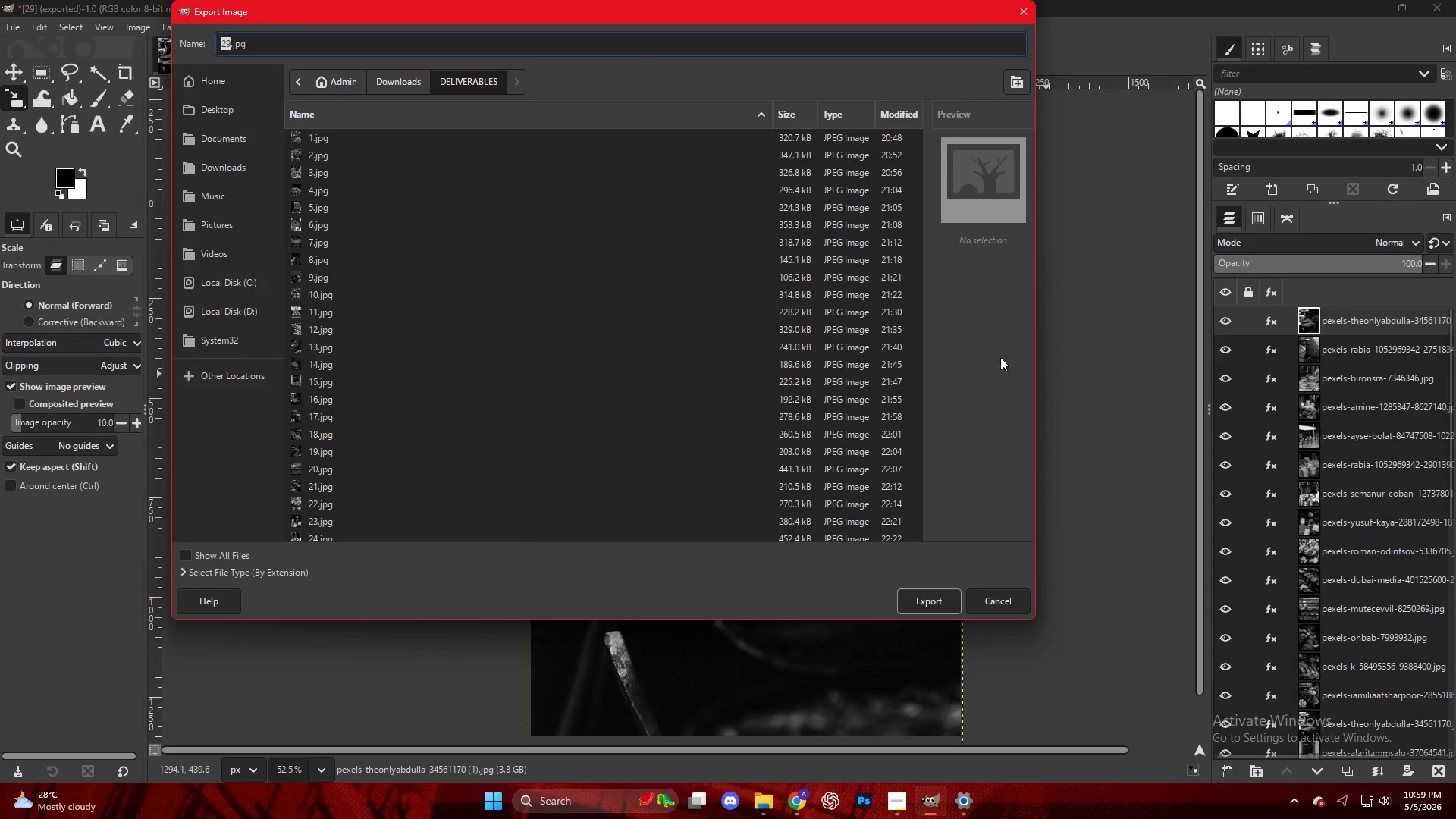 
scroll: coordinate [396, 463], scroll_direction: down, amount: 11.0
 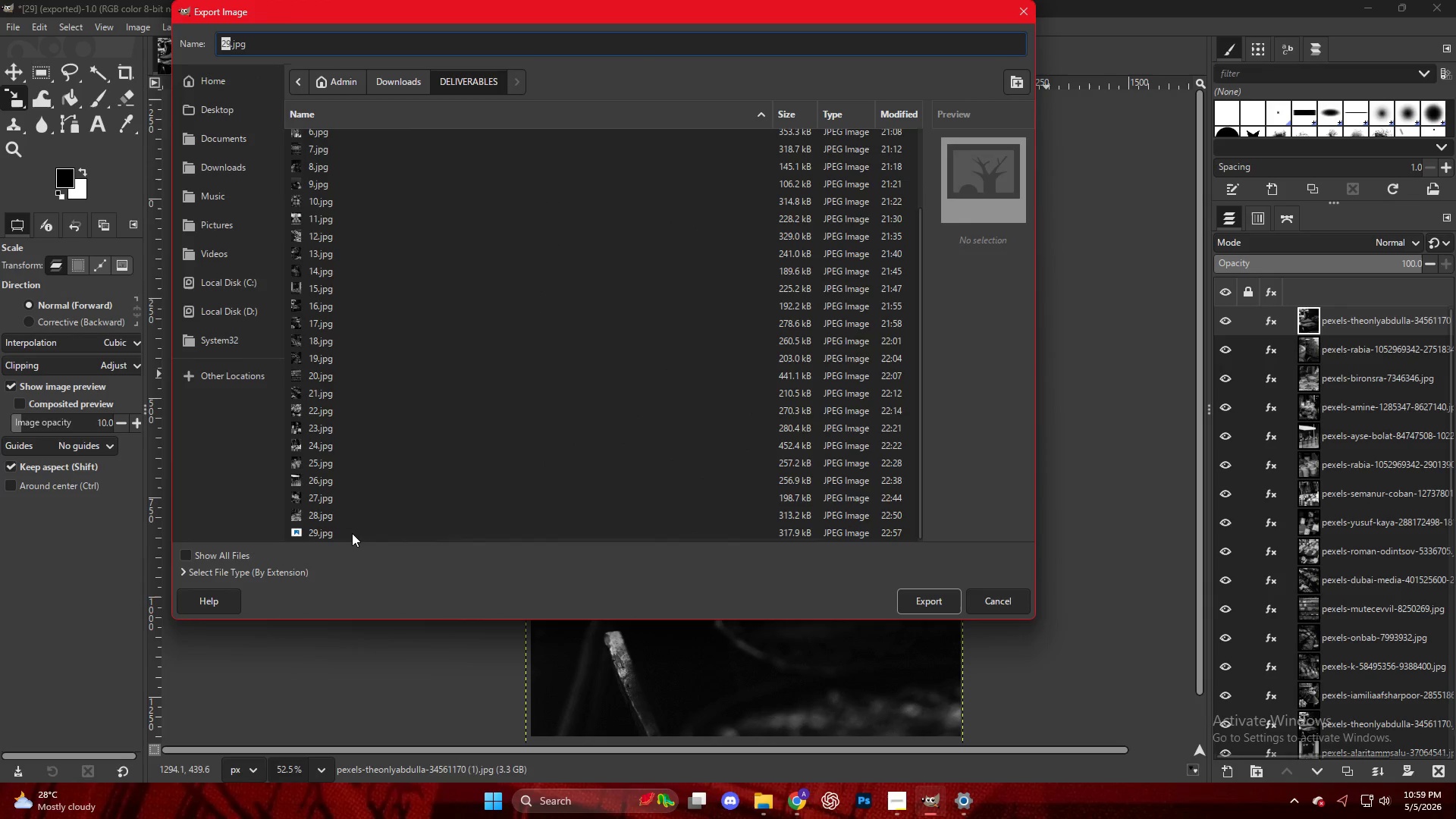 
left_click([352, 533])
 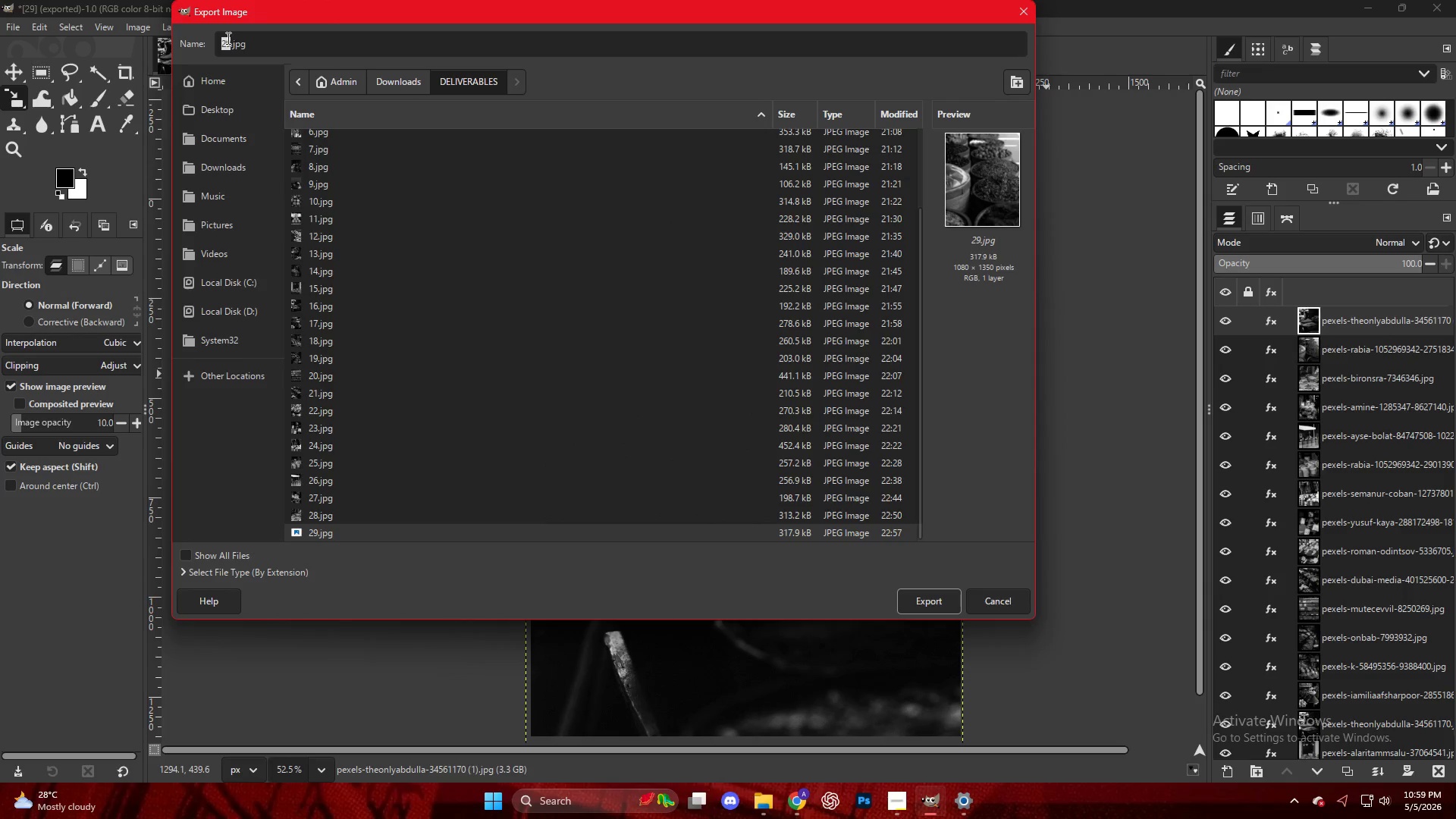 
left_click([224, 38])
 